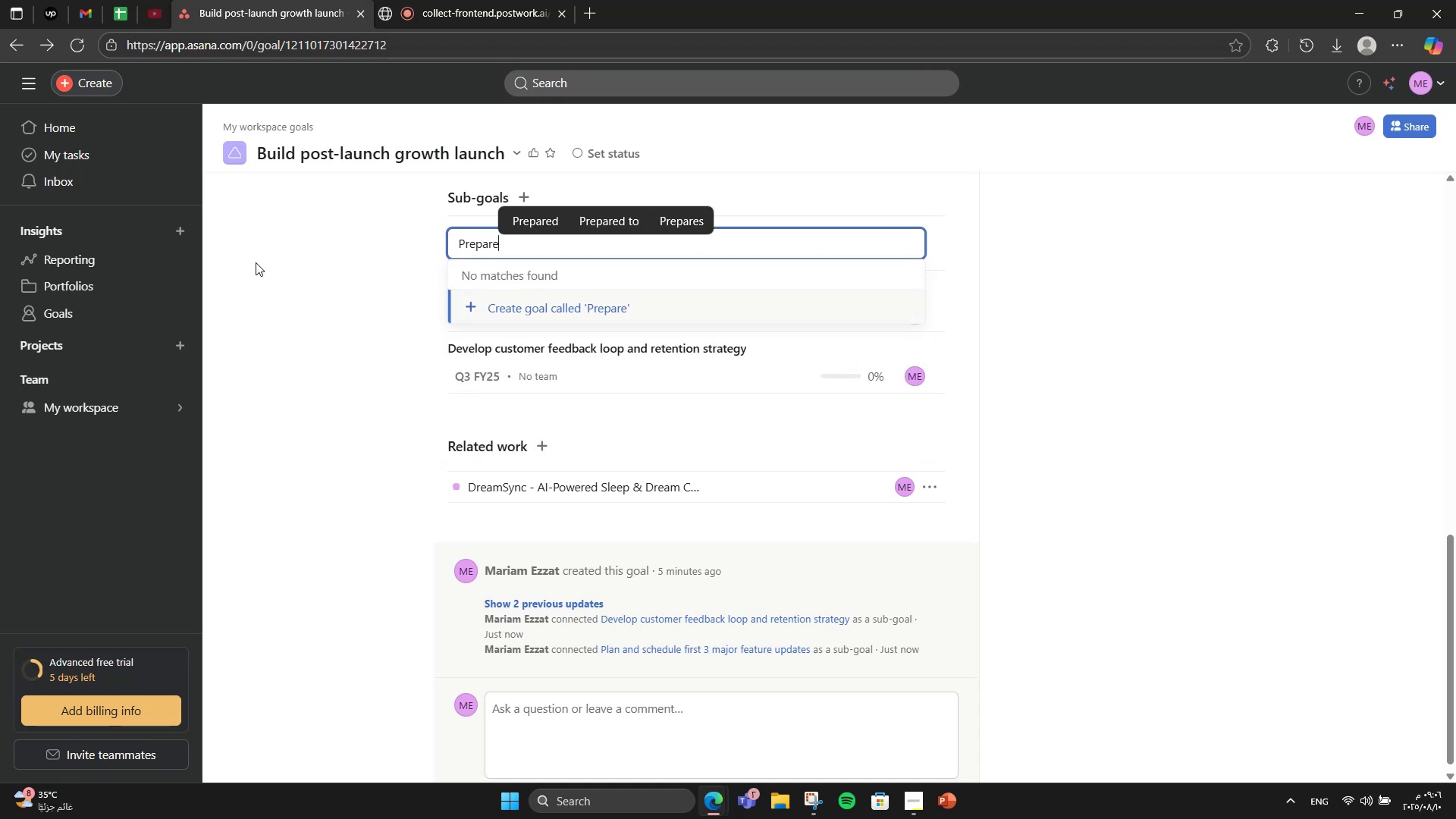 
key(Space)
 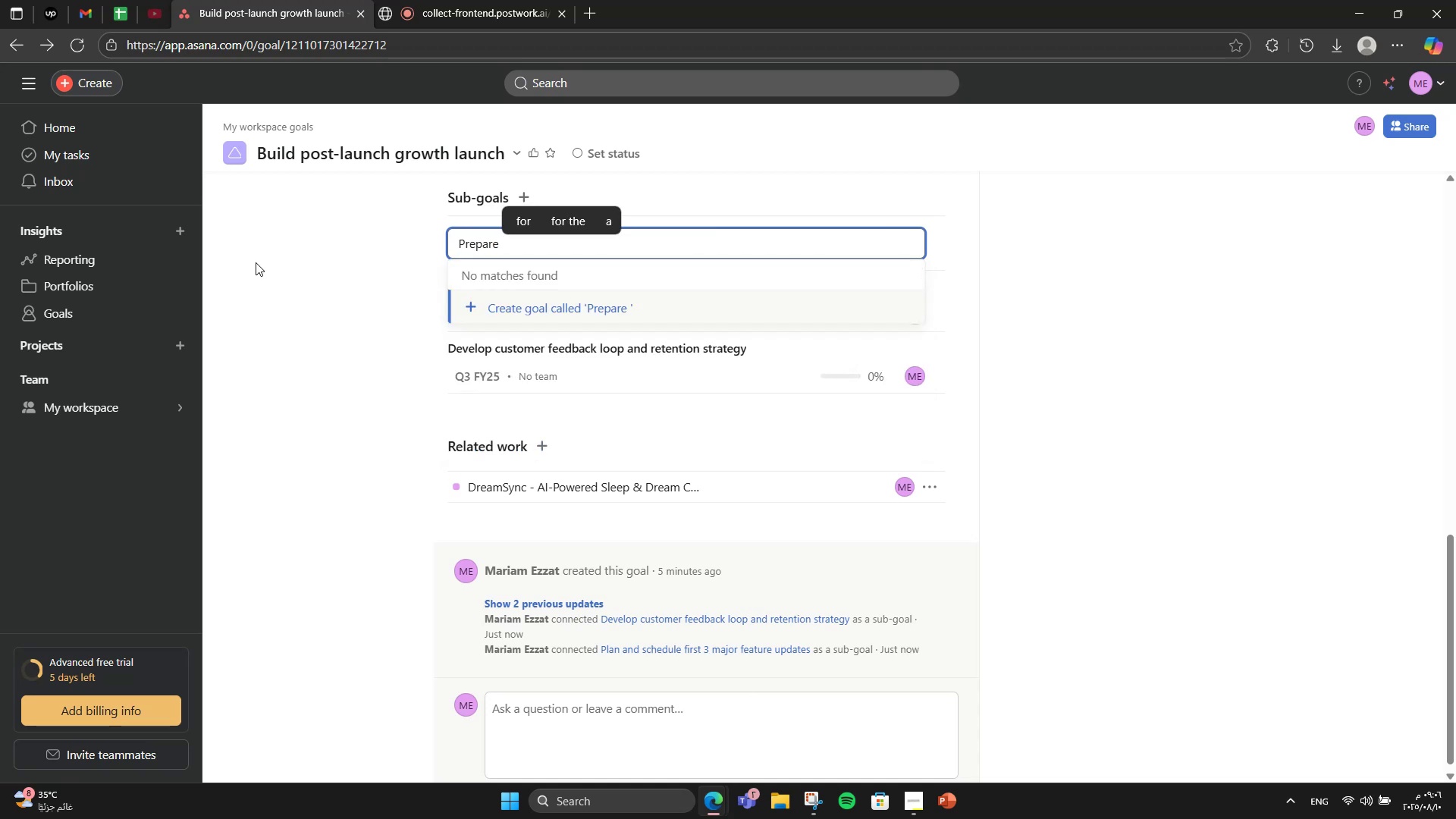 
wait(6.38)
 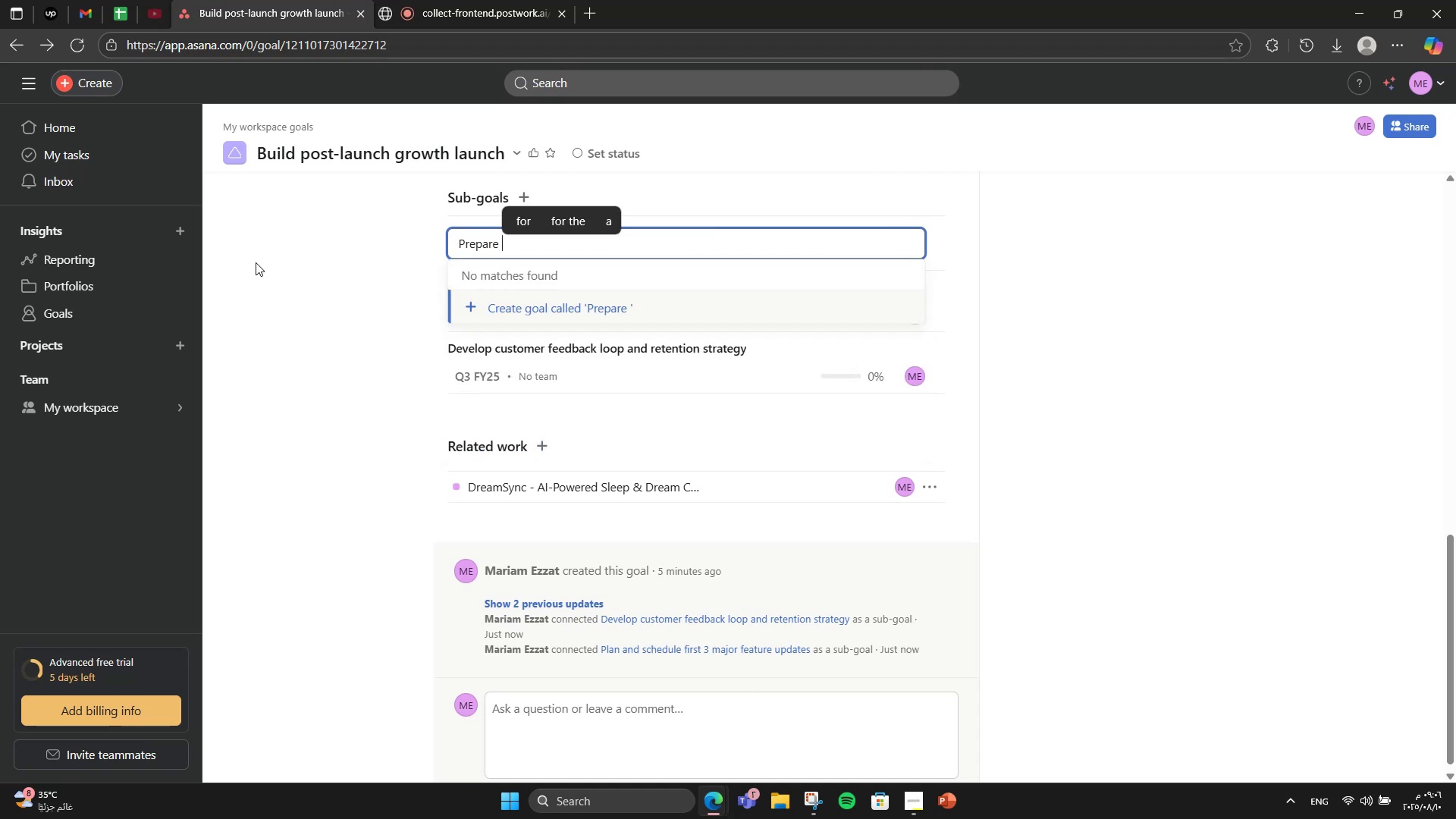 
type(investor pith)
key(Backspace)
type(ch )
 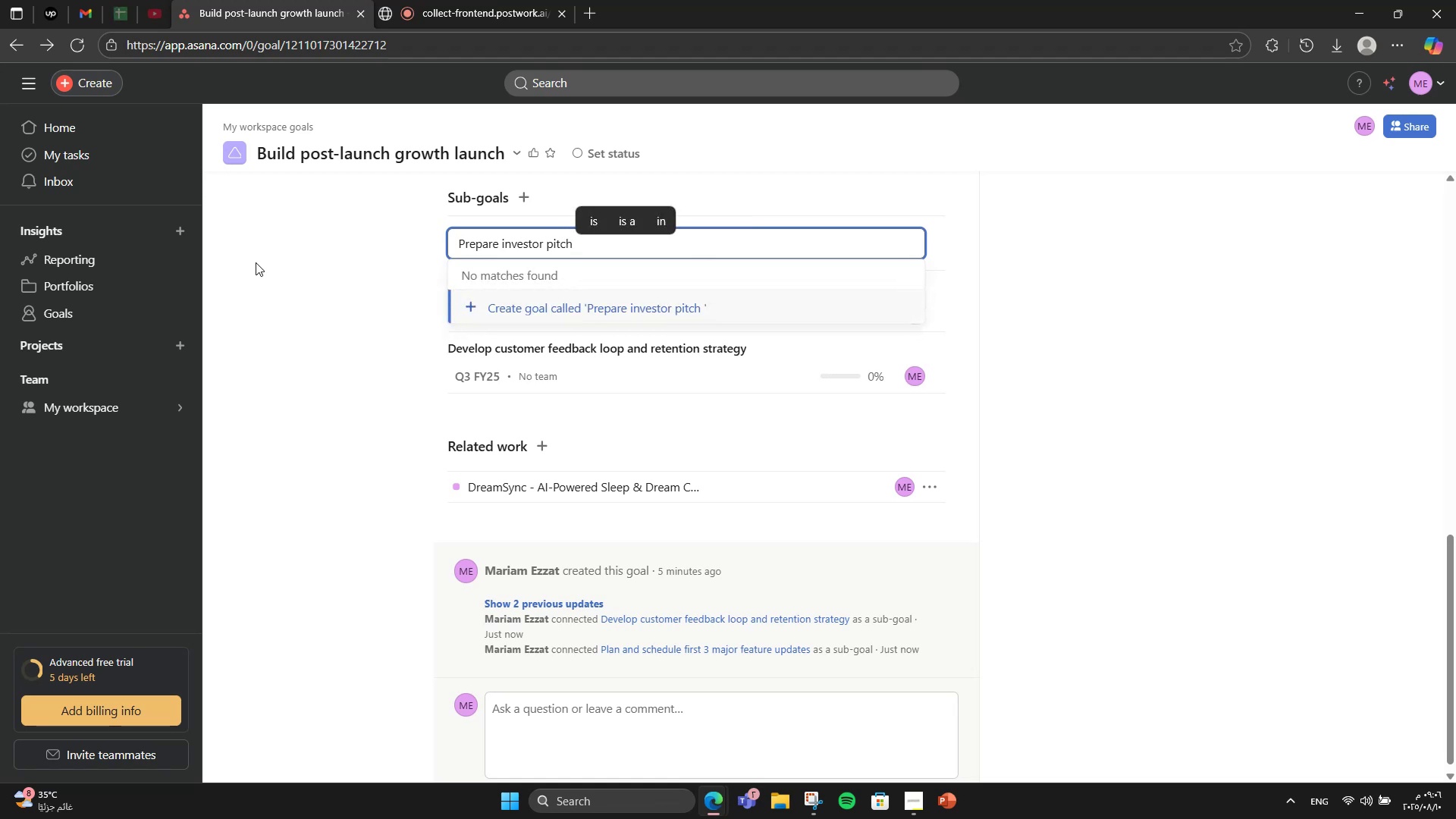 
wait(9.02)
 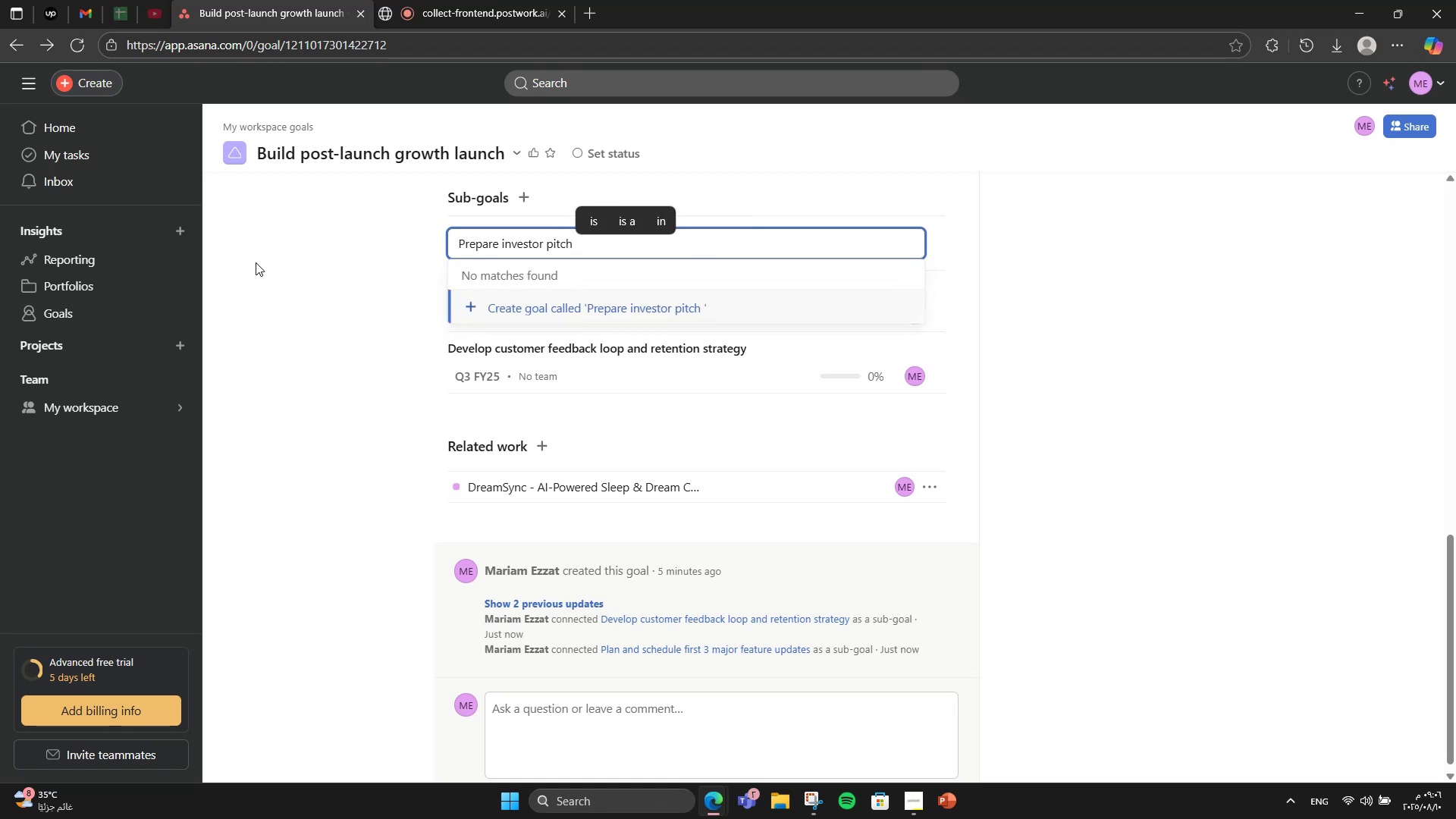 
type(for w)
key(Backspace)
type(expansion fundingt)
key(Backspace)
 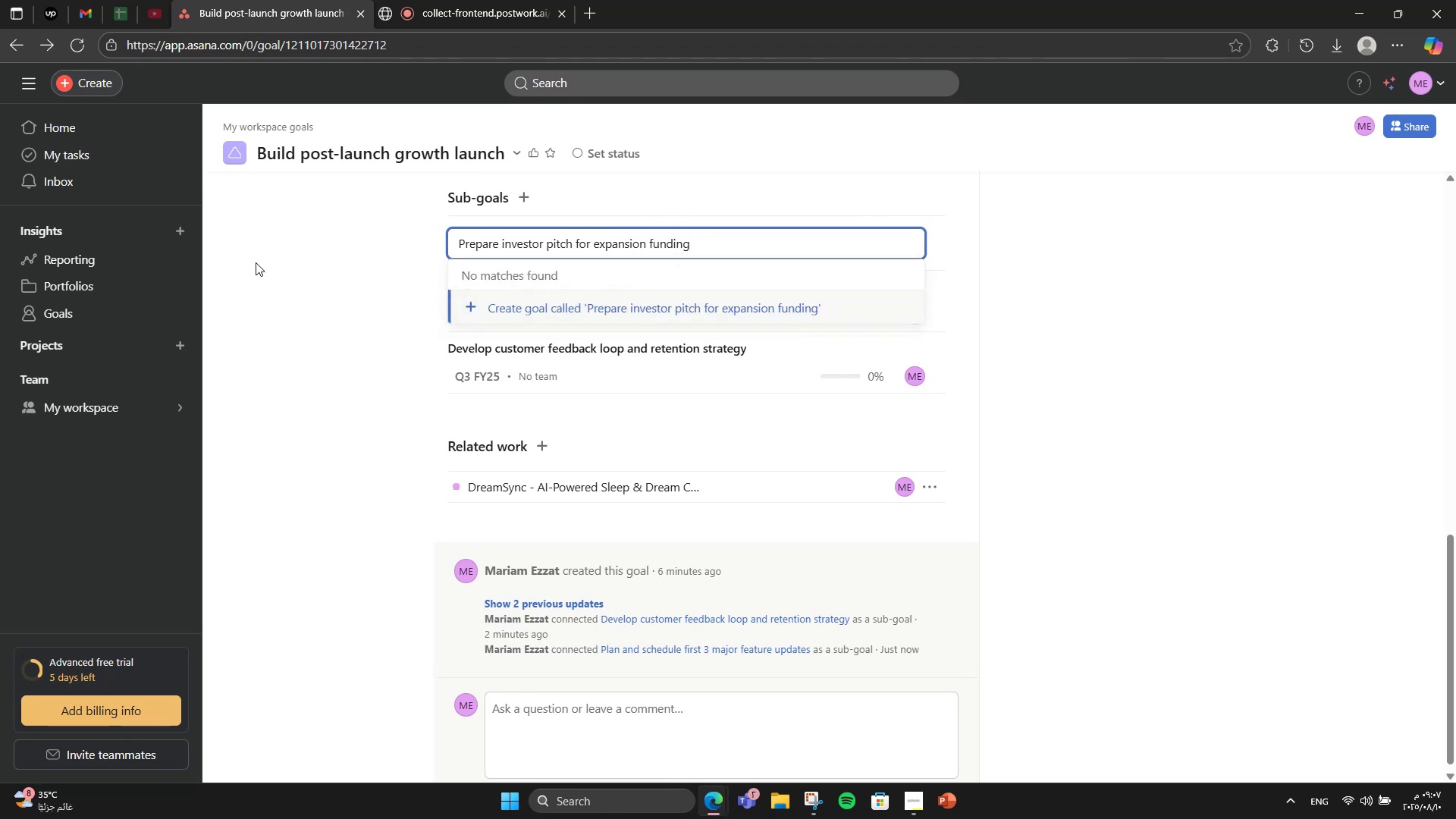 
mouse_move([509, 318])
 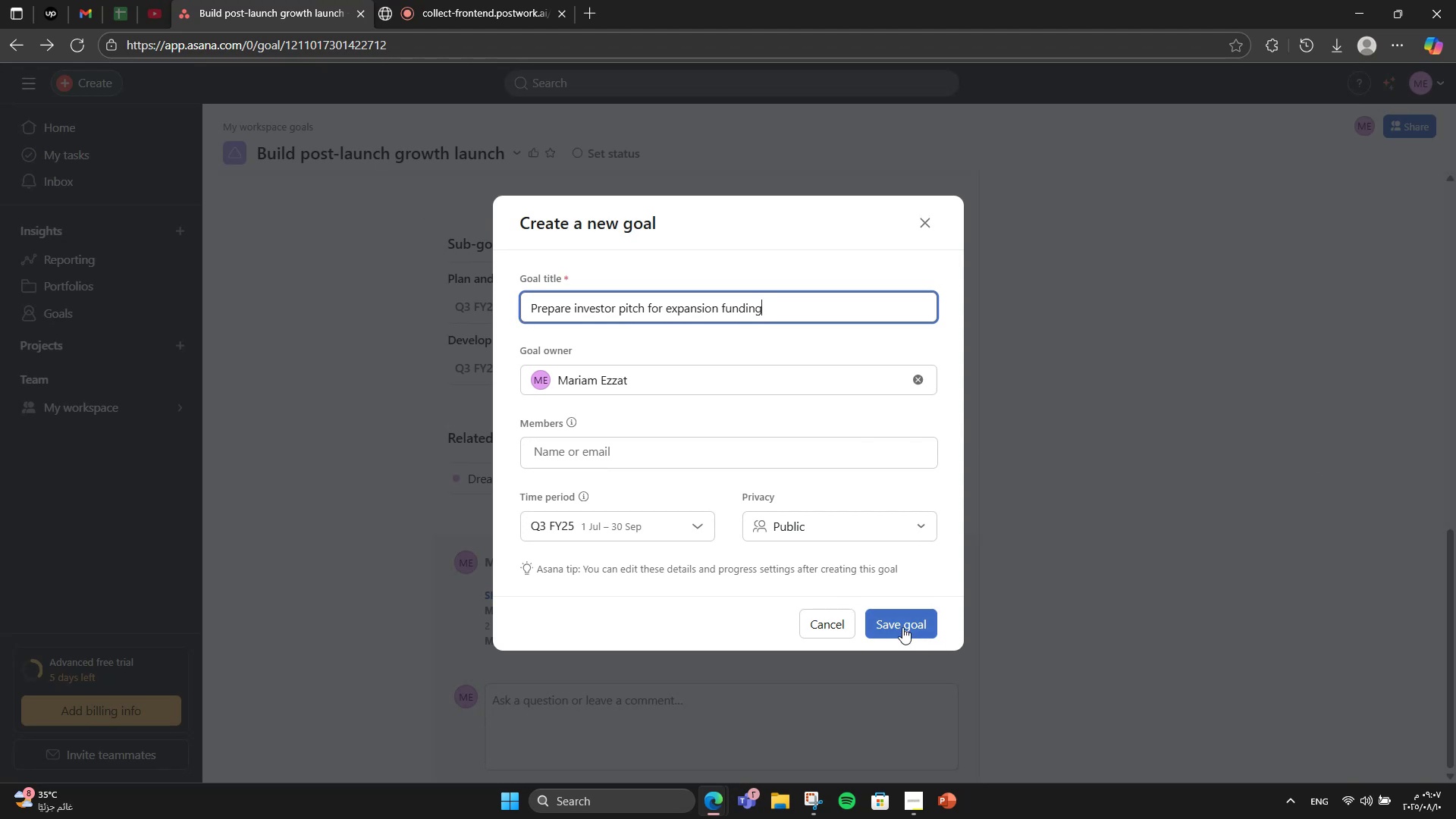 
left_click([902, 627])
 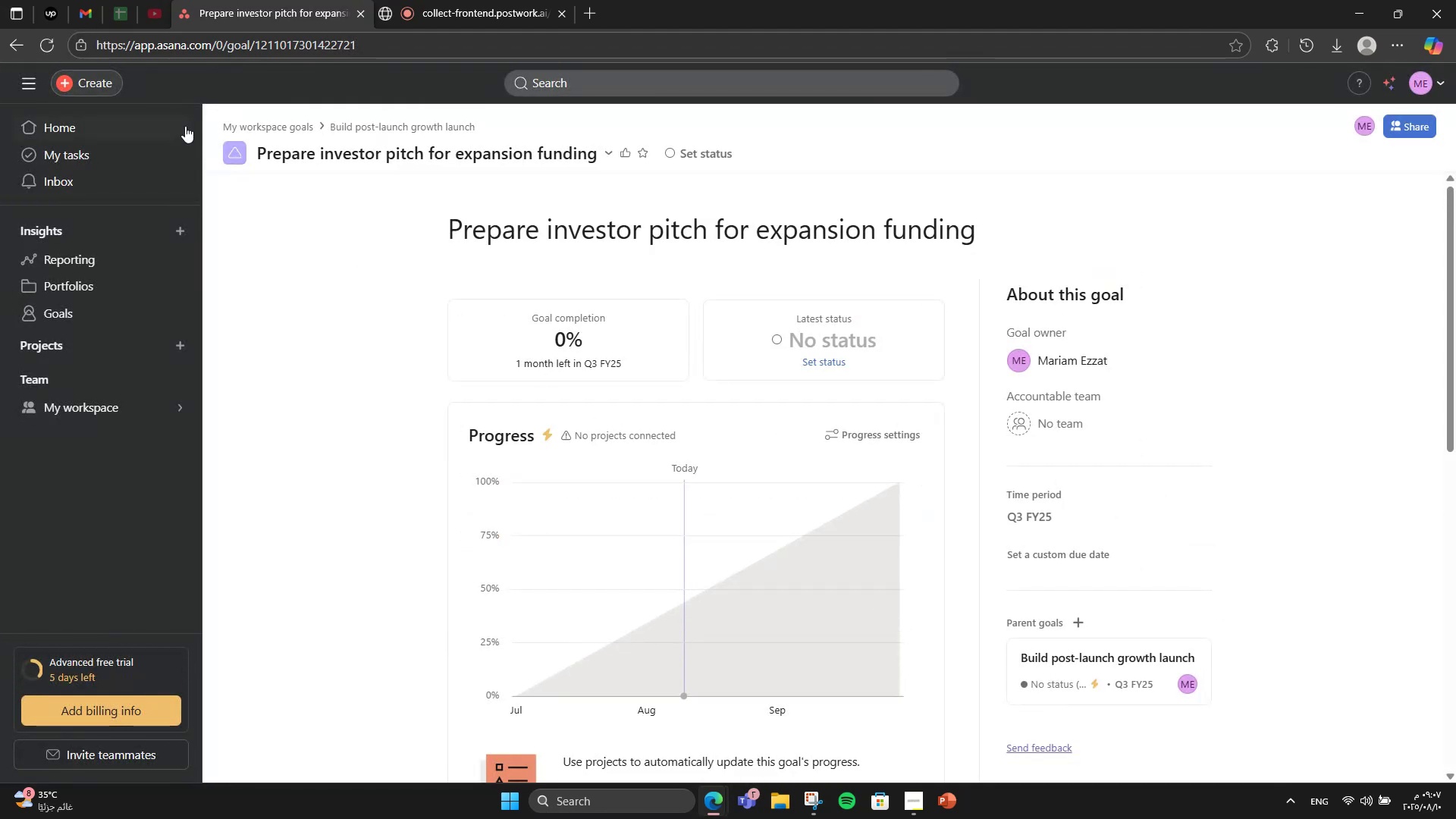 
left_click([21, 39])
 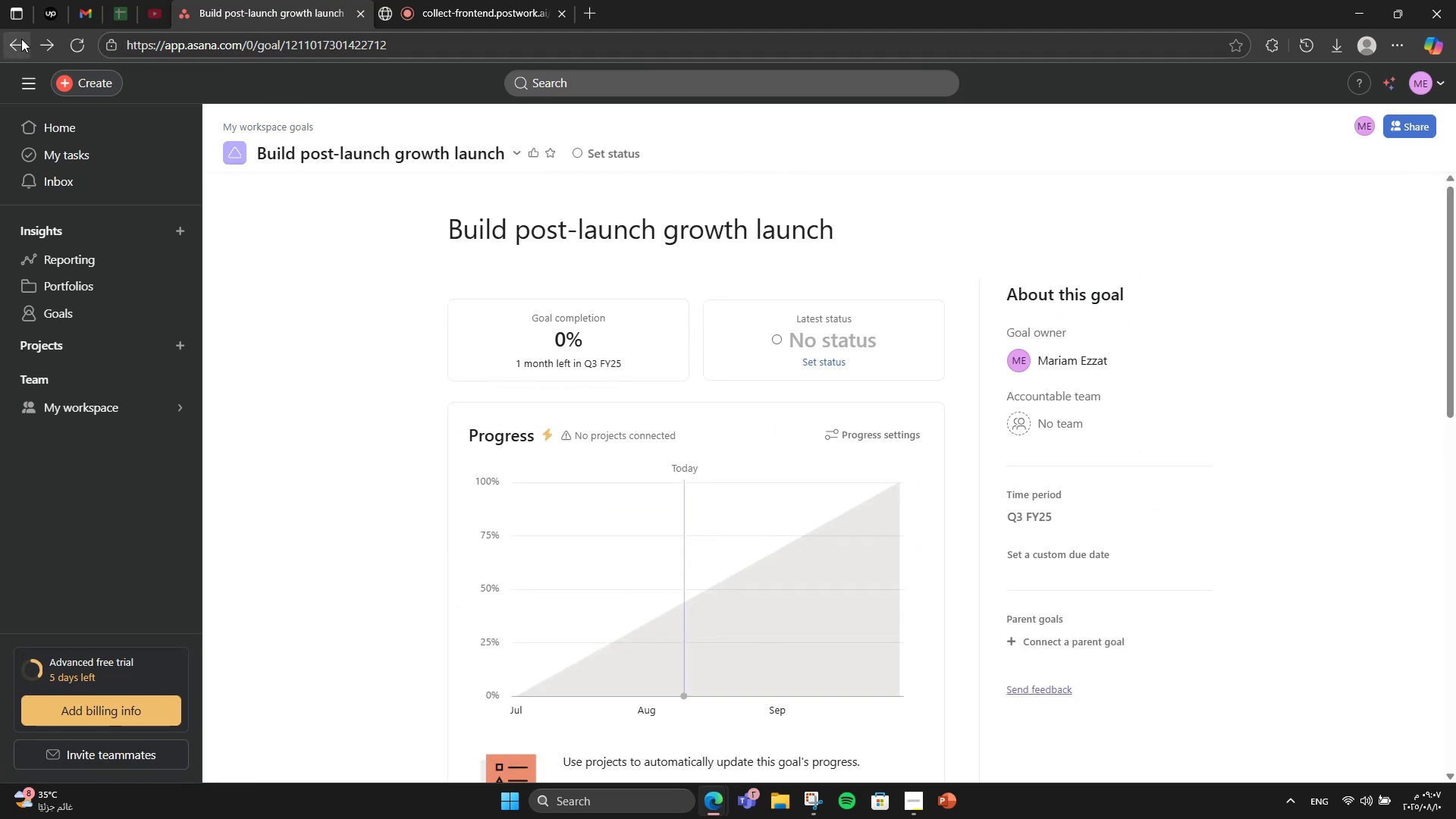 
left_click([21, 39])
 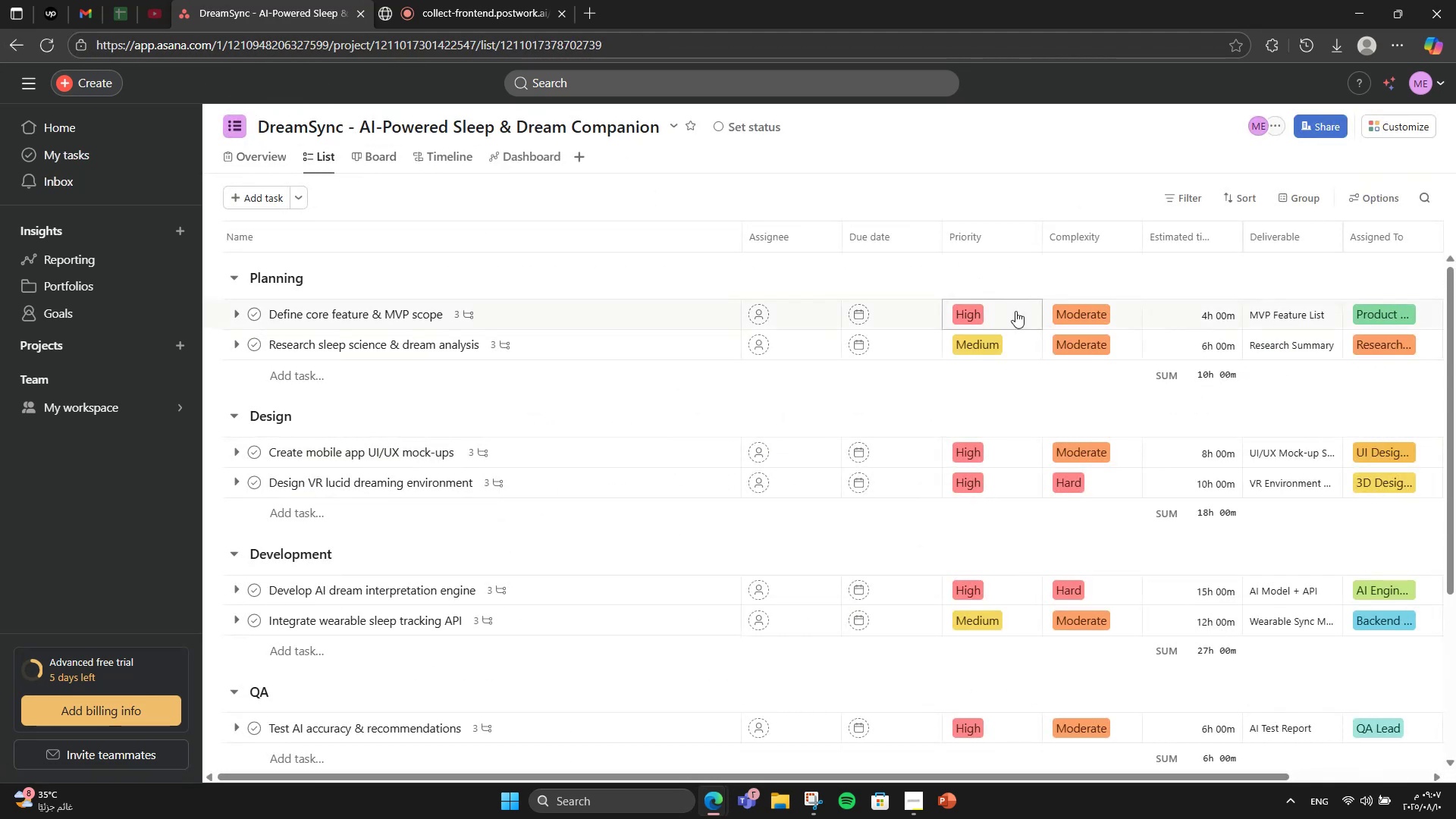 
left_click([1218, 236])
 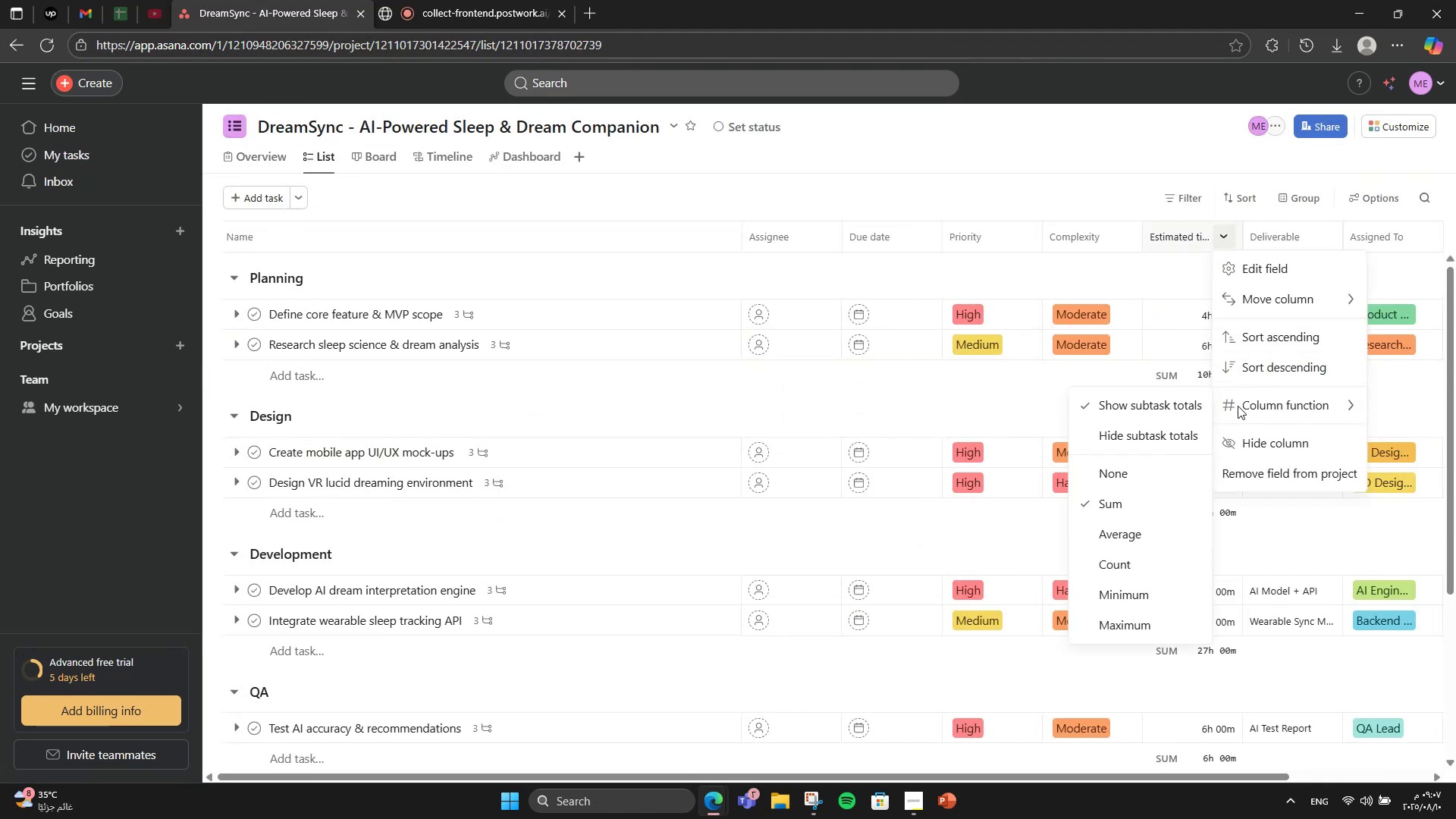 
left_click([1128, 470])
 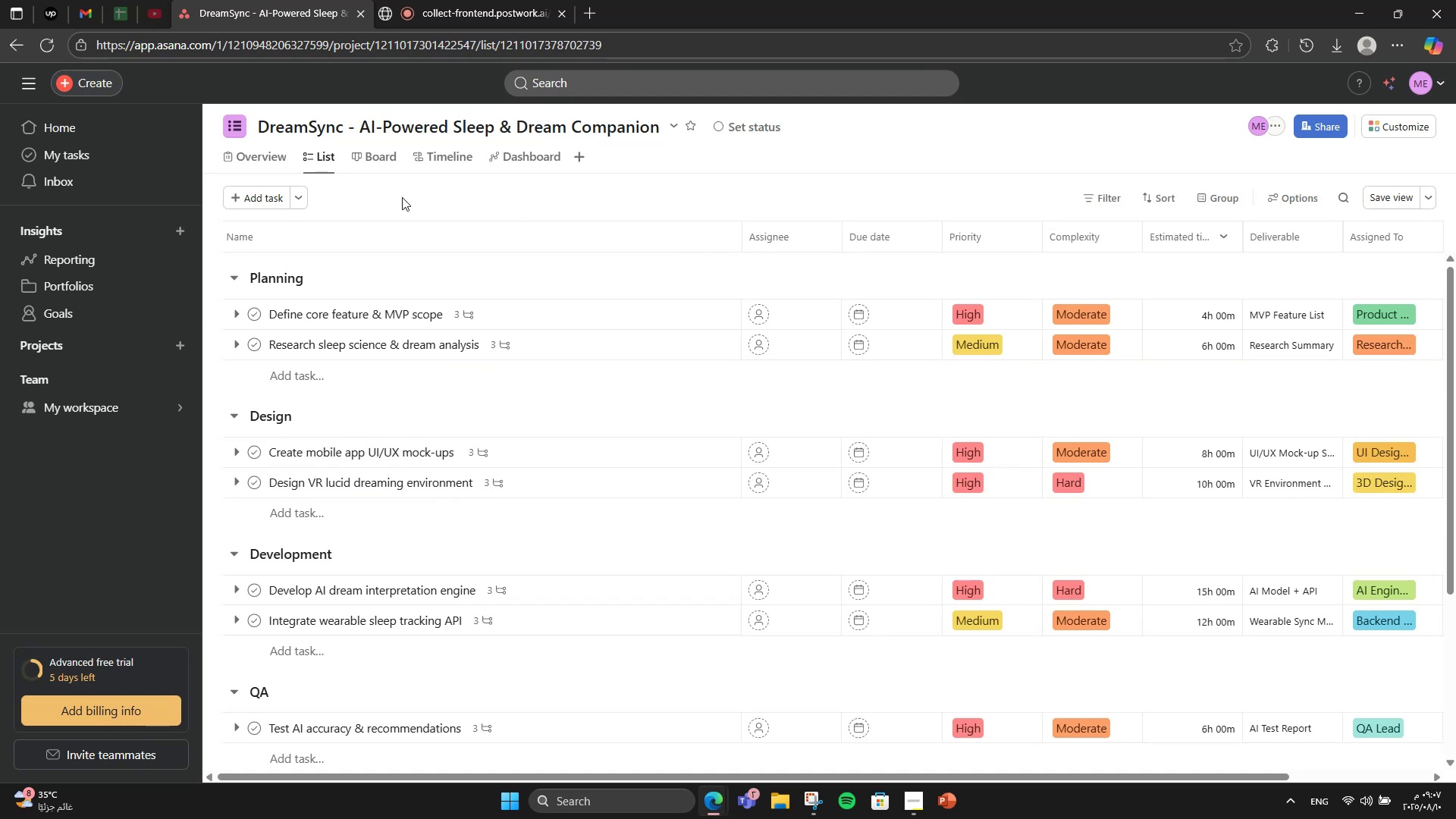 
scroll: coordinate [479, 348], scroll_direction: down, amount: 5.0
 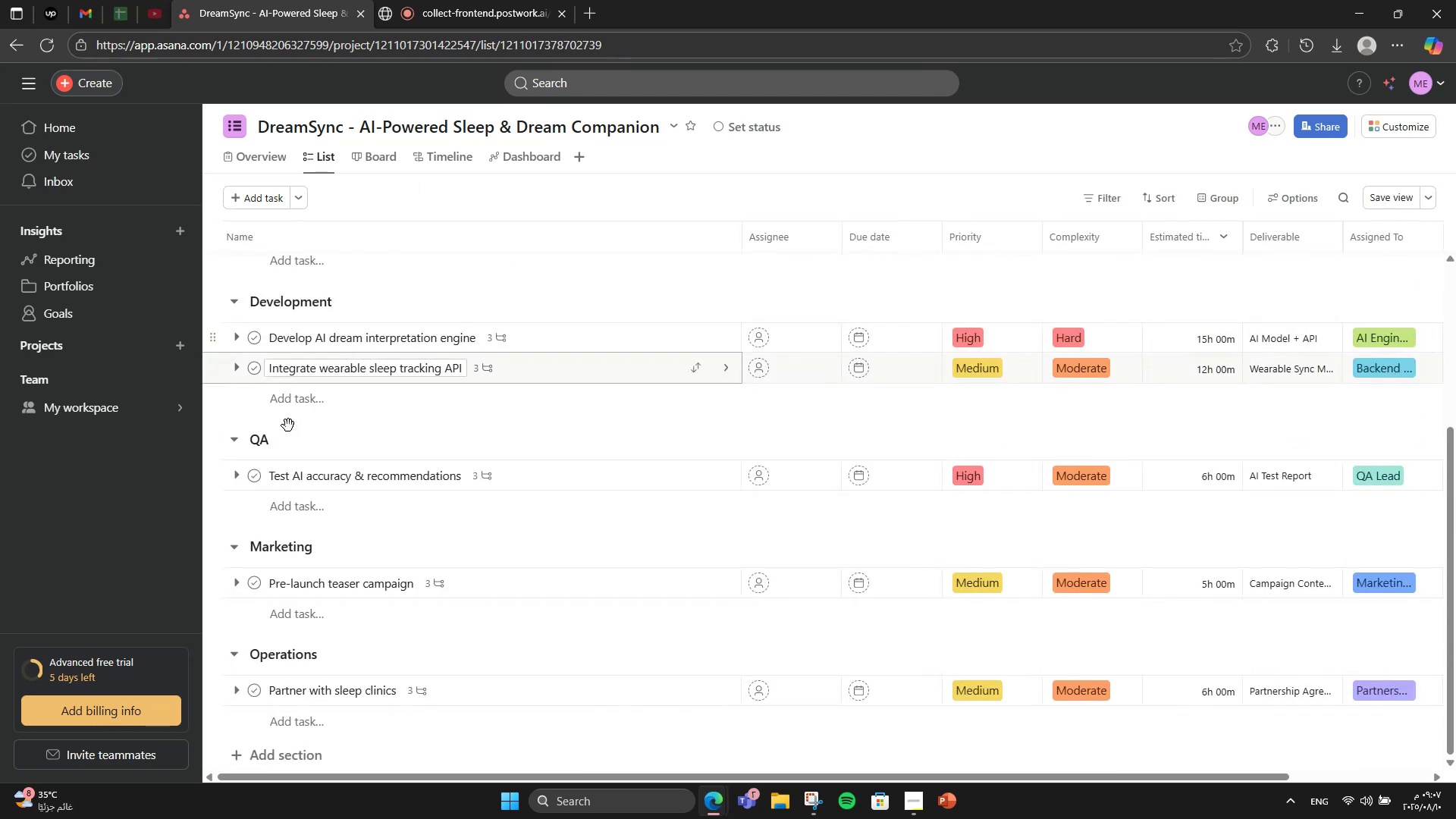 
scroll: coordinate [284, 513], scroll_direction: up, amount: 3.0
 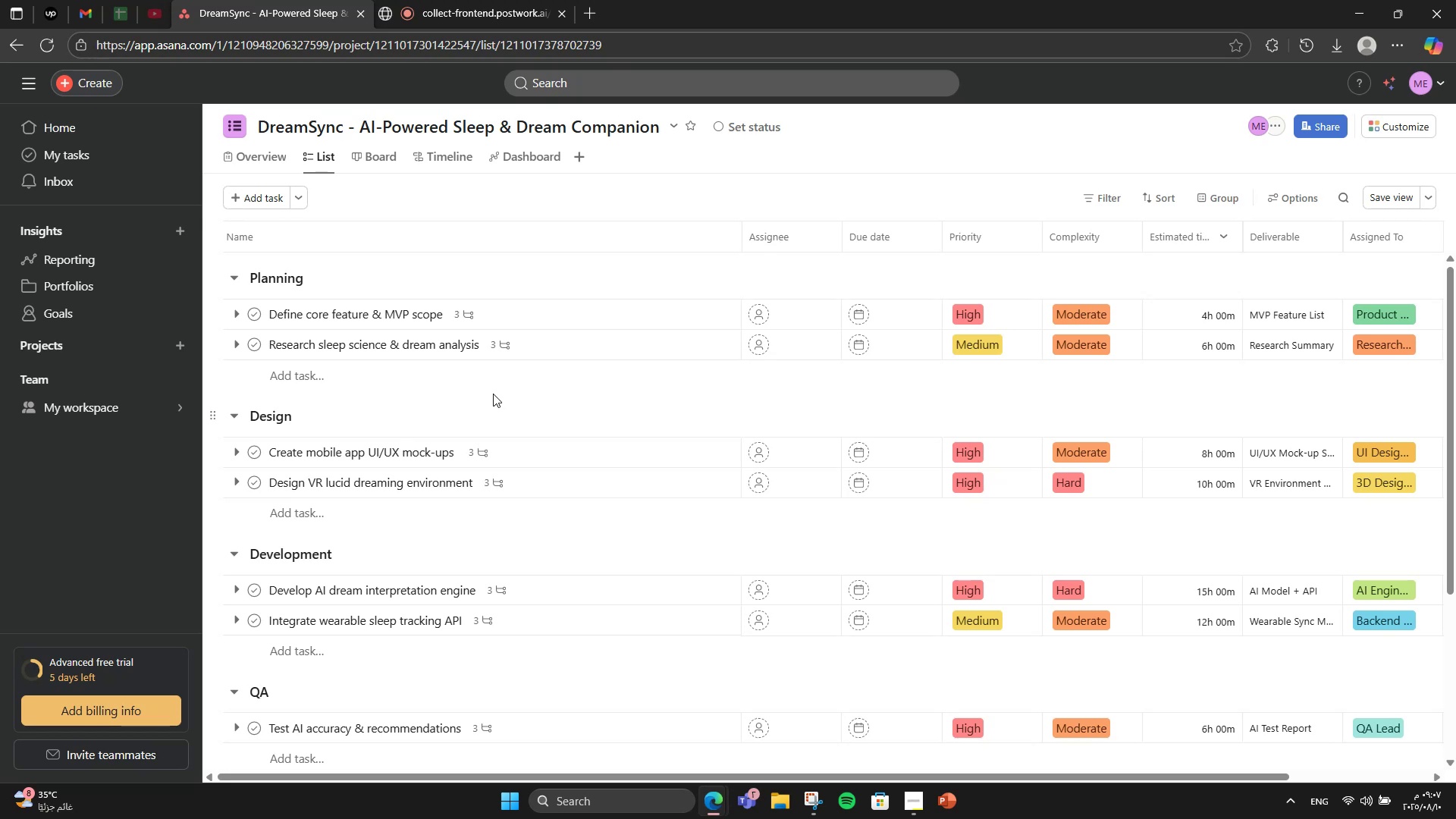 
wait(13.69)
 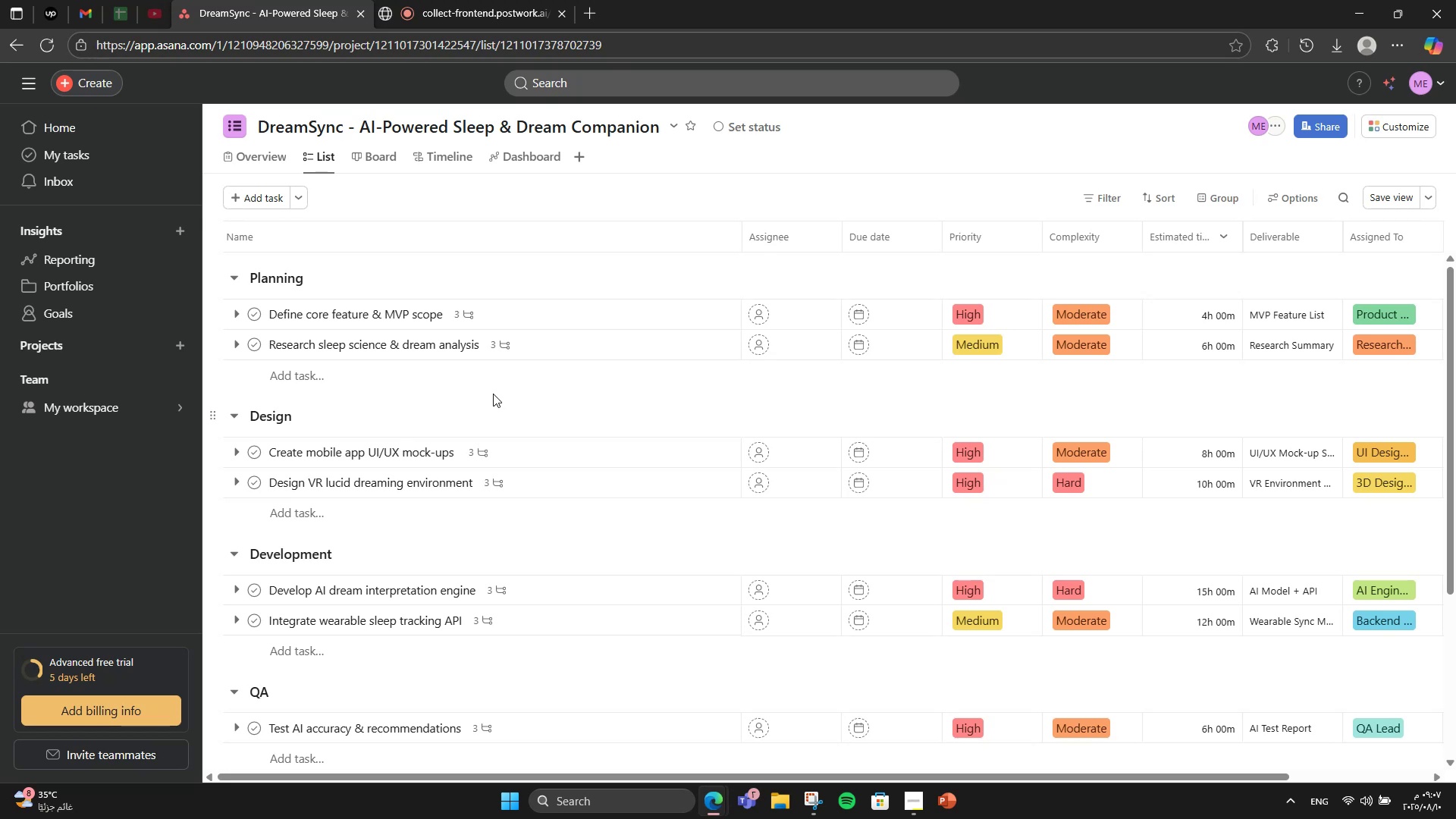 
scroll: coordinate [422, 349], scroll_direction: down, amount: 6.0
 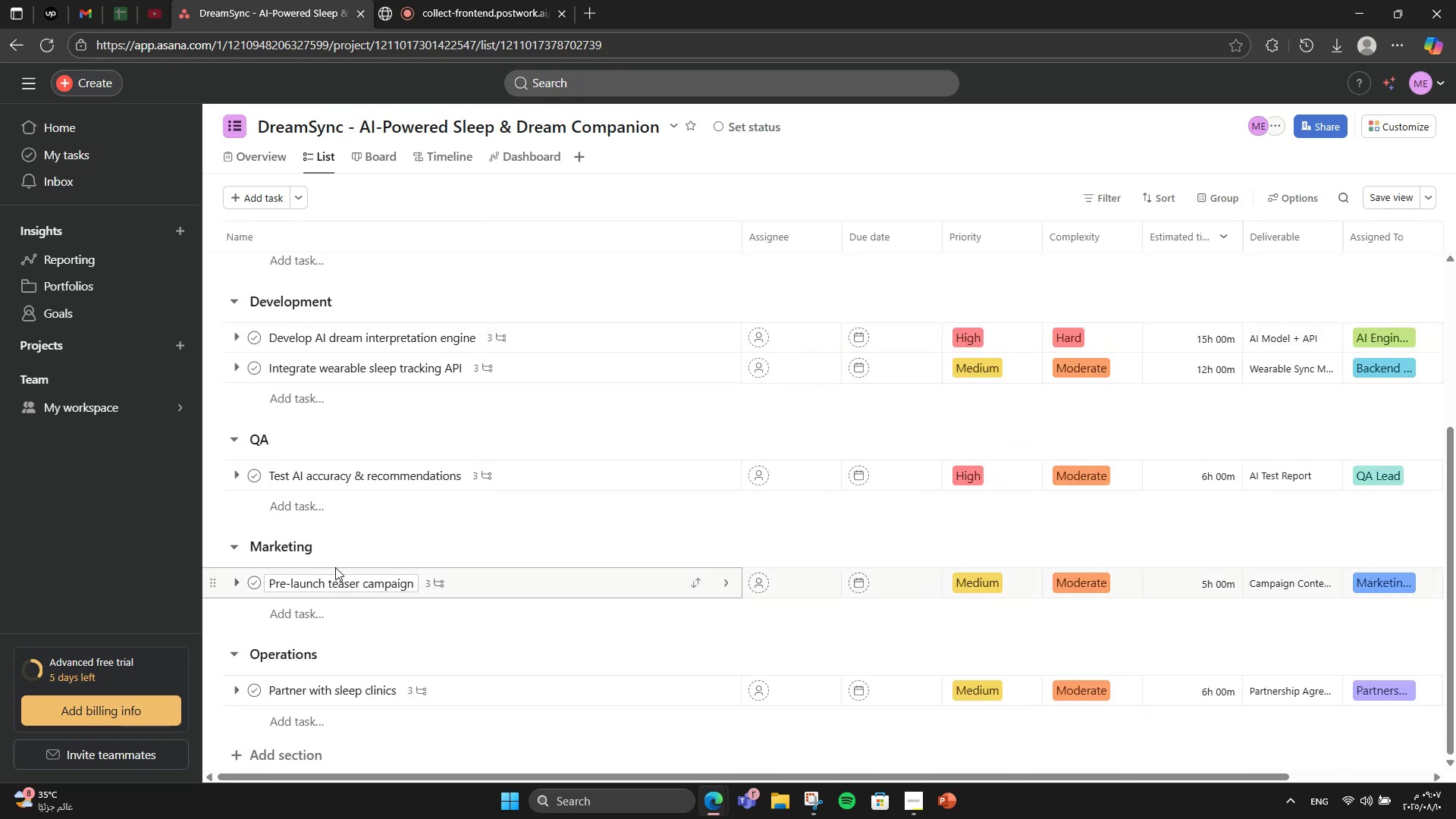 
scroll: coordinate [331, 529], scroll_direction: up, amount: 10.0
 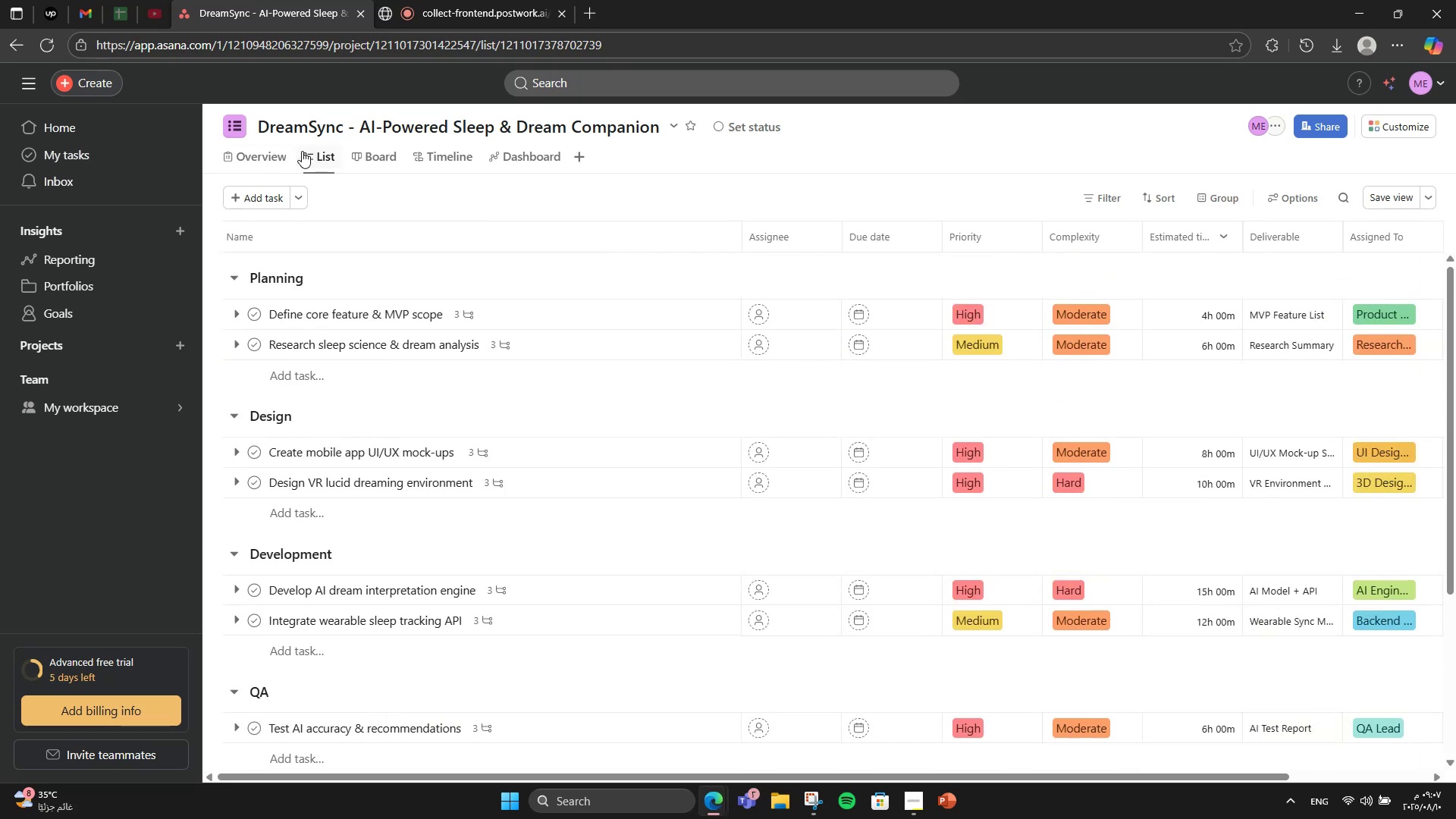 
left_click([262, 163])
 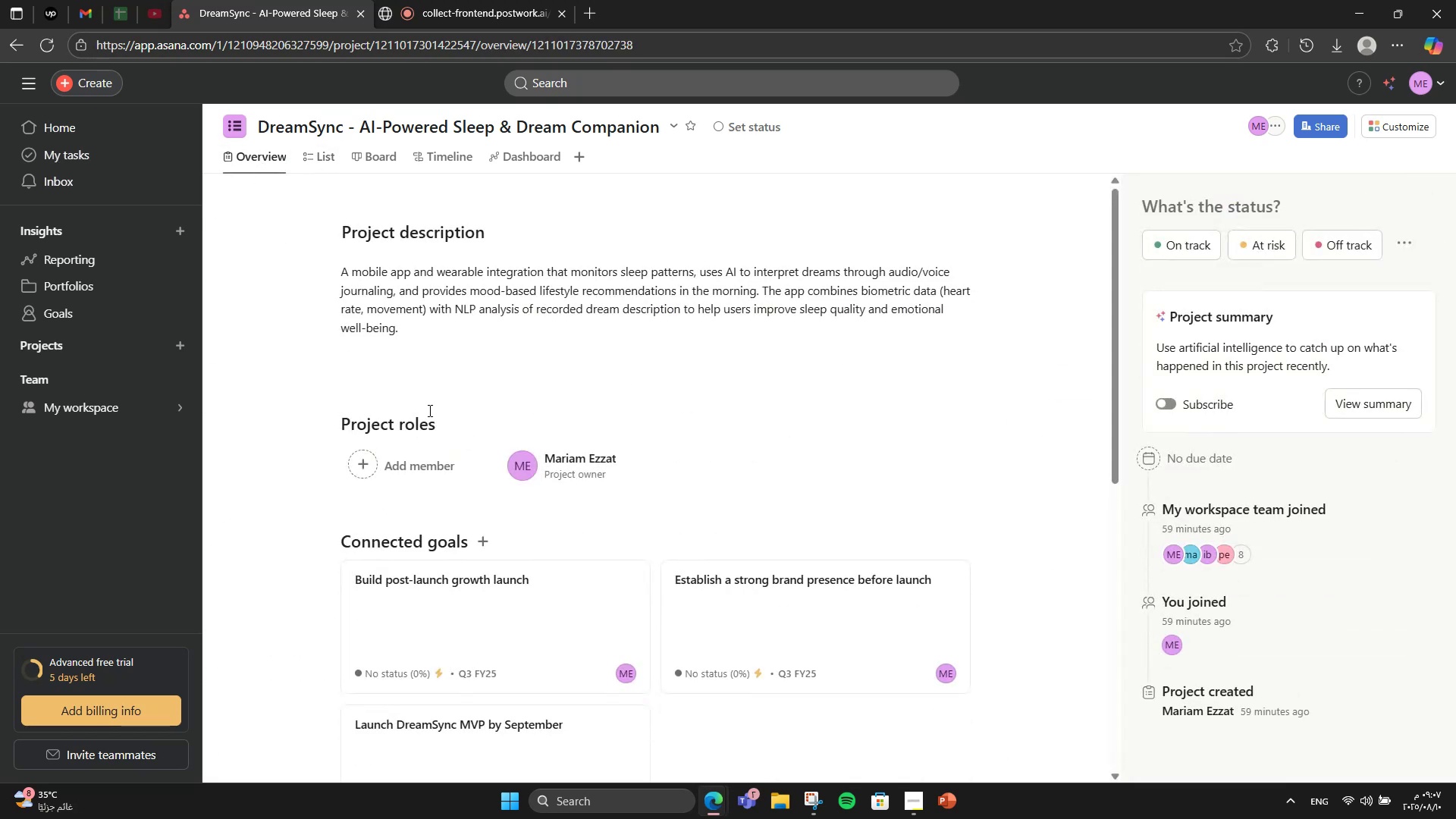 
scroll: coordinate [575, 563], scroll_direction: down, amount: 11.0
 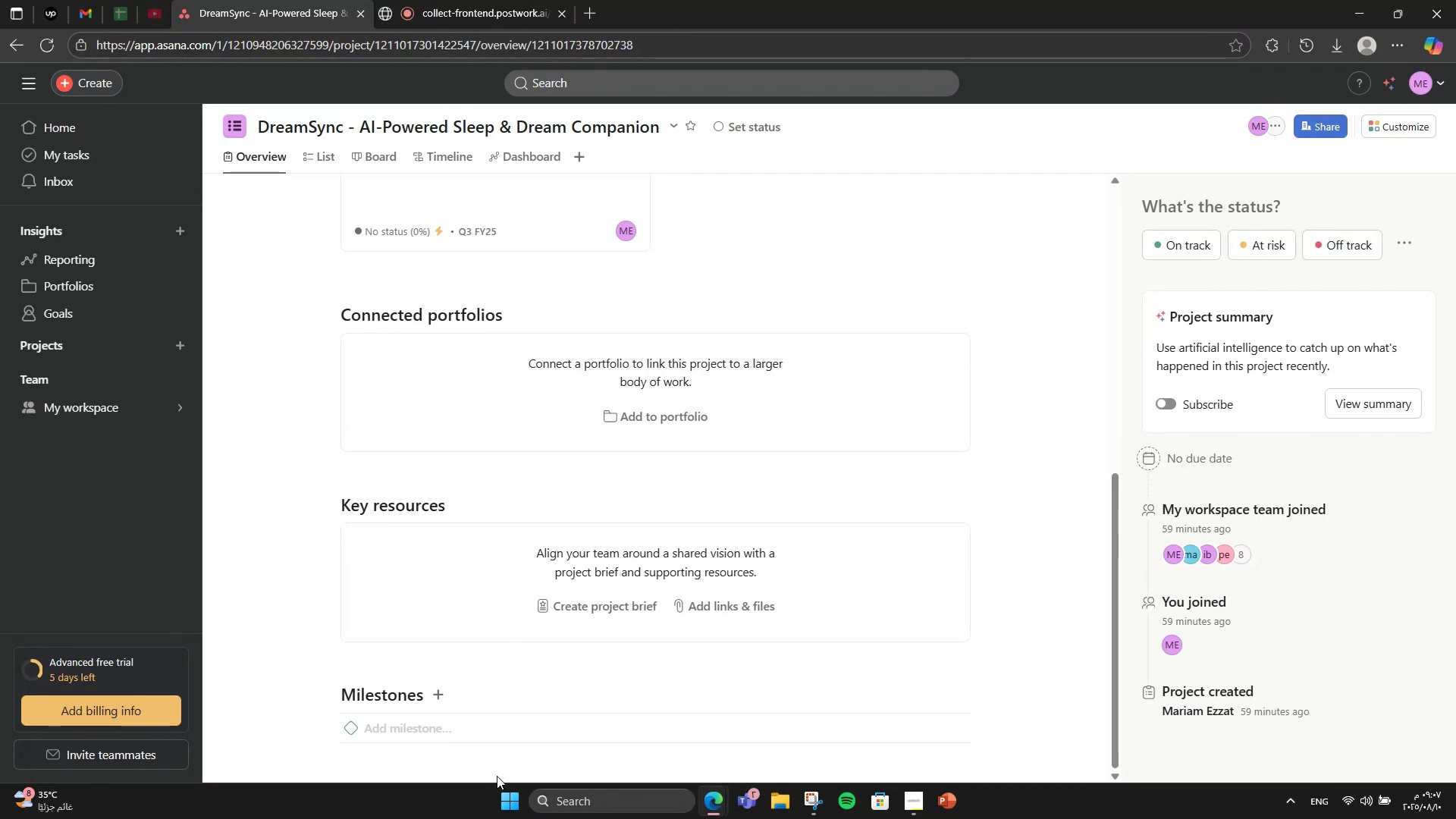 
left_click([418, 731])
 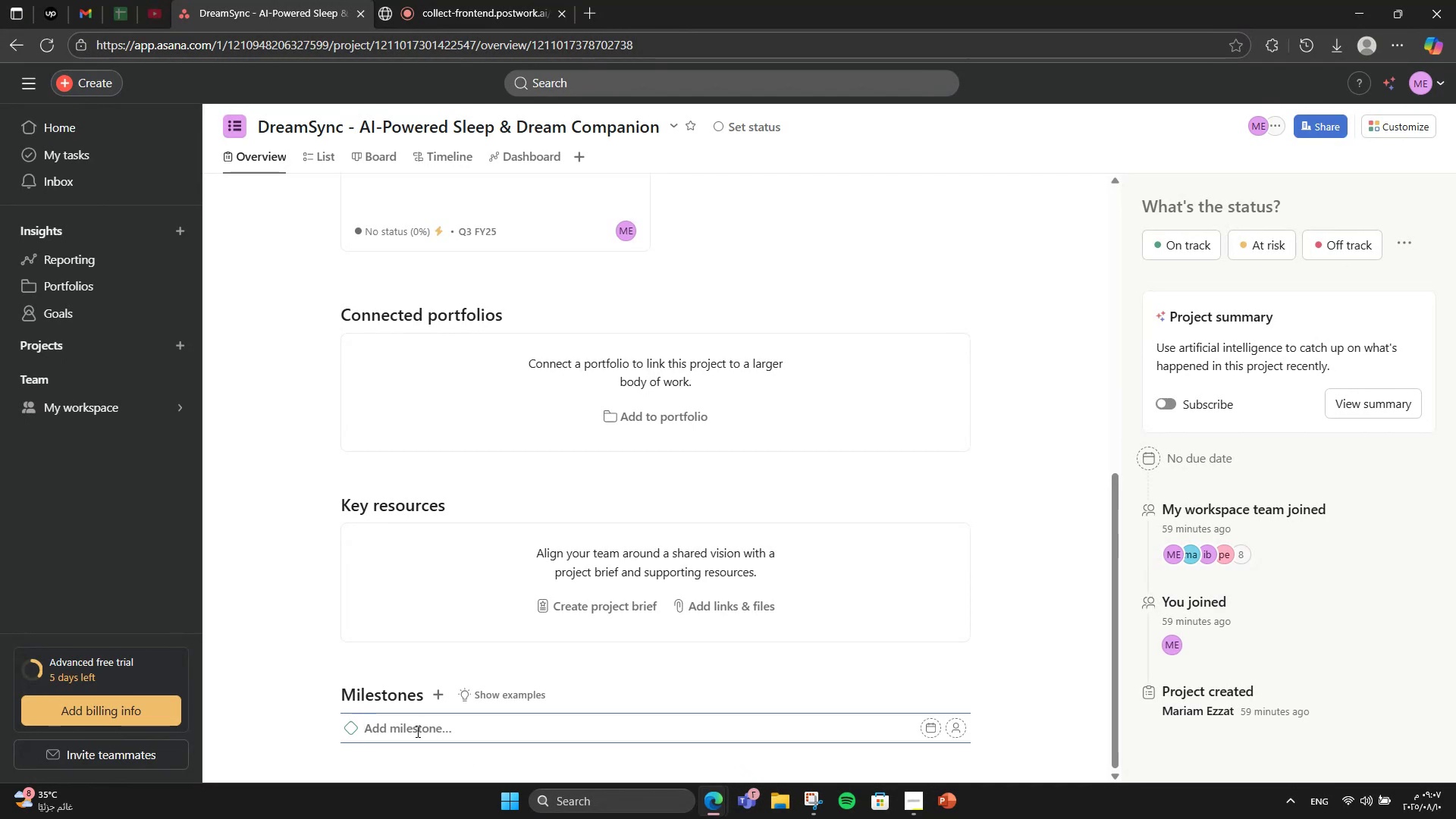 
type(MVP Scp)
key(Backspace)
type(ope Approved)
 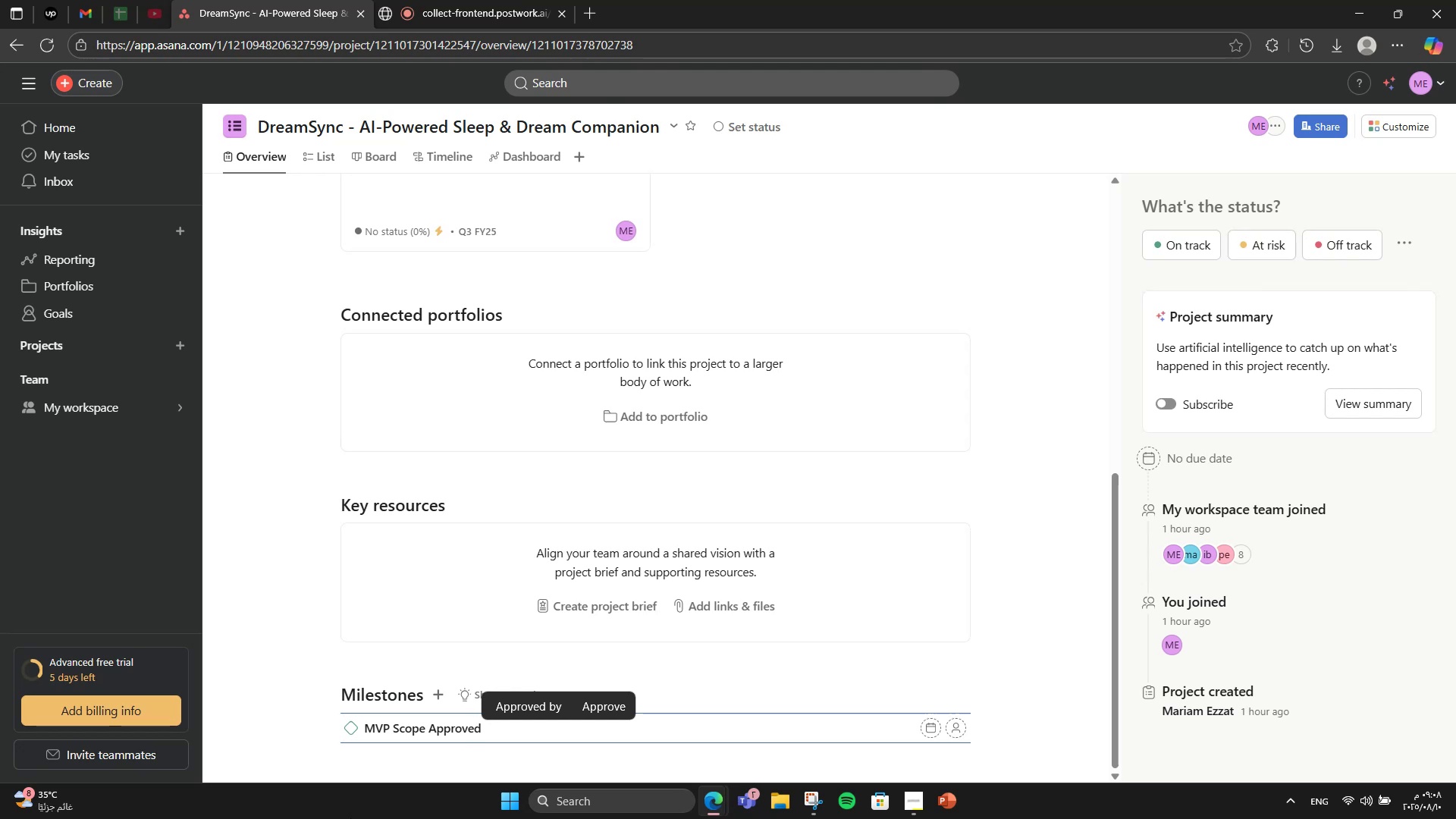 
key(Enter)
 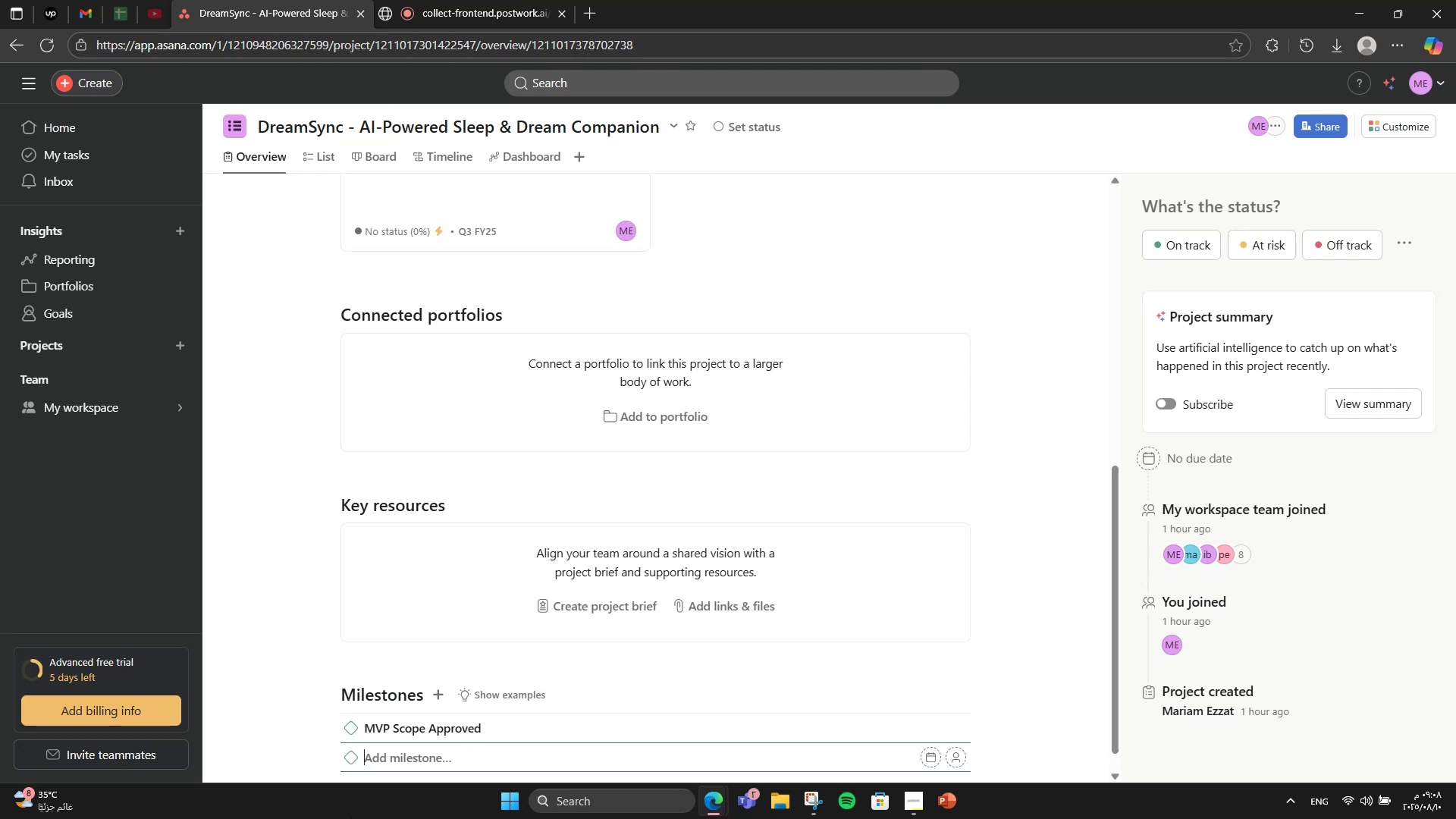 
type(AI Dream IN)
key(Backspace)
type(nterpretation Engine Live )
 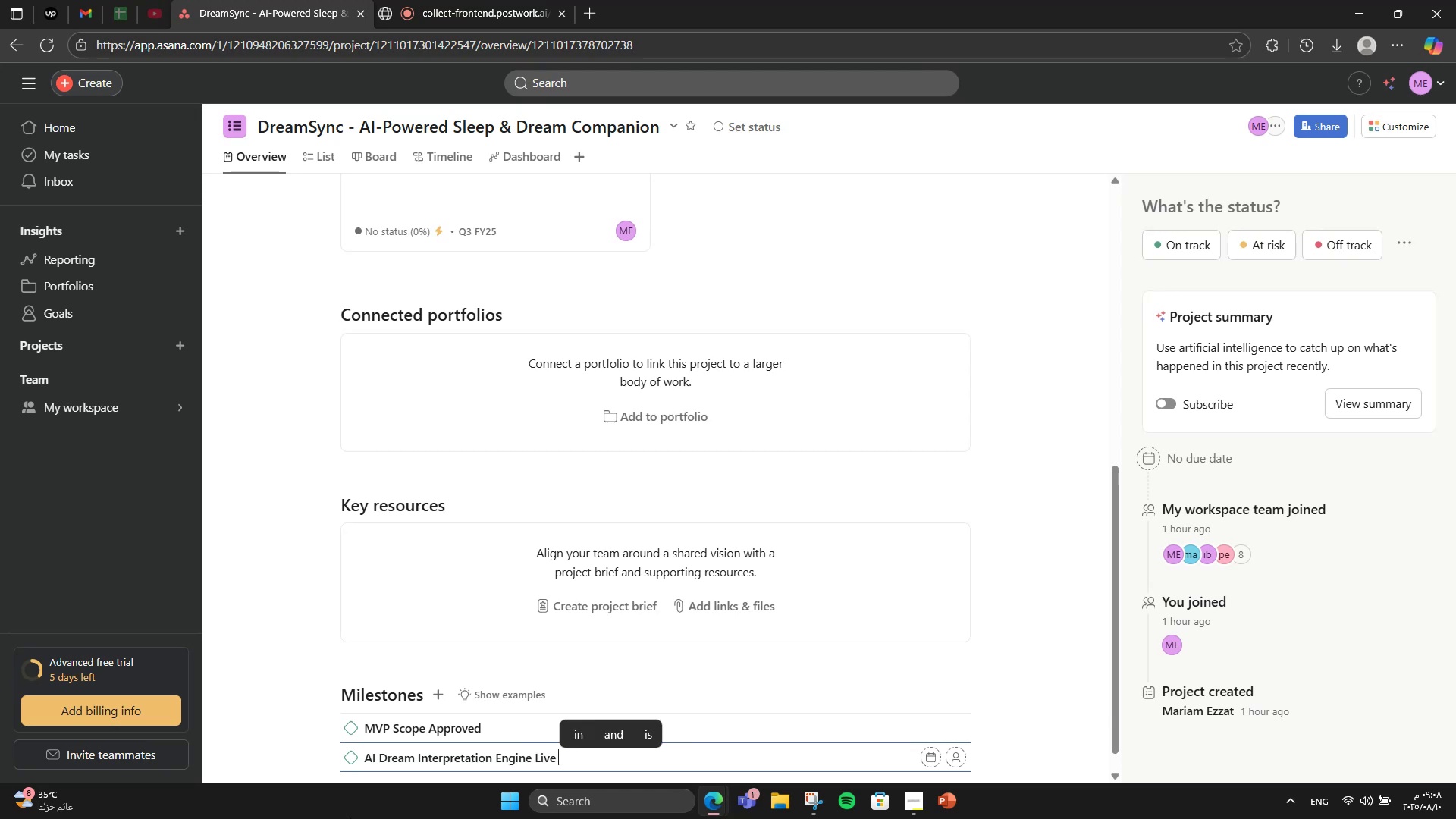 
key(Enter)
 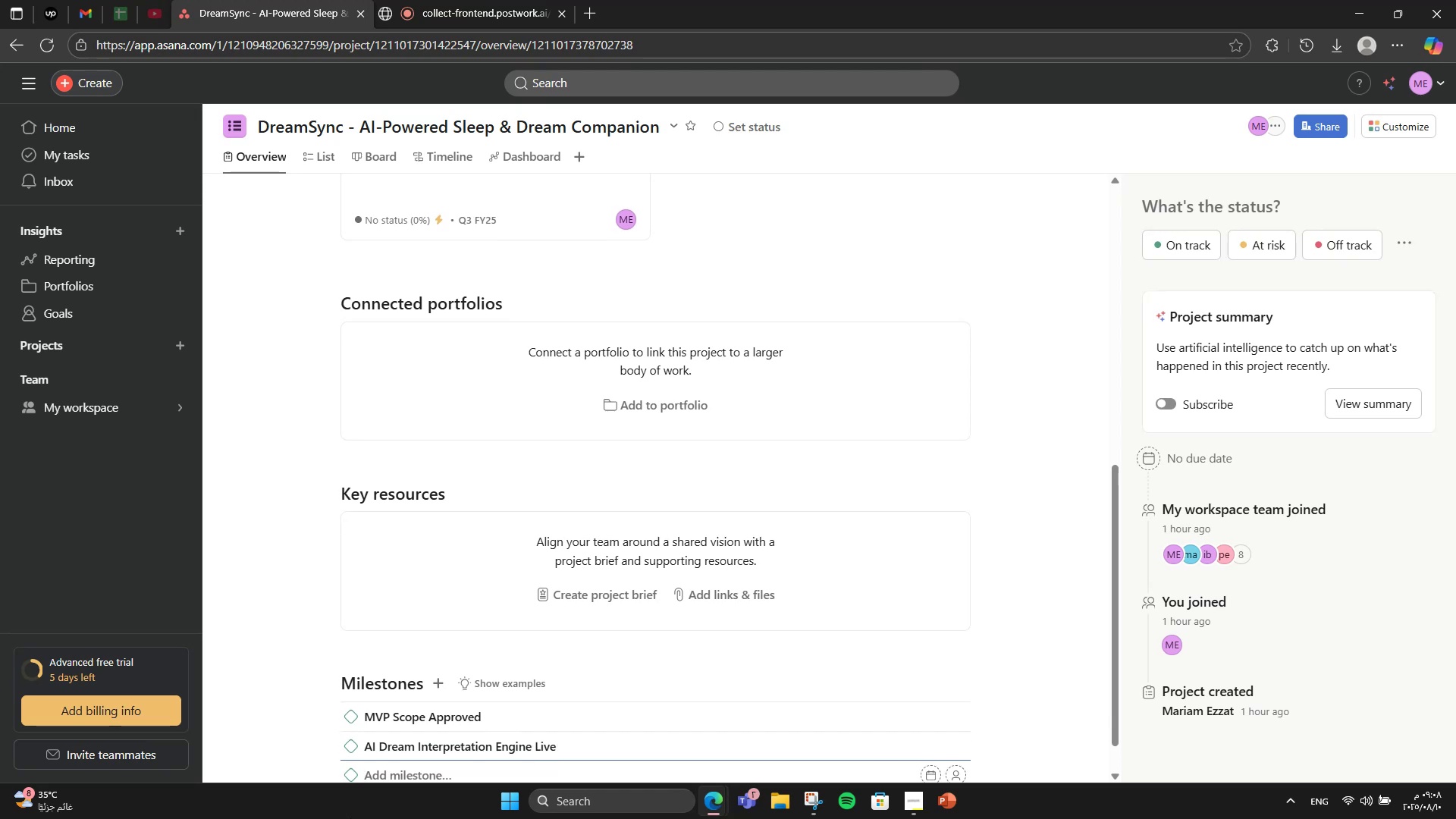 
type(Wearable )
 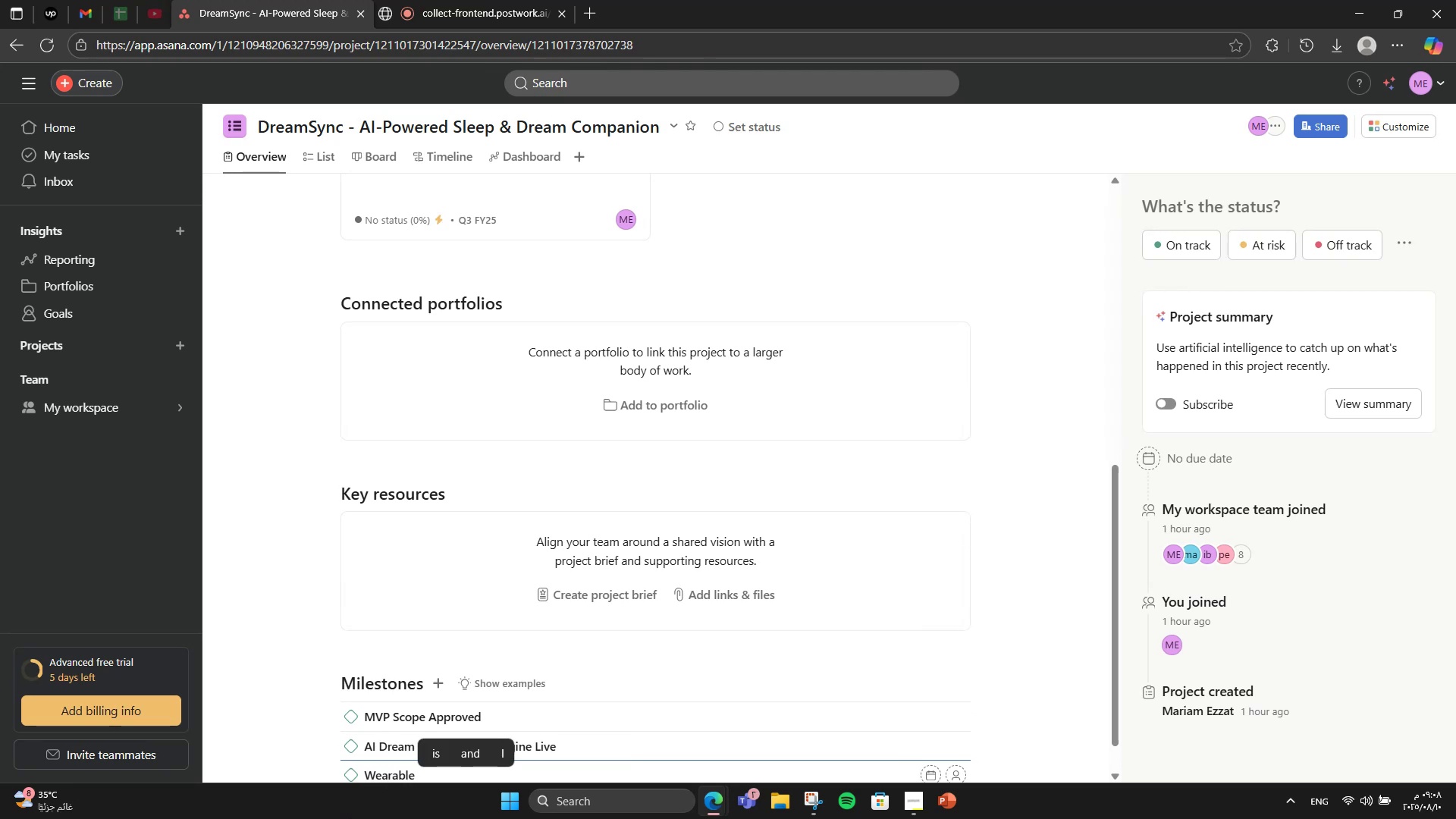 
type(Sync Module )
 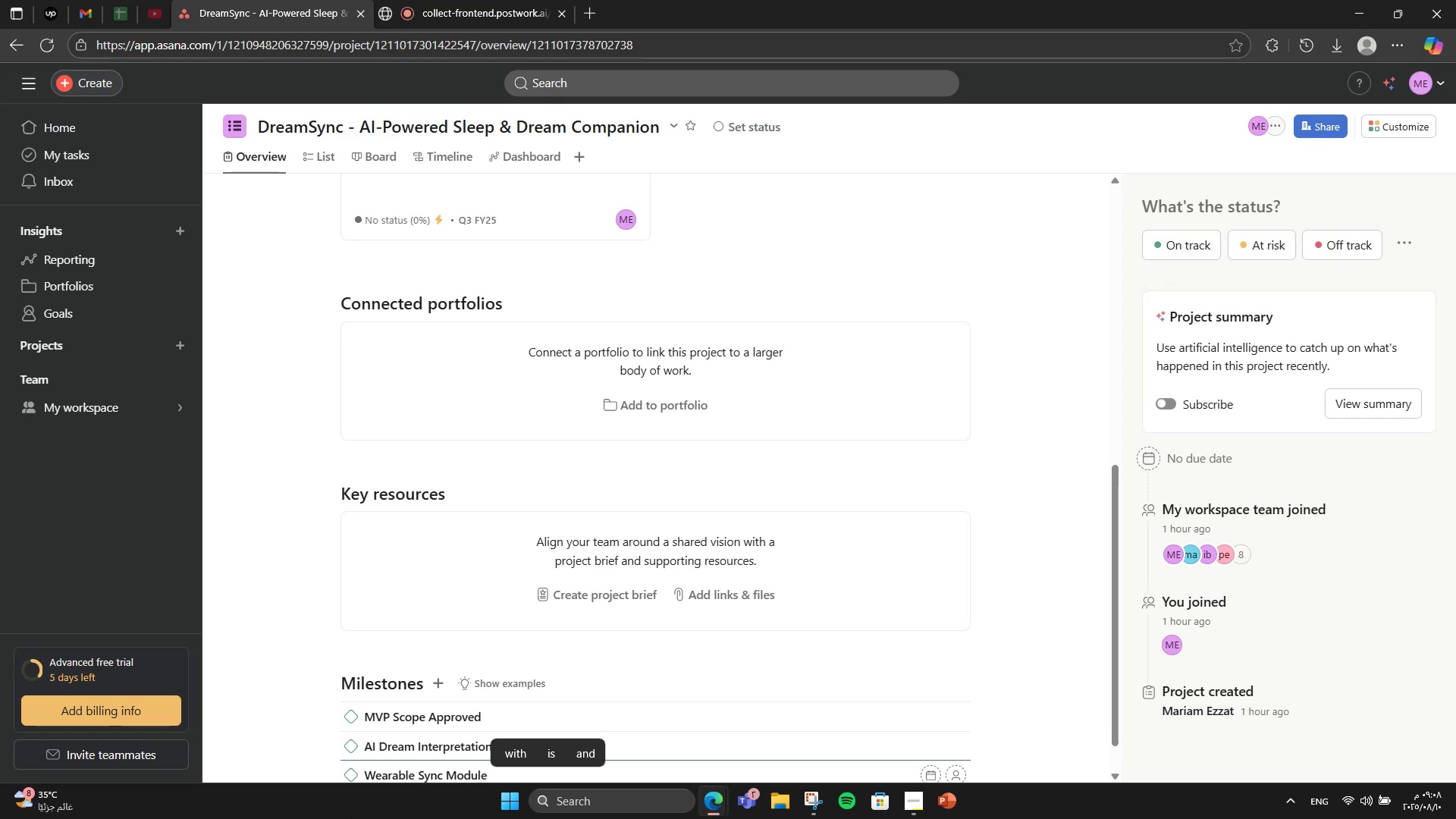 
wait(6.75)
 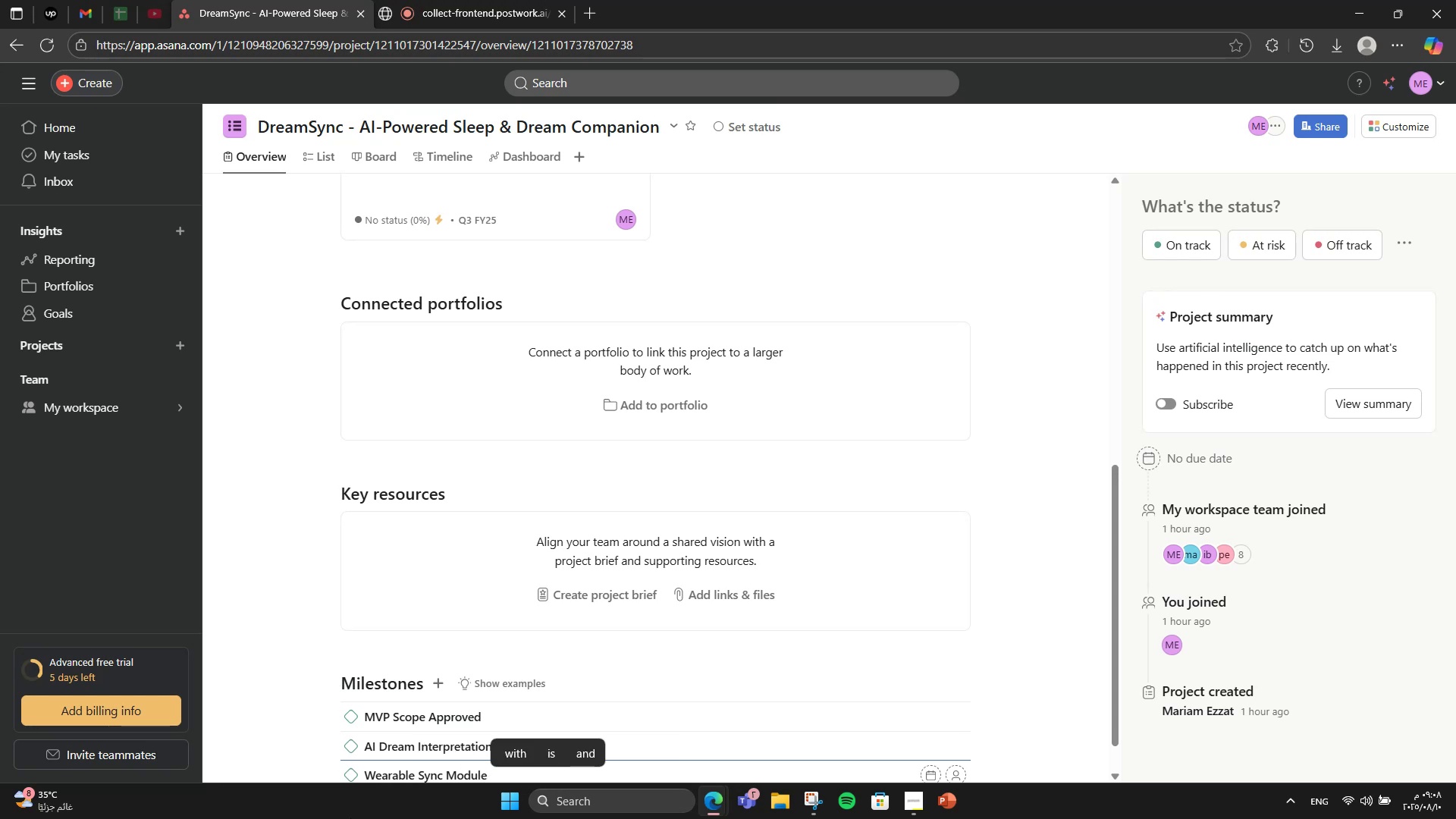 
type(Compl)
 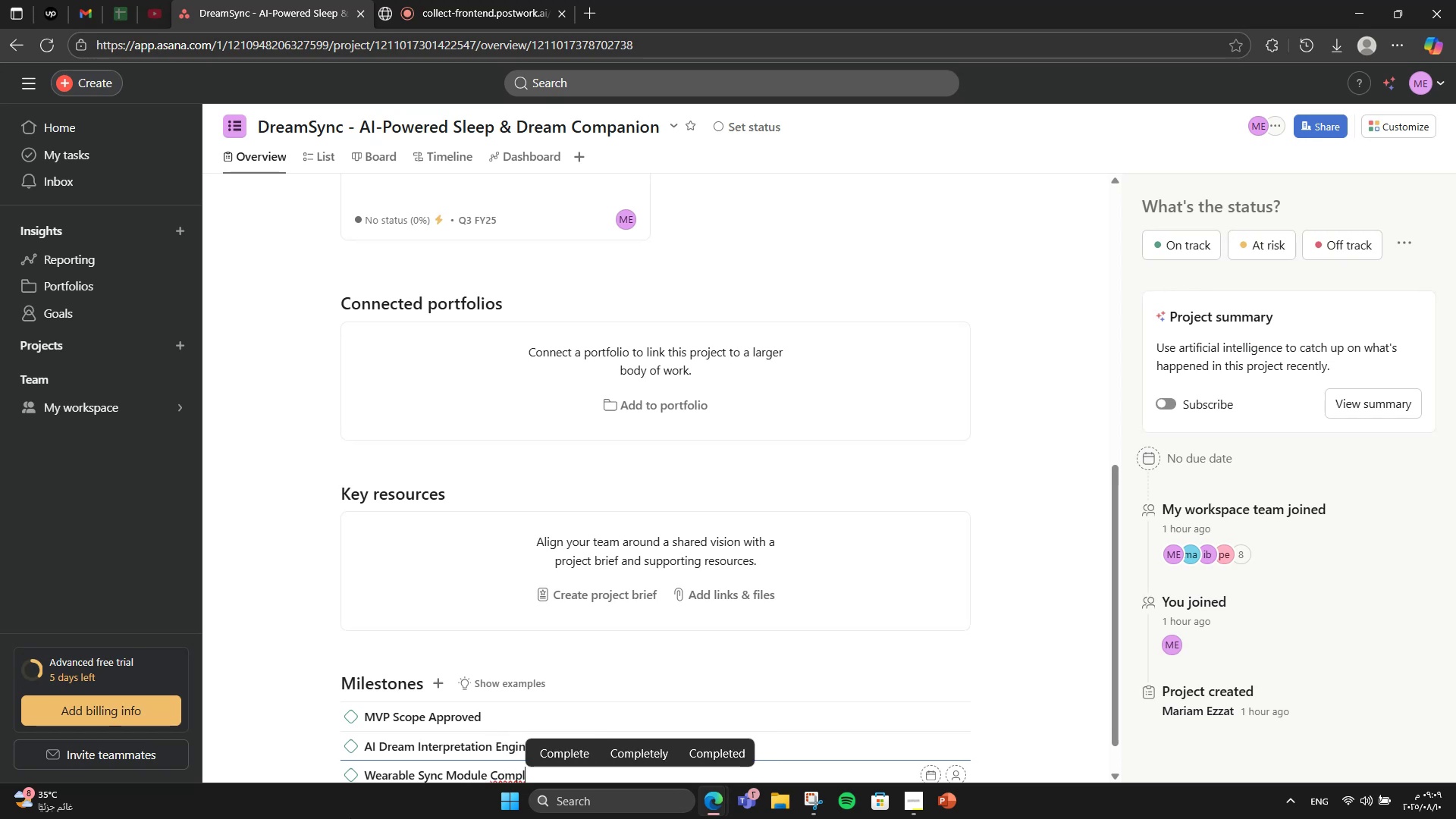 
type(eted )
 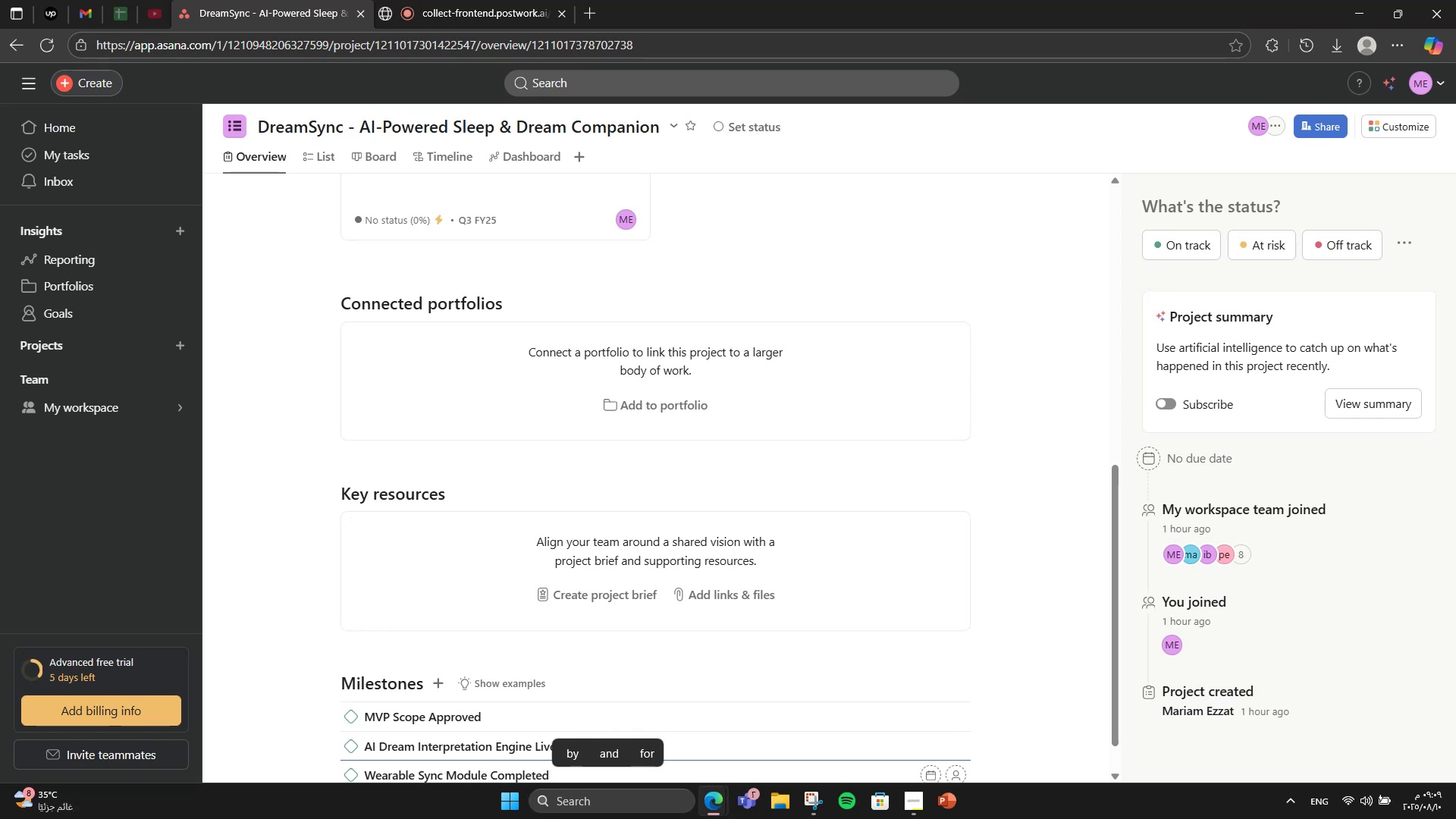 
wait(5.32)
 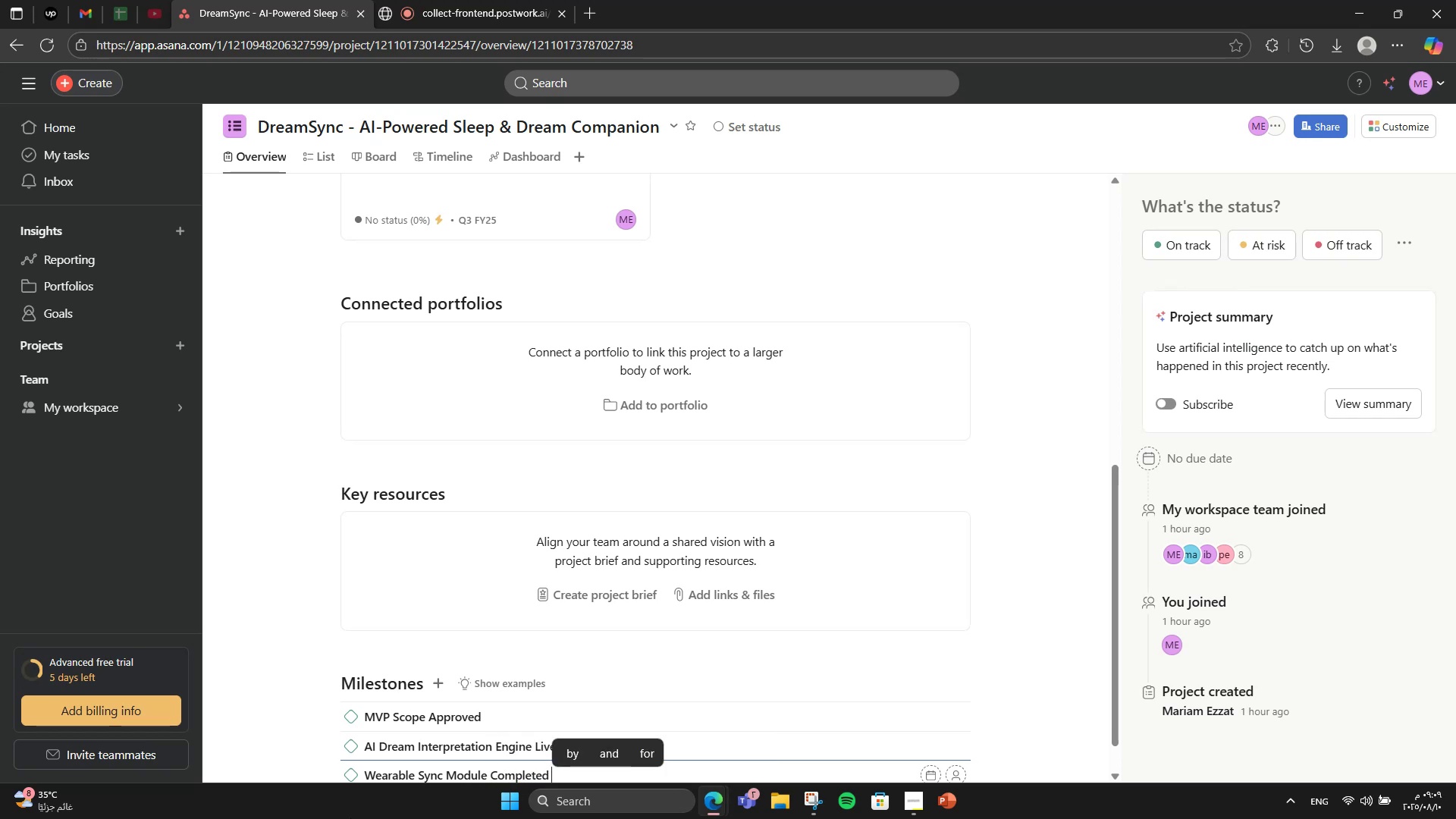 
scroll: coordinate [612, 477], scroll_direction: down, amount: 8.0
 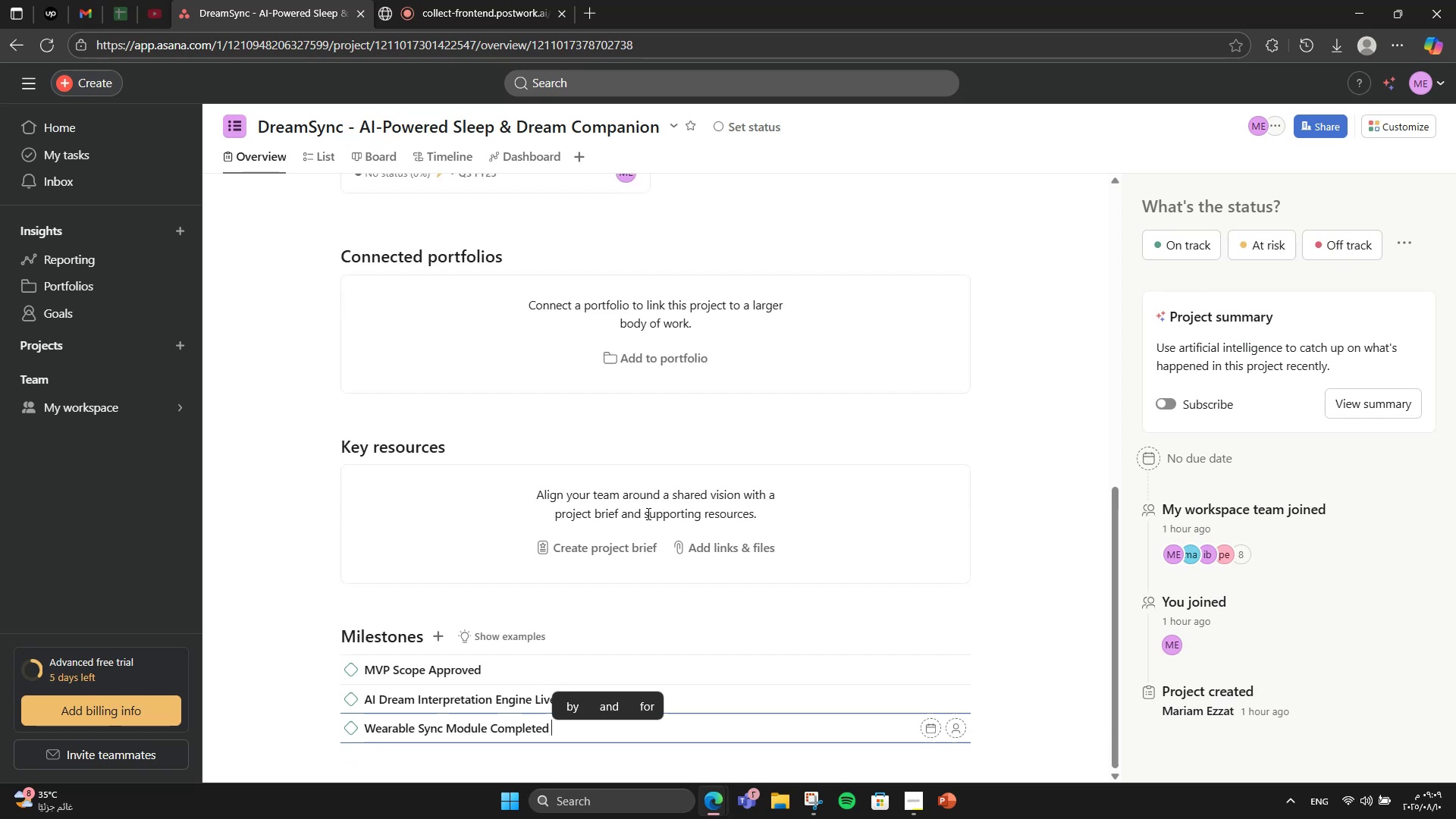 
key(Enter)
 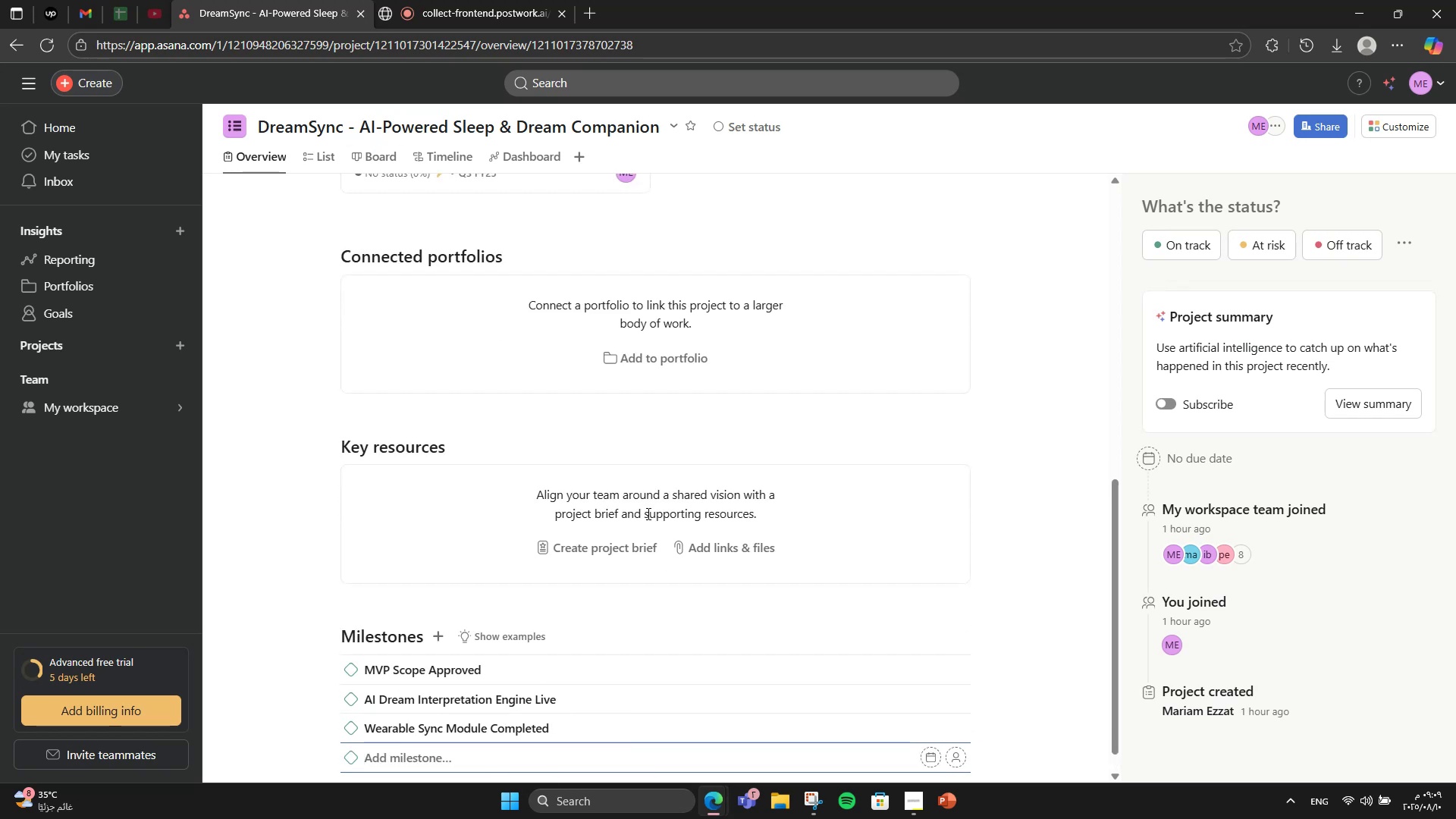 
type(Pre-launch Marketing )
 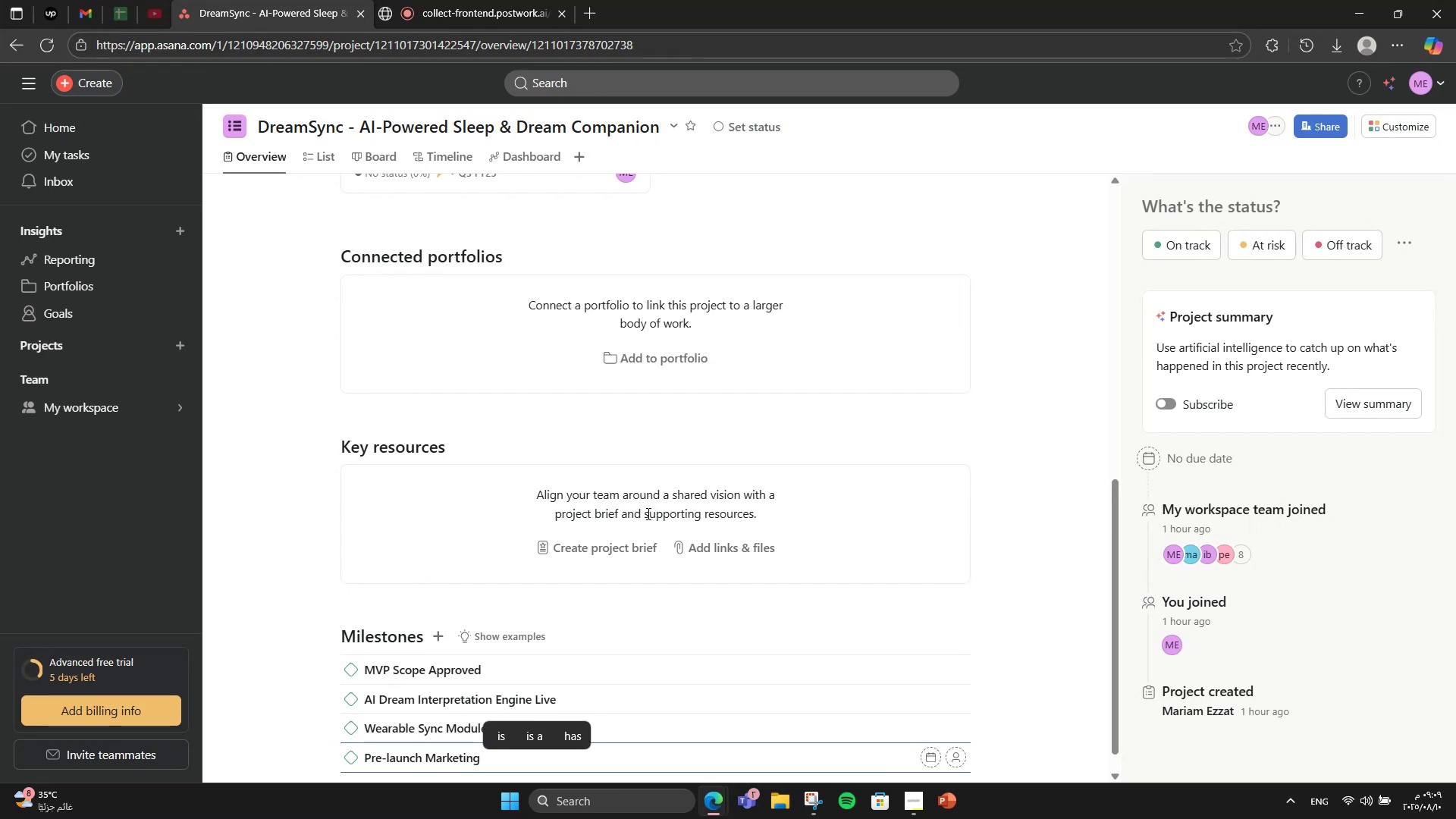 
type(Campaign )
 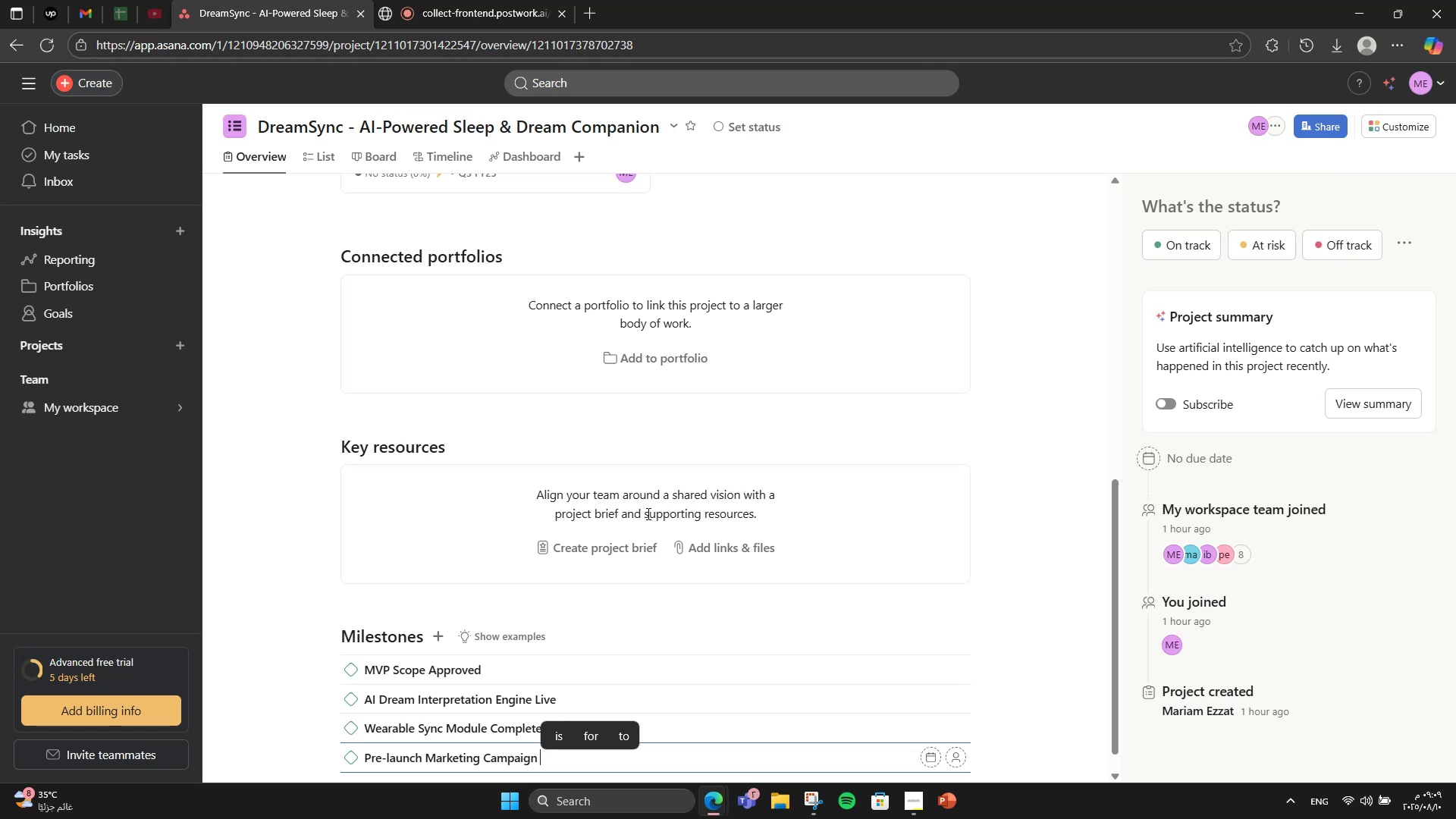 
type(Active )
key(Backspace)
 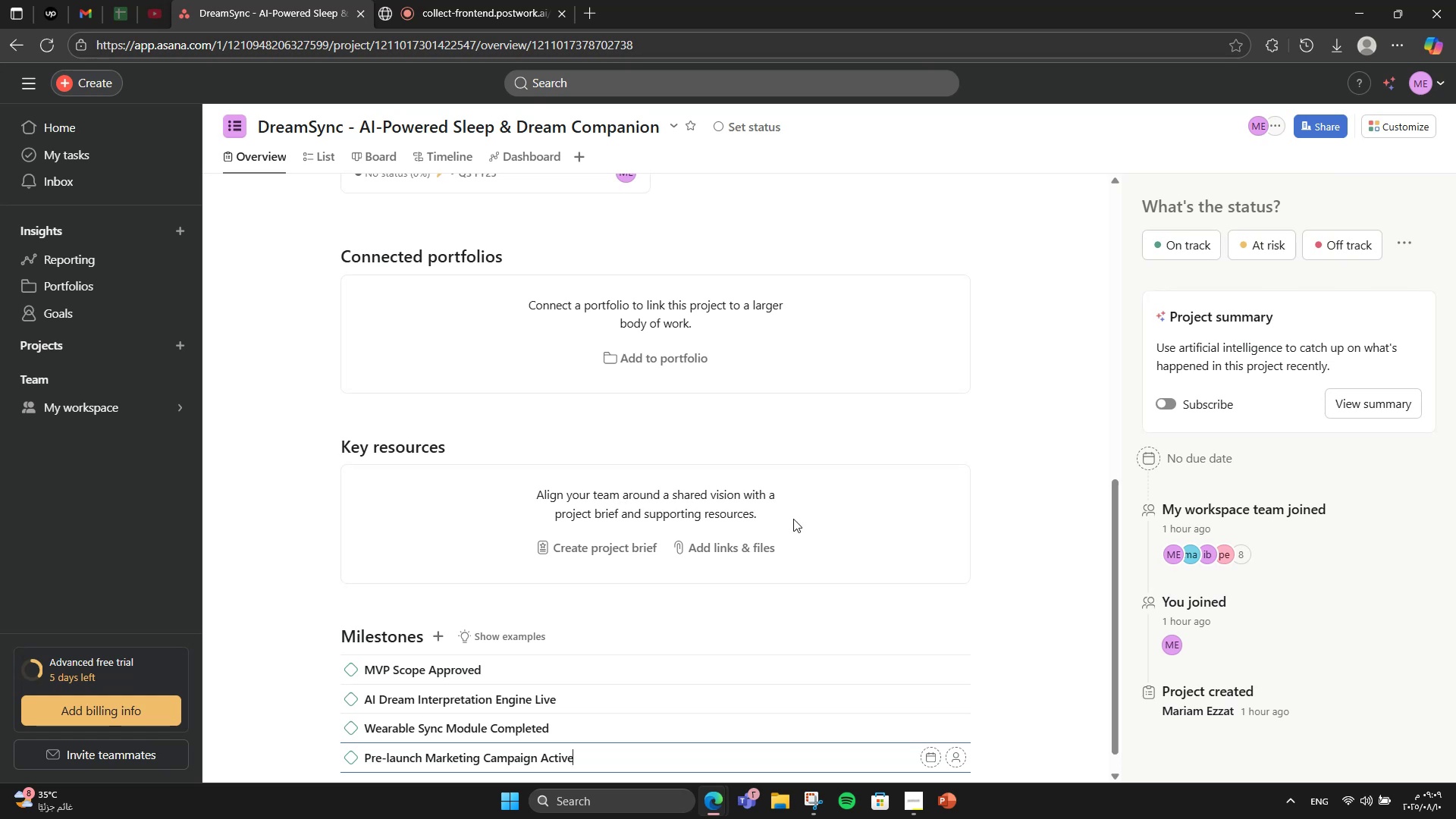 
scroll: coordinate [797, 504], scroll_direction: down, amount: 3.0
 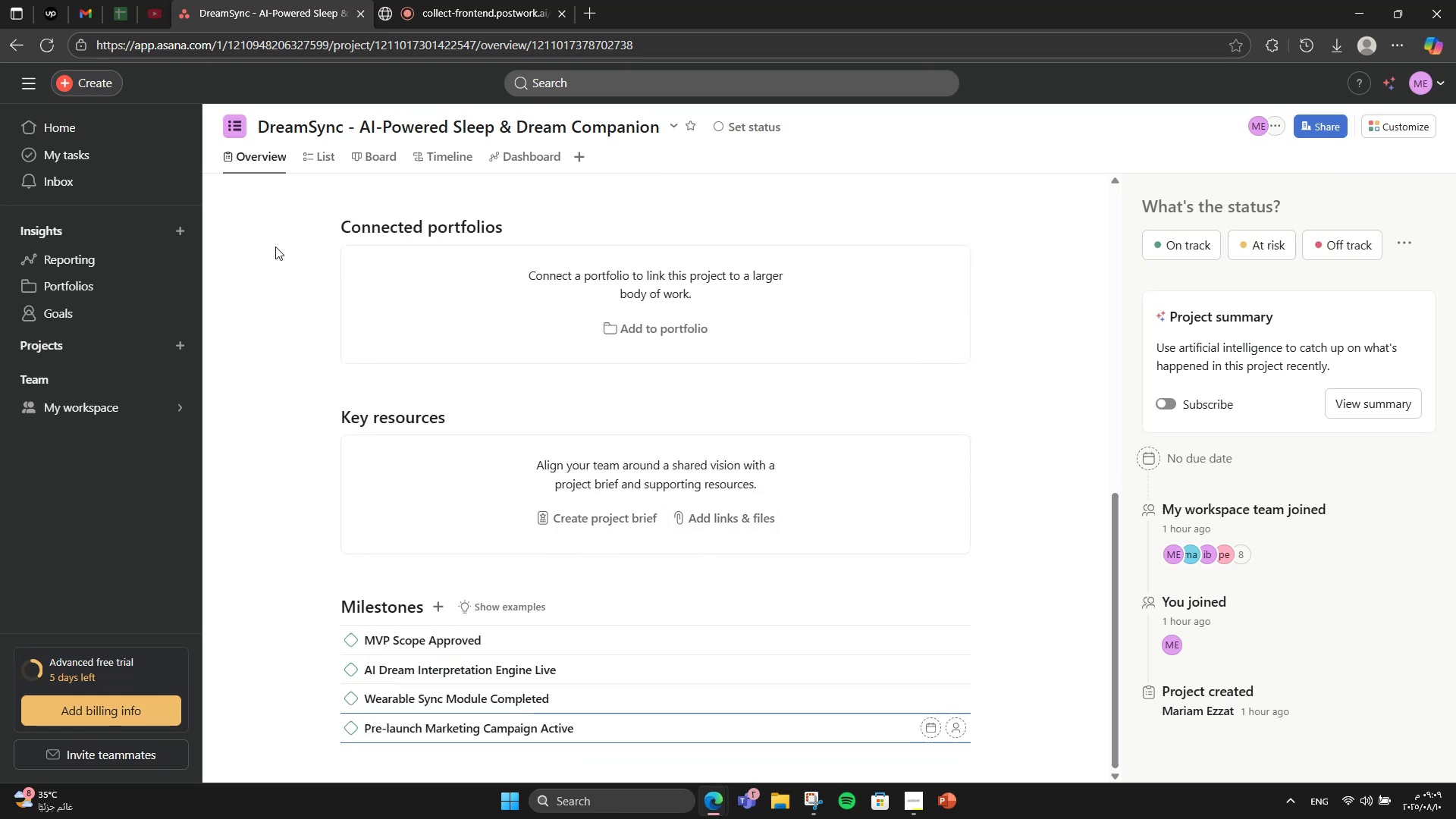 
wait(5.27)
 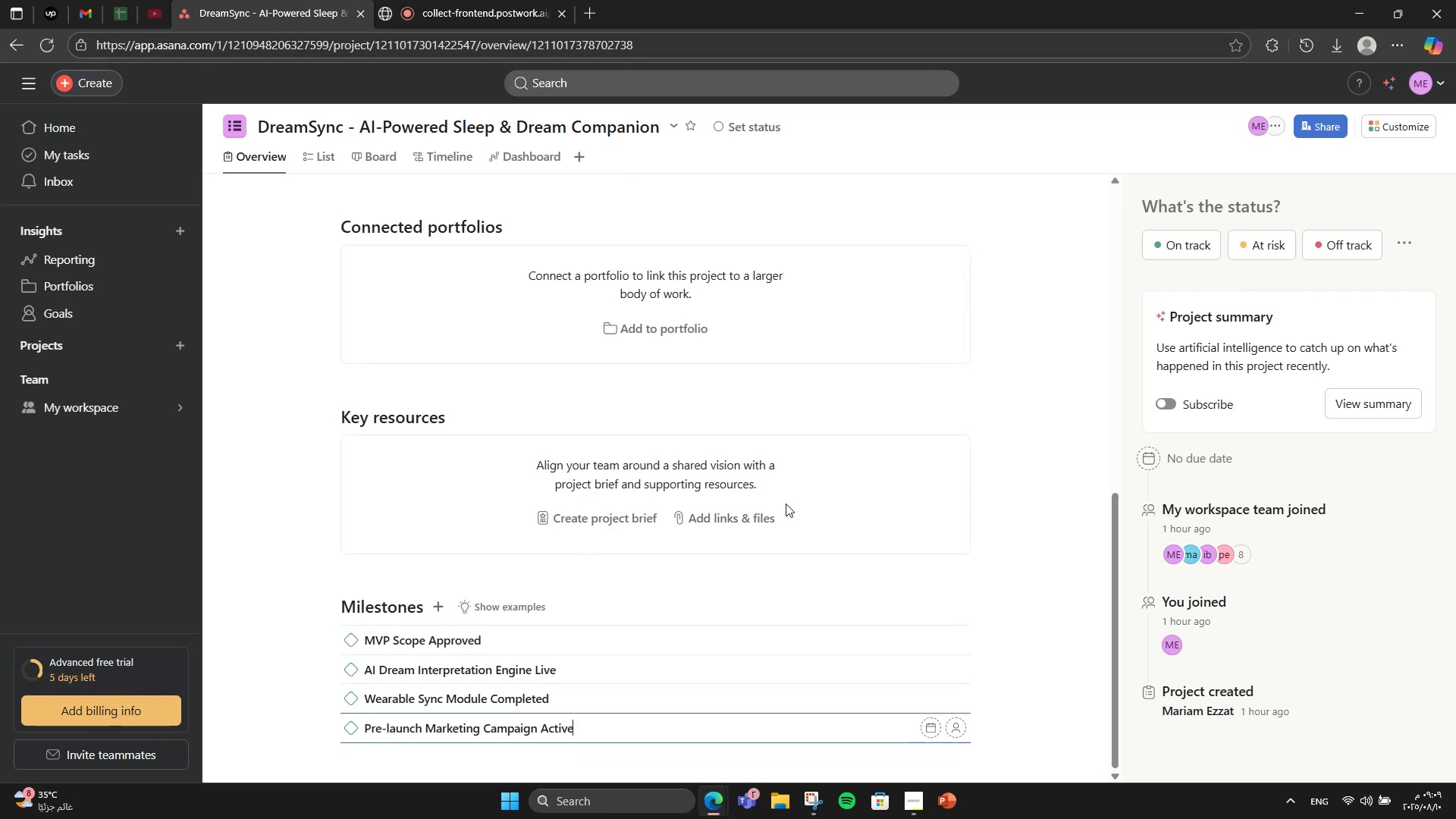 
left_click([328, 150])
 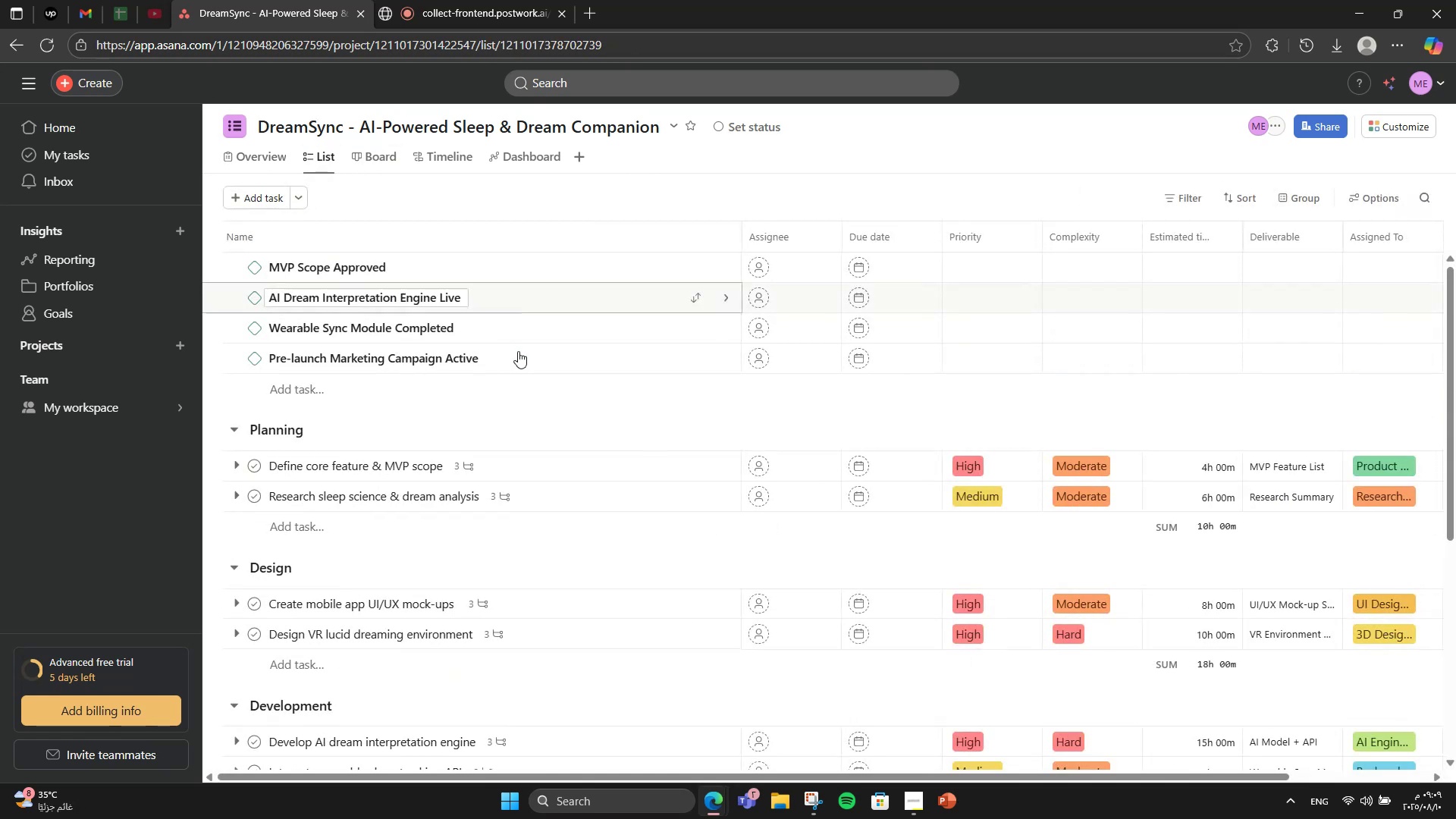 
scroll: coordinate [836, 448], scroll_direction: down, amount: 9.0
 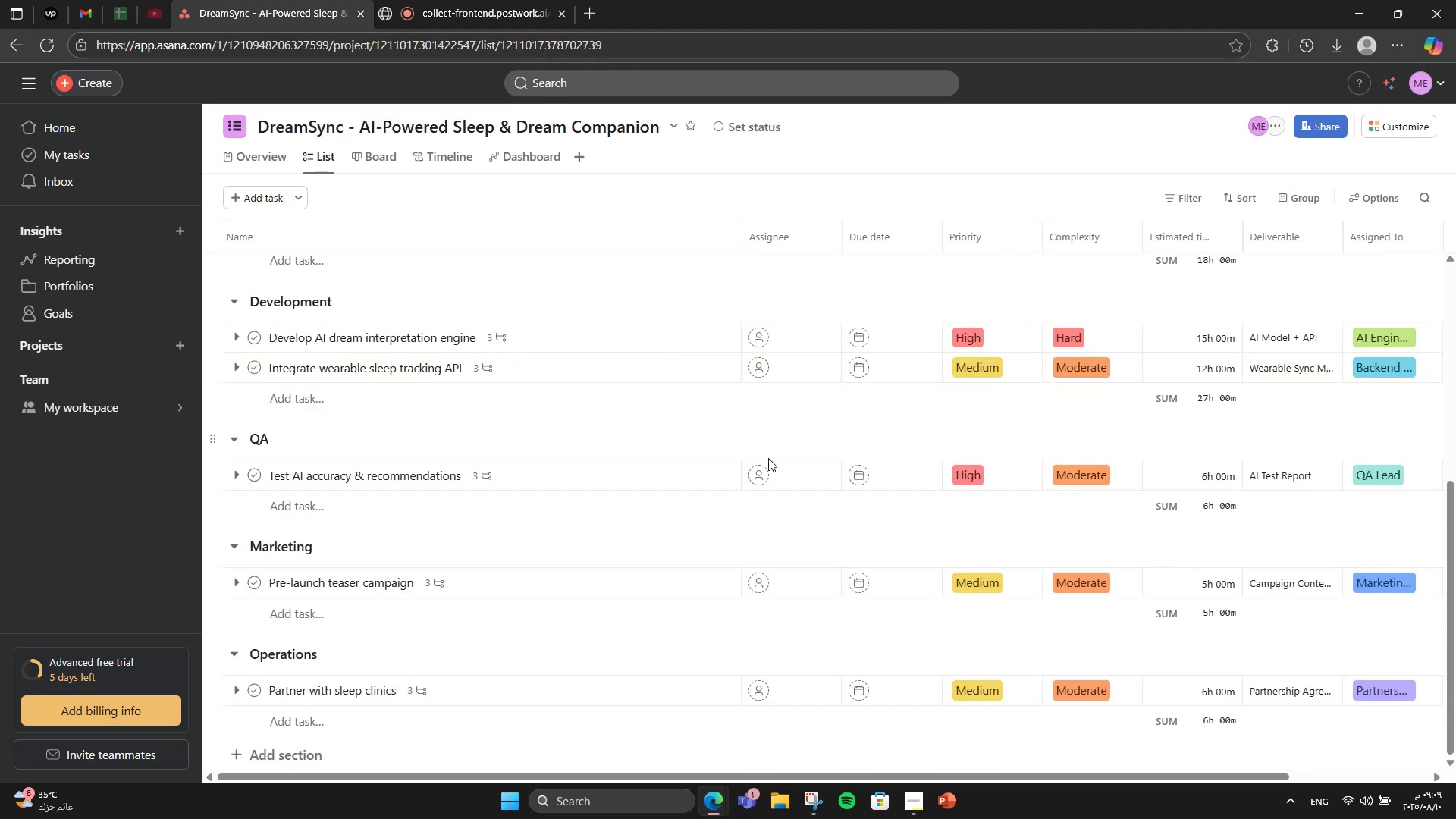 
scroll: coordinate [379, 482], scroll_direction: up, amount: 9.0
 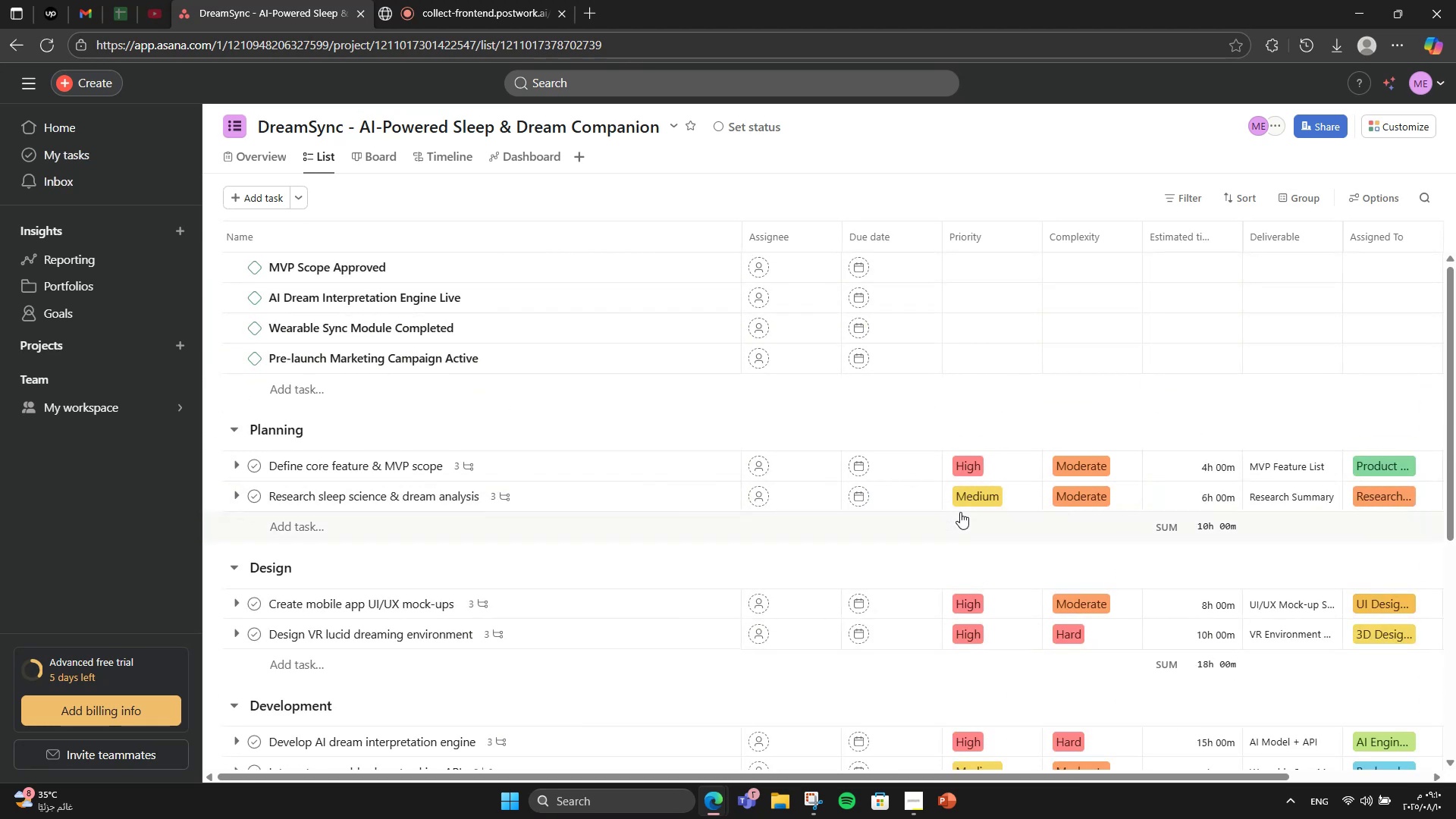 
left_click([560, 275])
 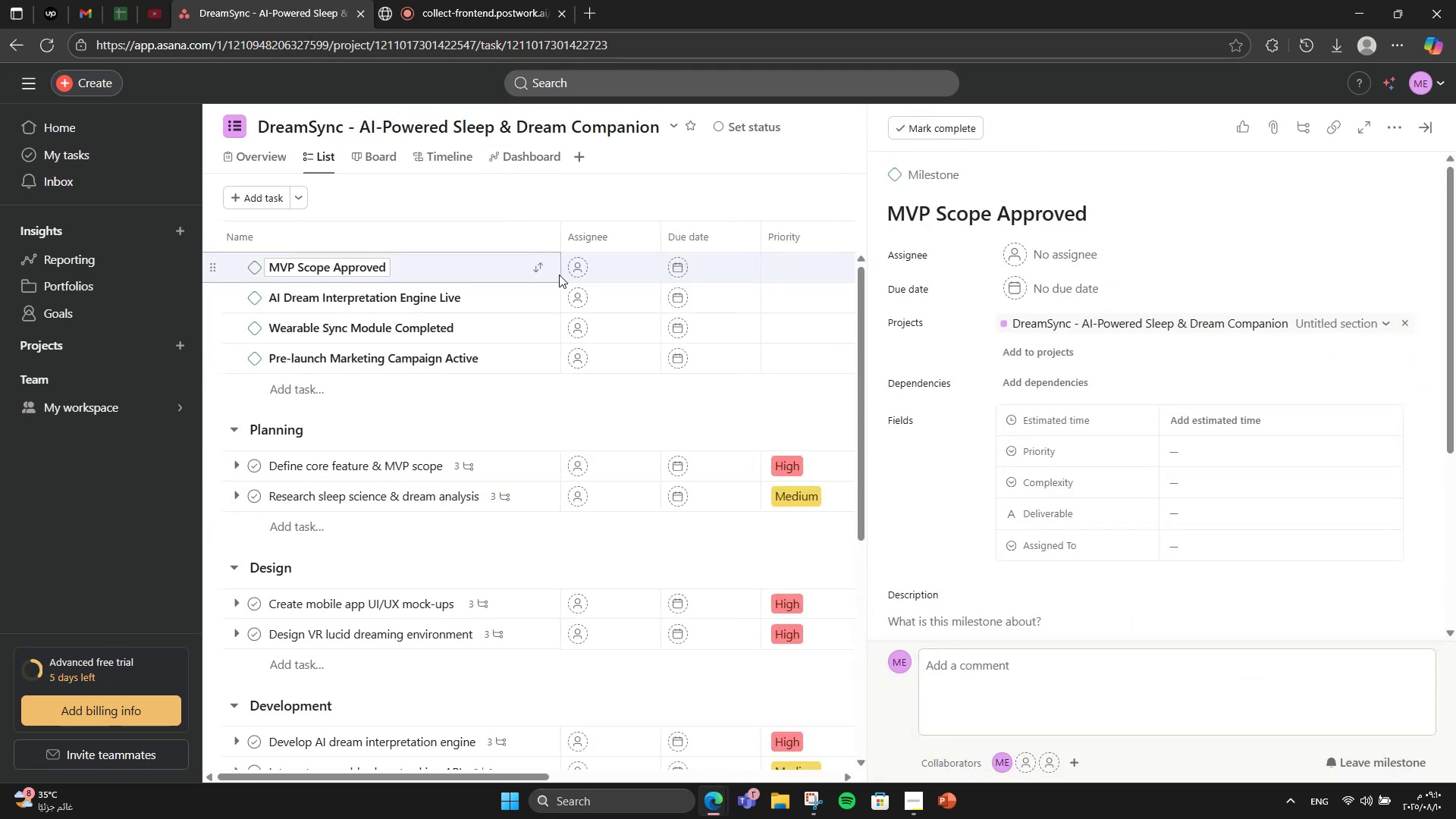 
scroll: coordinate [1343, 554], scroll_direction: down, amount: 1.0
 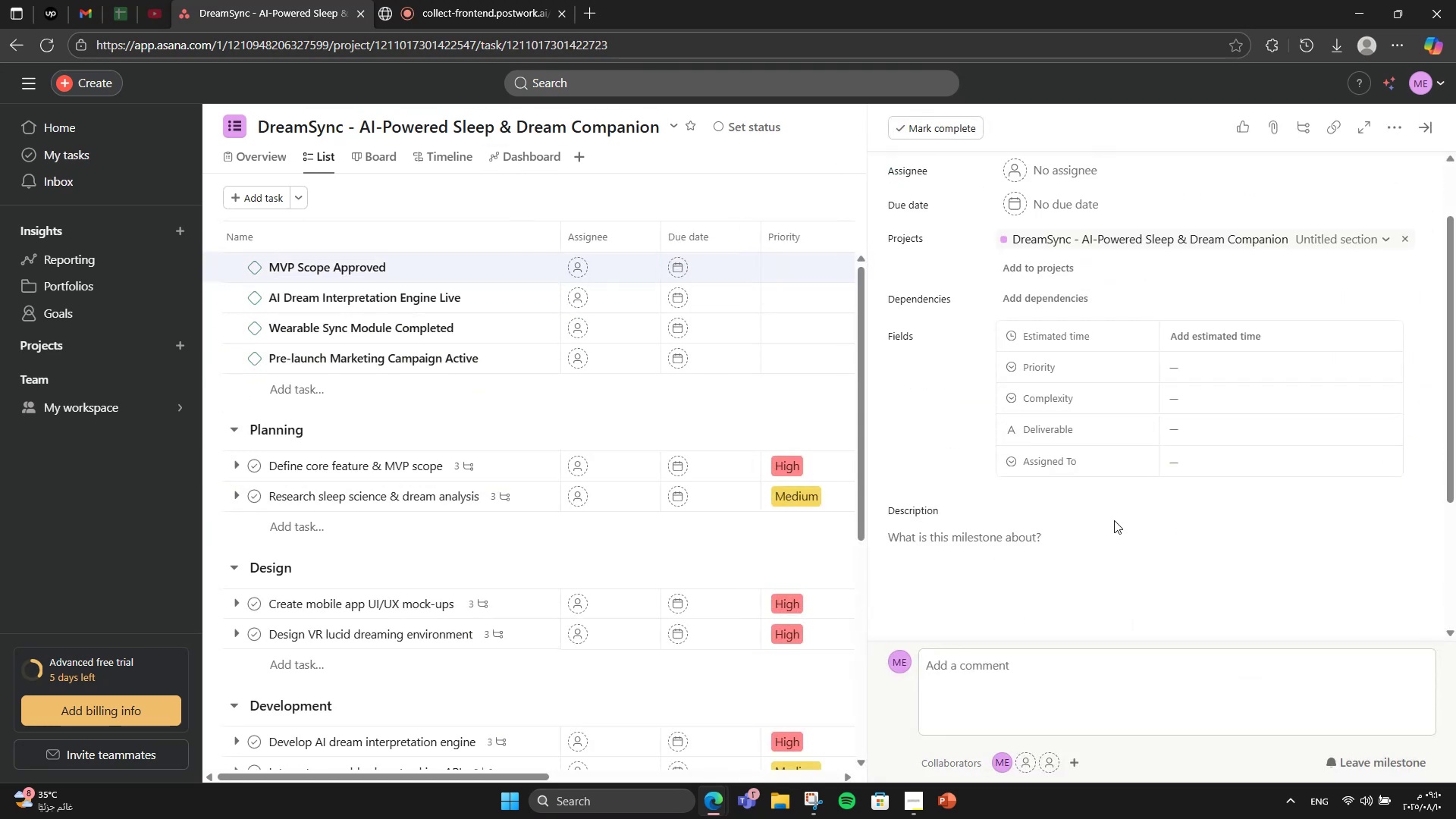 
left_click([1114, 520])
 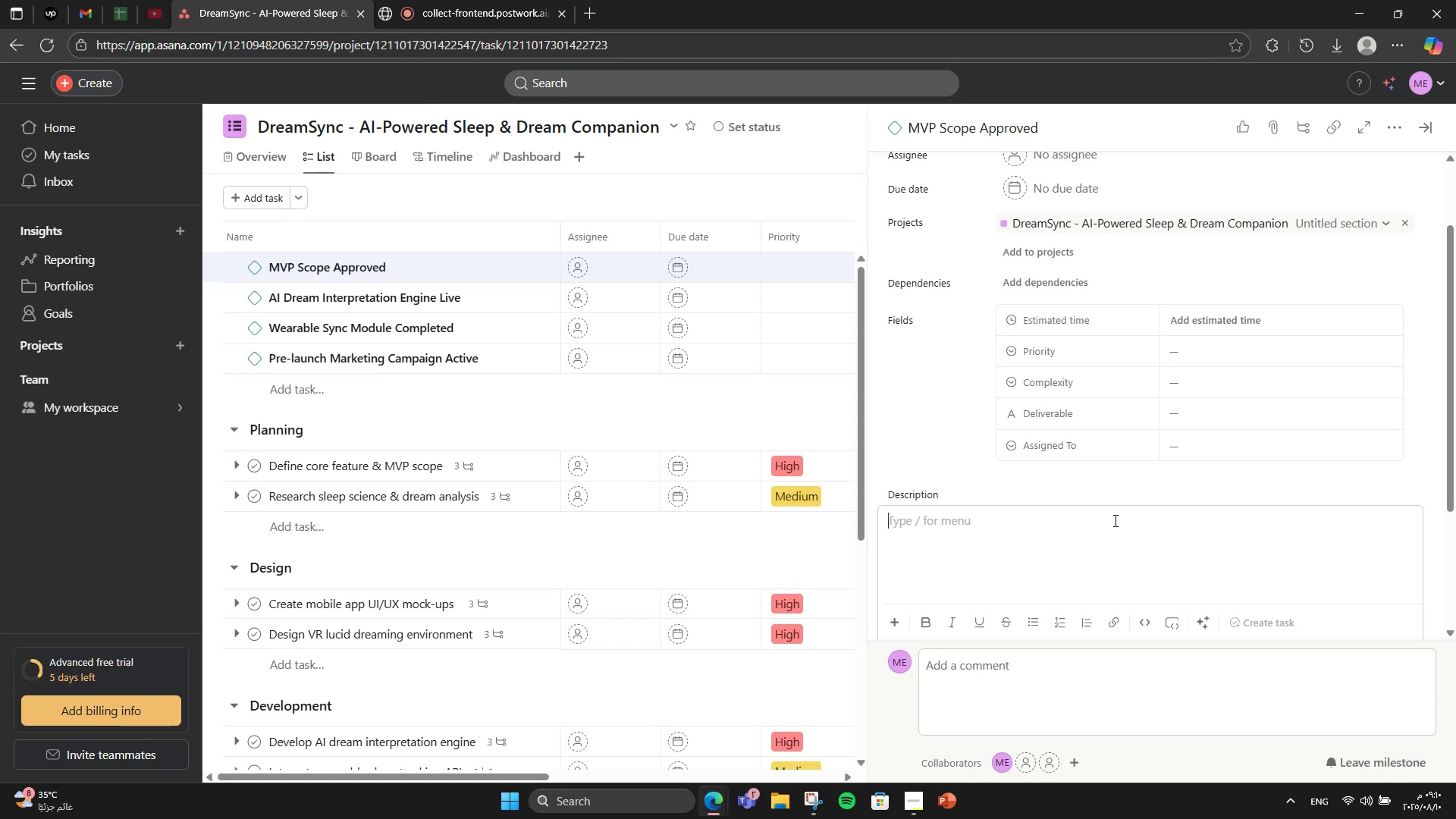 
type(Al MV[)
key(Backspace)
type(P features finalized and approva)
key(Backspace)
type(ed.)
 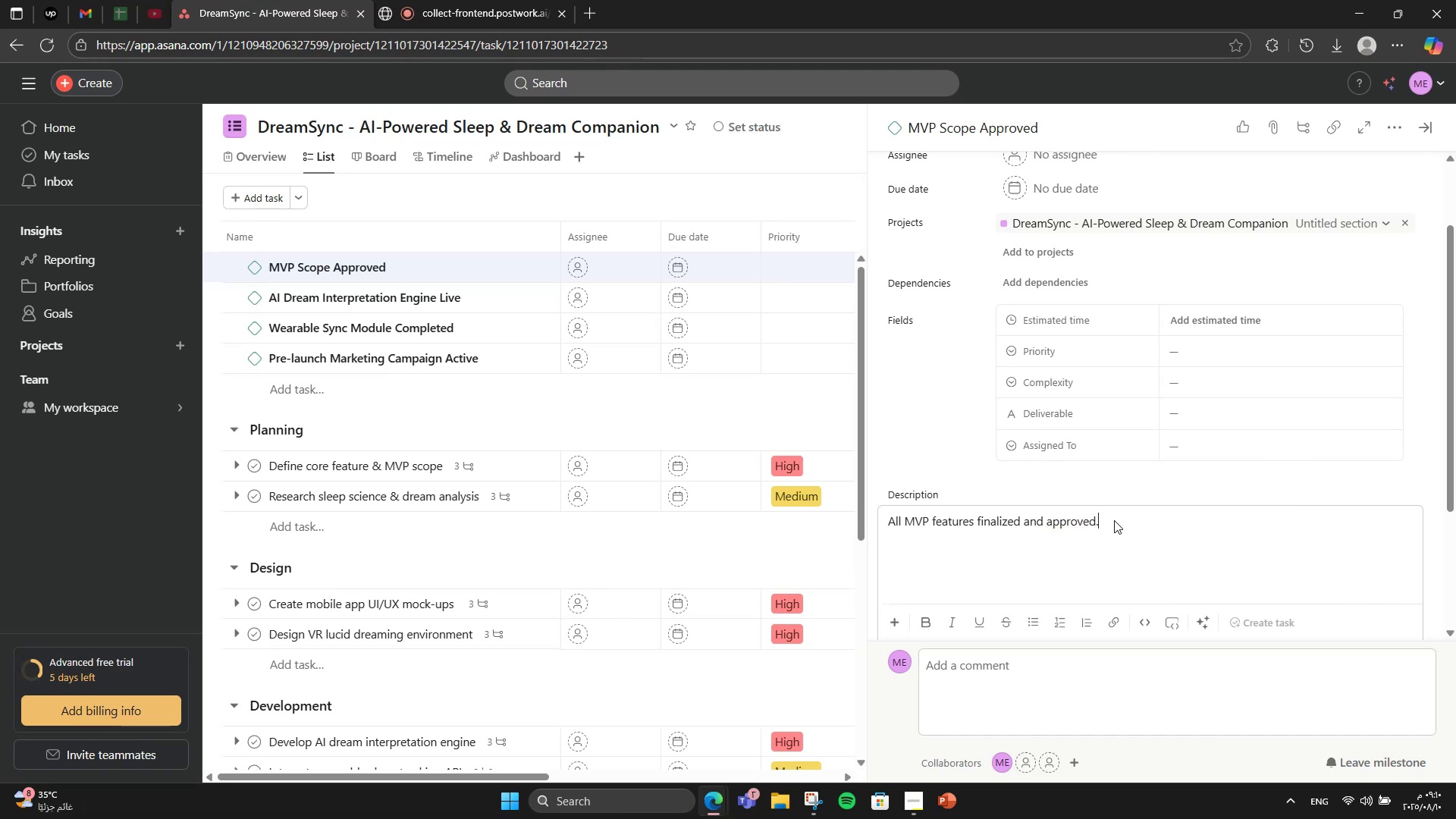 
scroll: coordinate [1105, 458], scroll_direction: down, amount: 4.0
 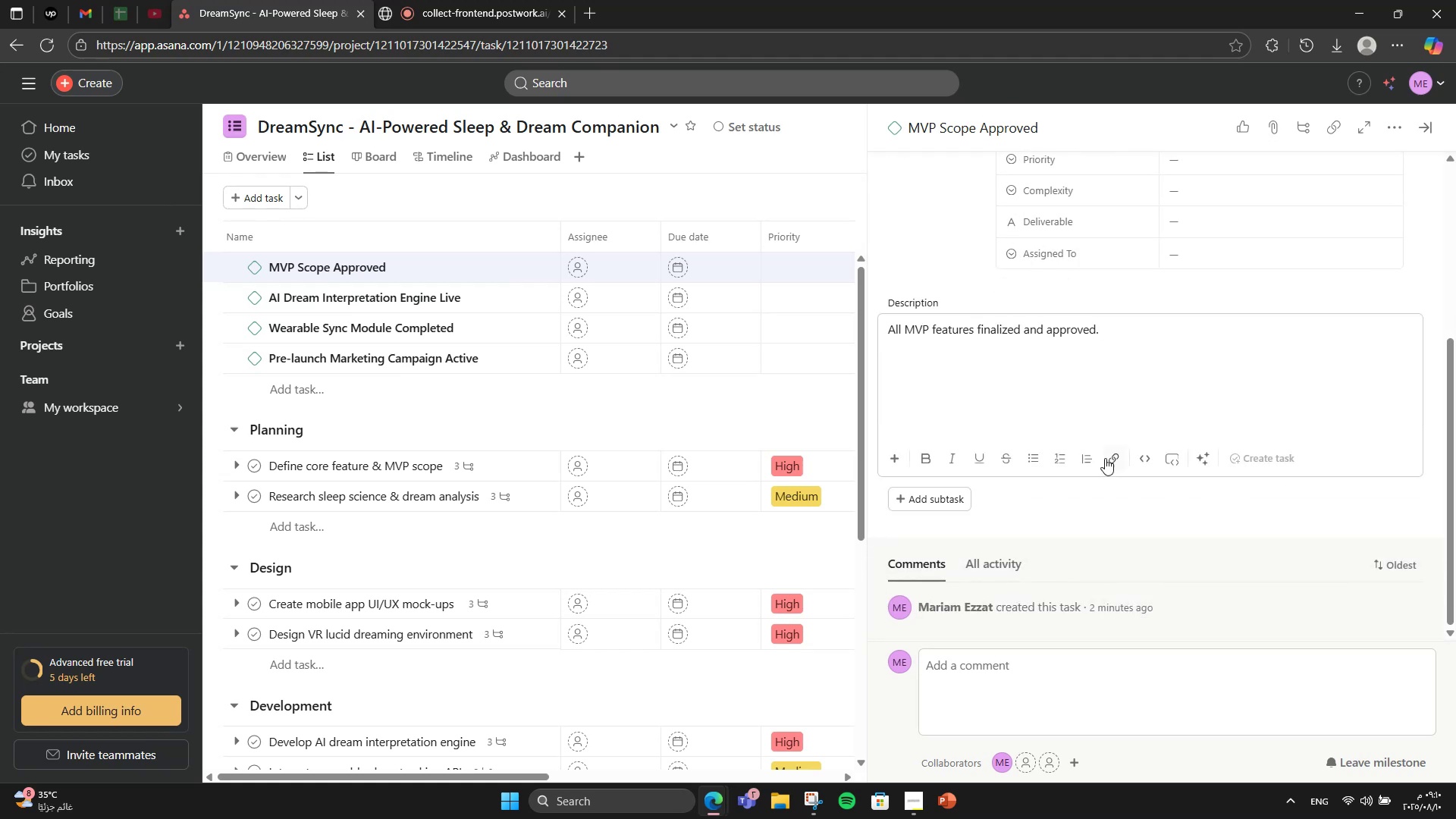 
scroll: coordinate [1105, 458], scroll_direction: up, amount: 3.0
 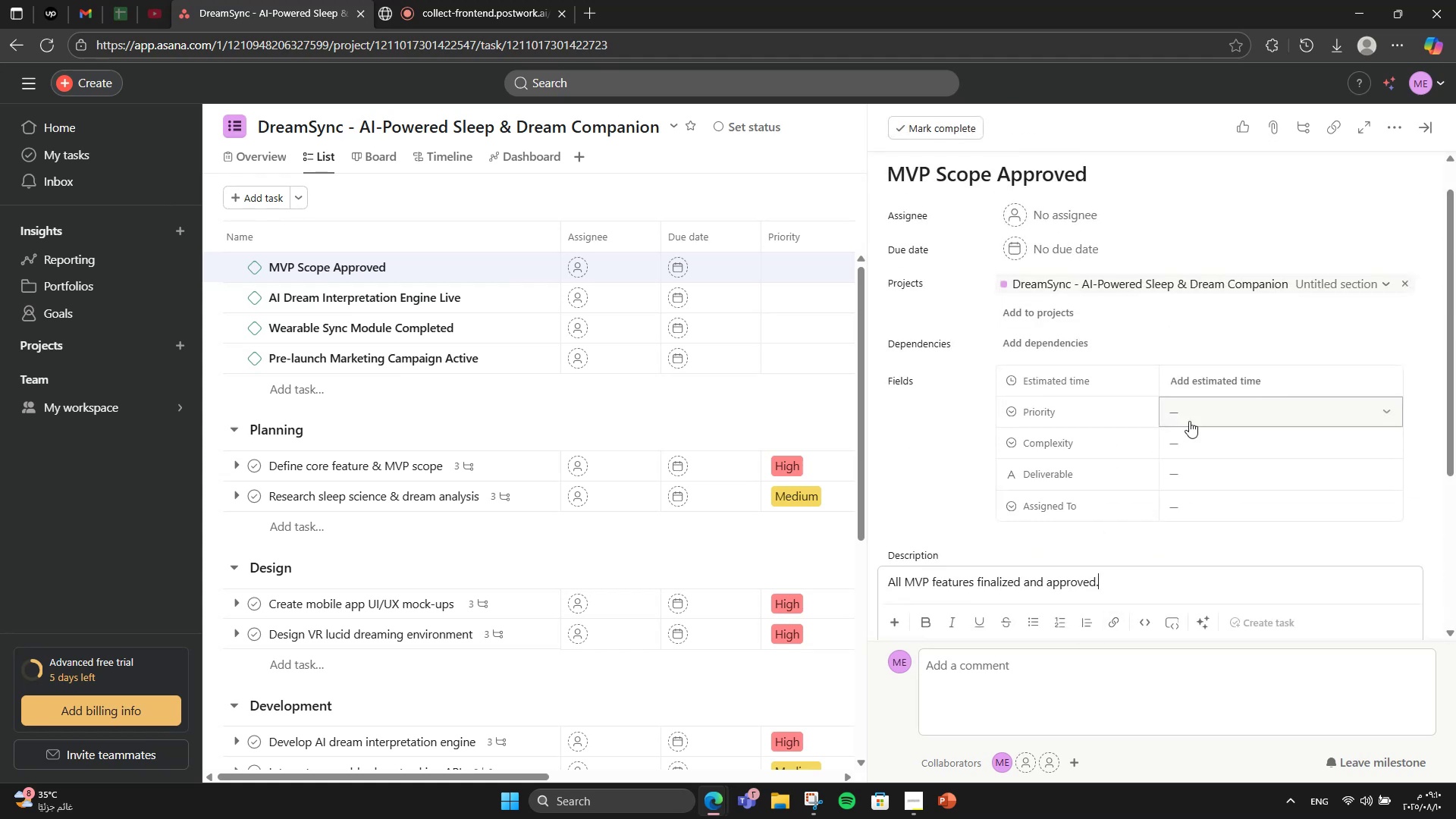 
left_click([1189, 421])
 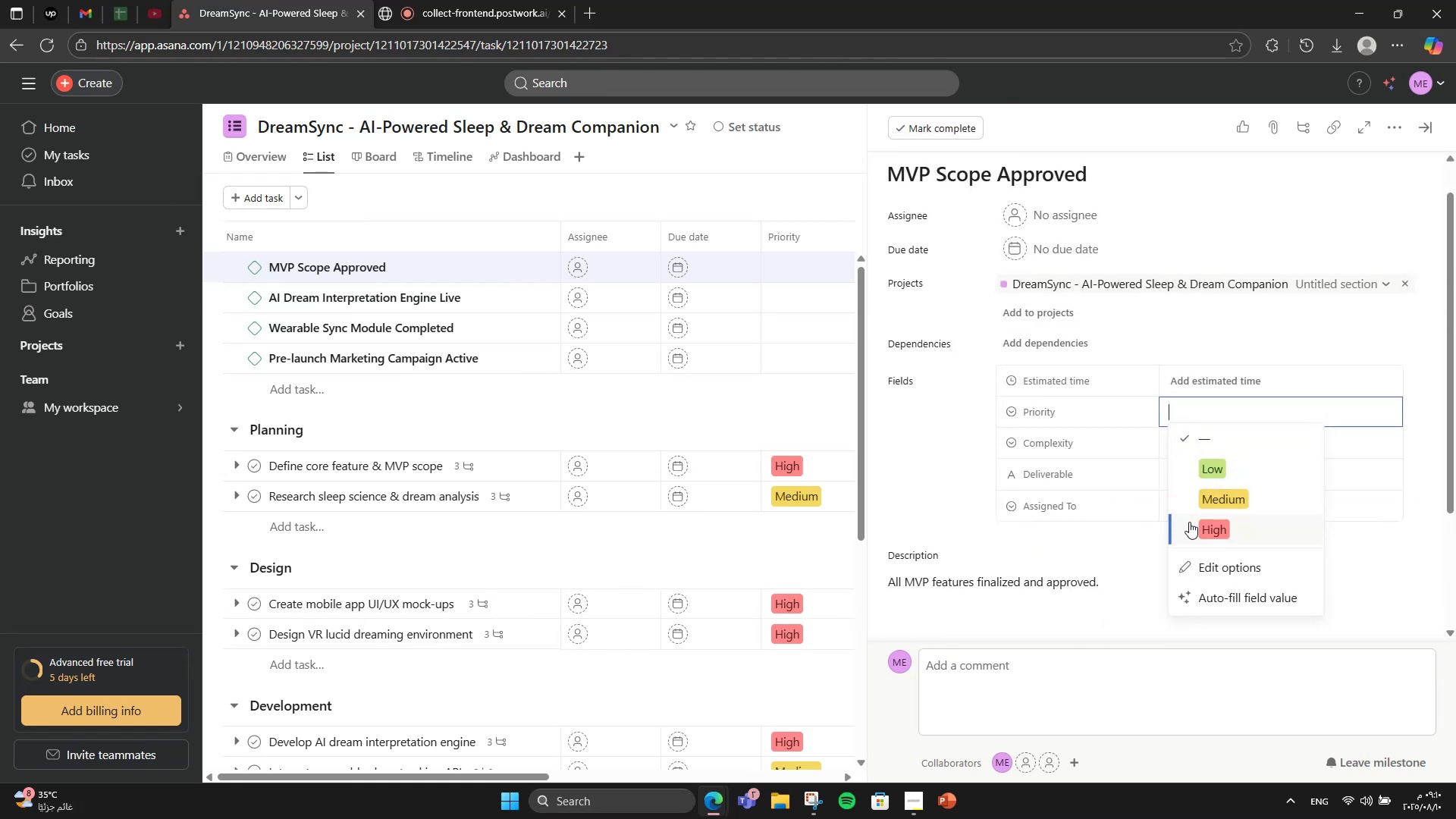 
left_click([1189, 522])
 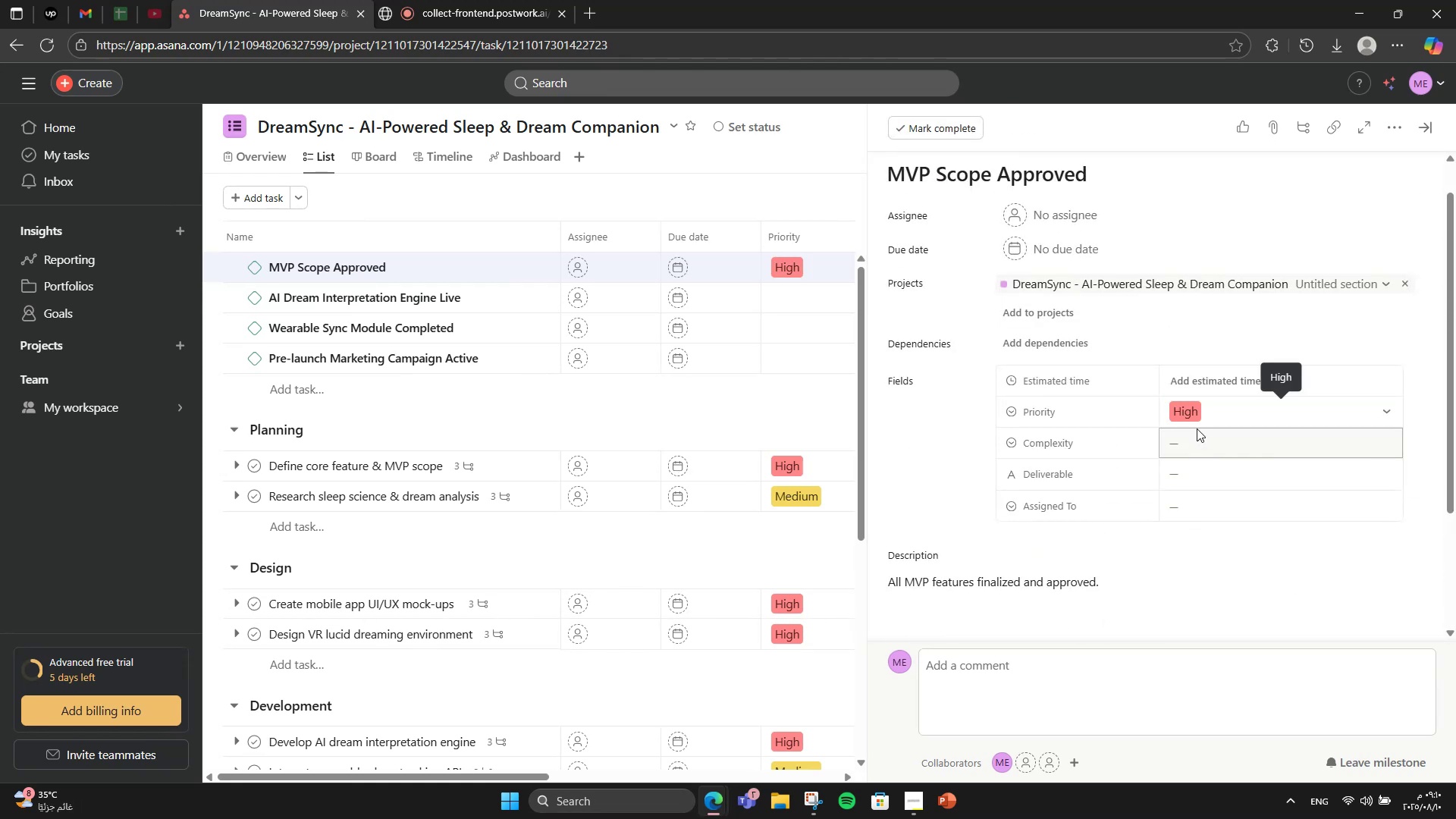 
double_click([1197, 428])
 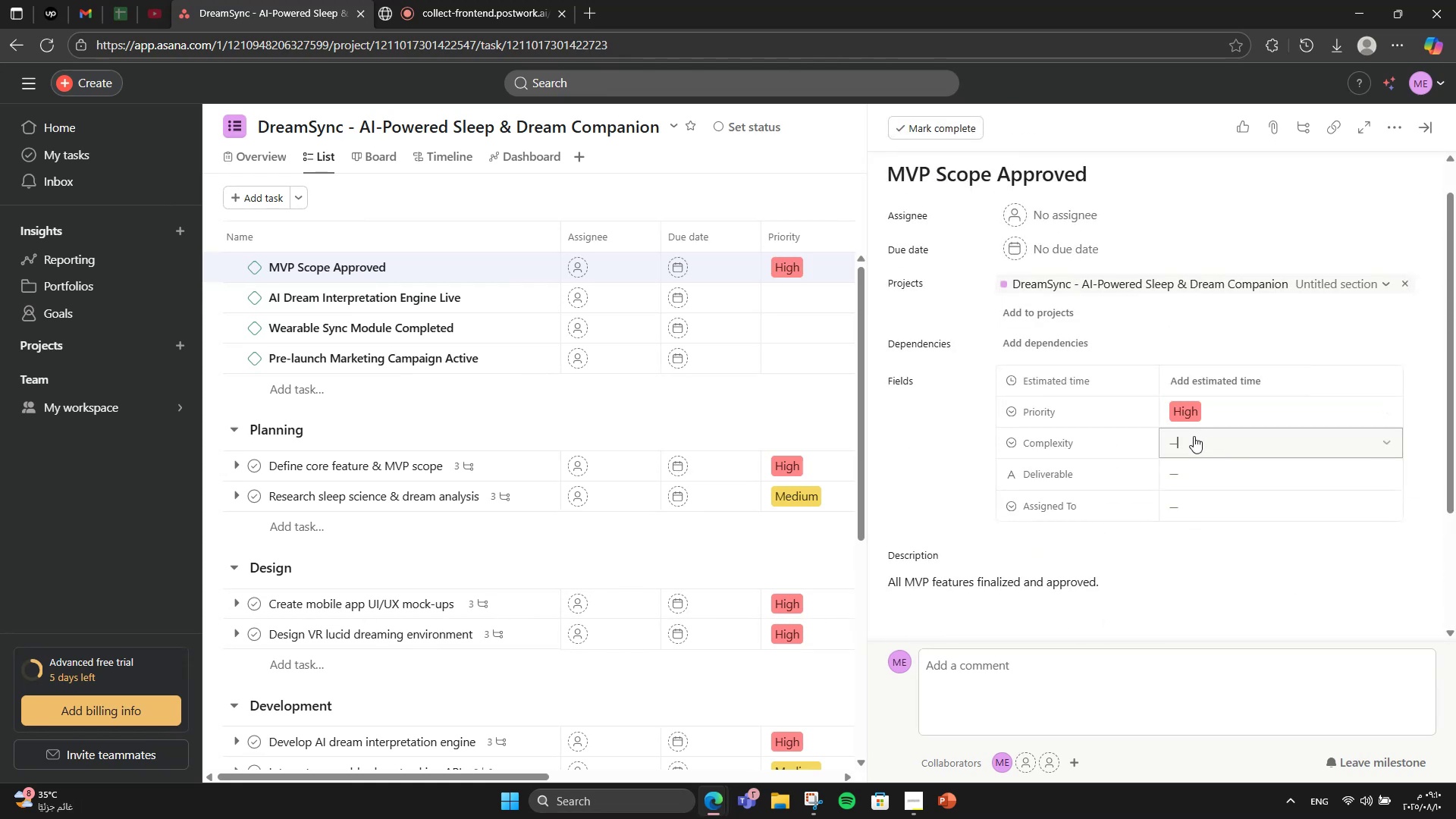 
triple_click([1194, 436])
 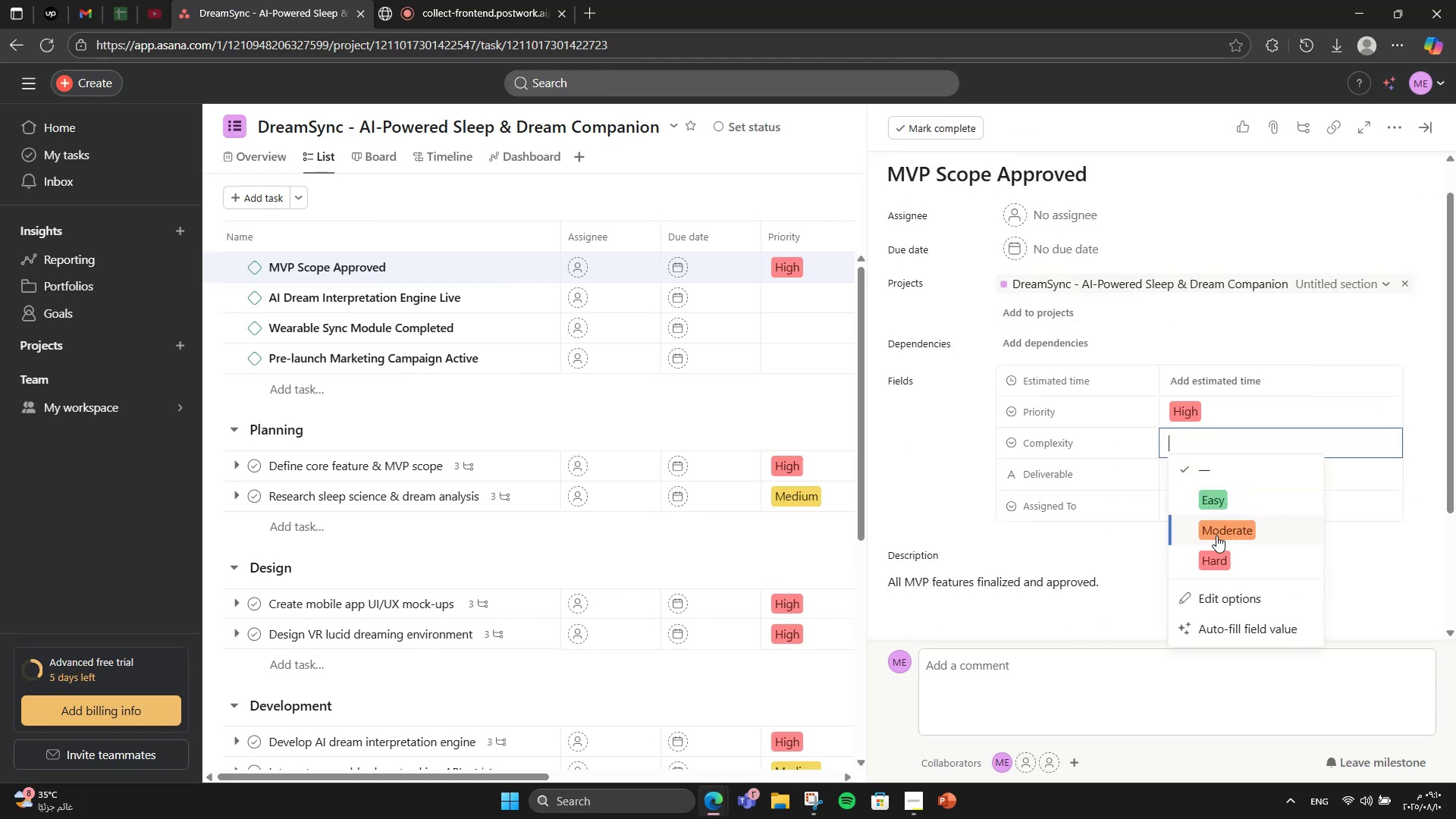 
left_click([1216, 535])
 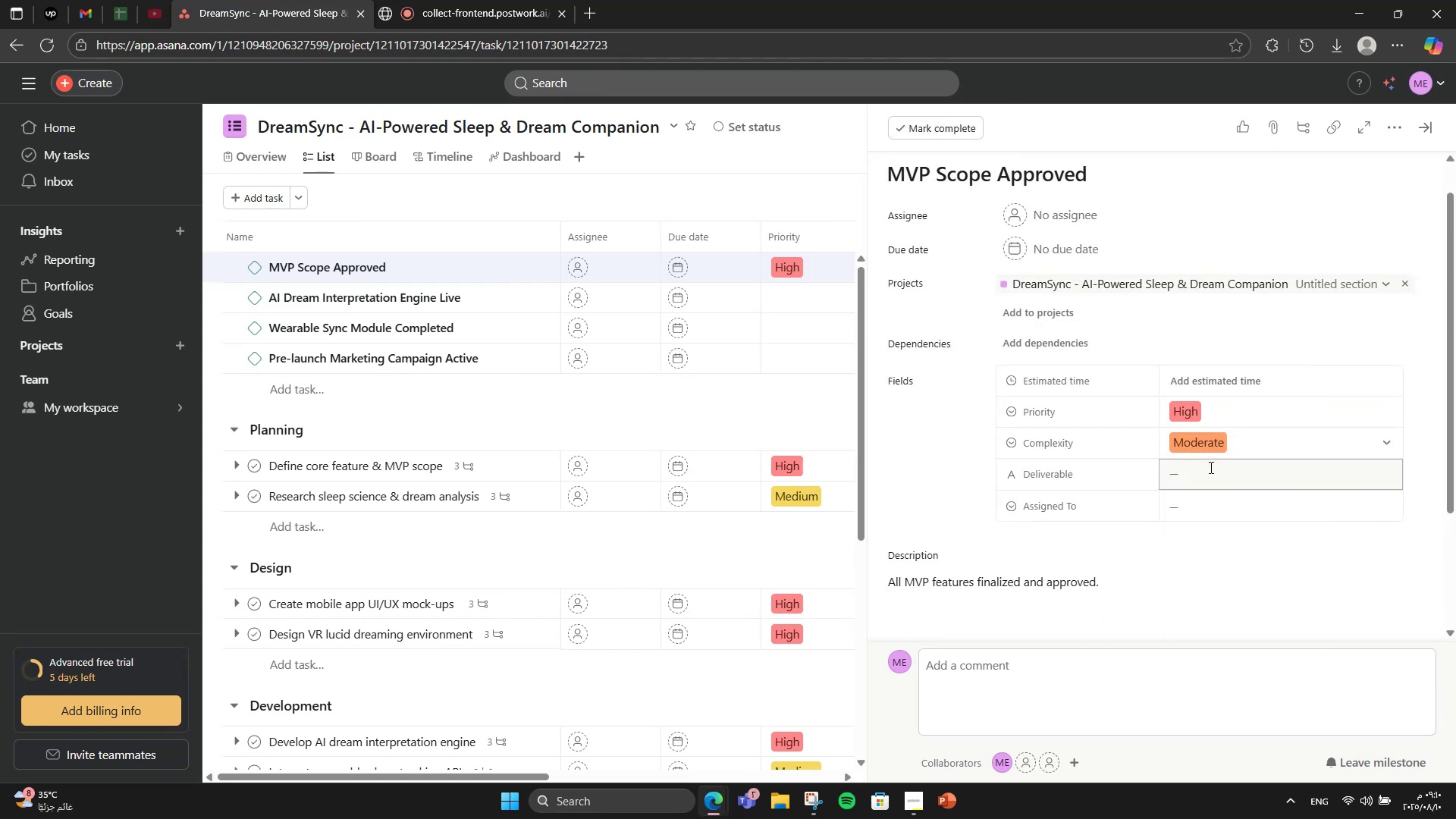 
mouse_move([1147, 444])
 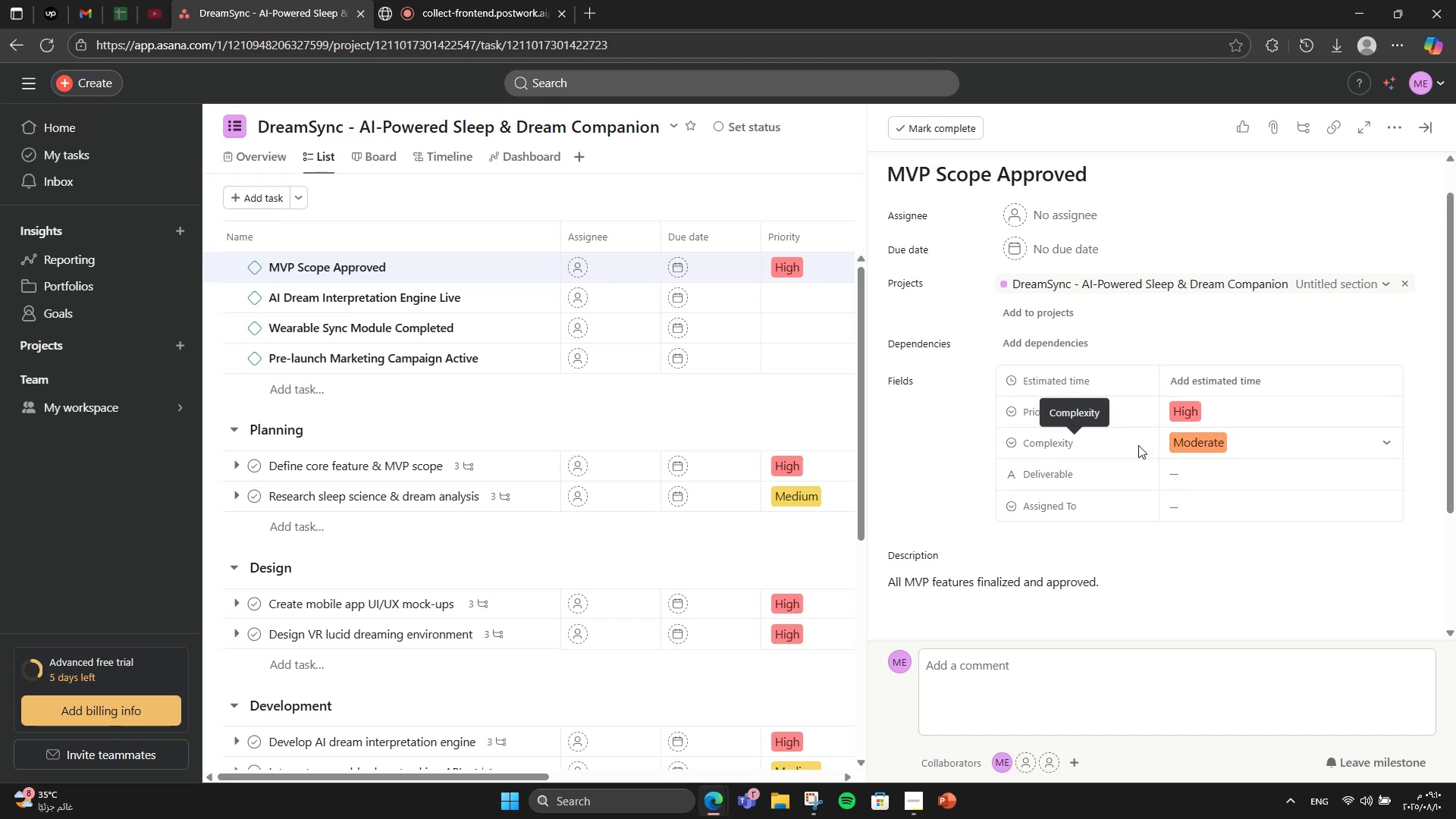 
left_click([1203, 487])
 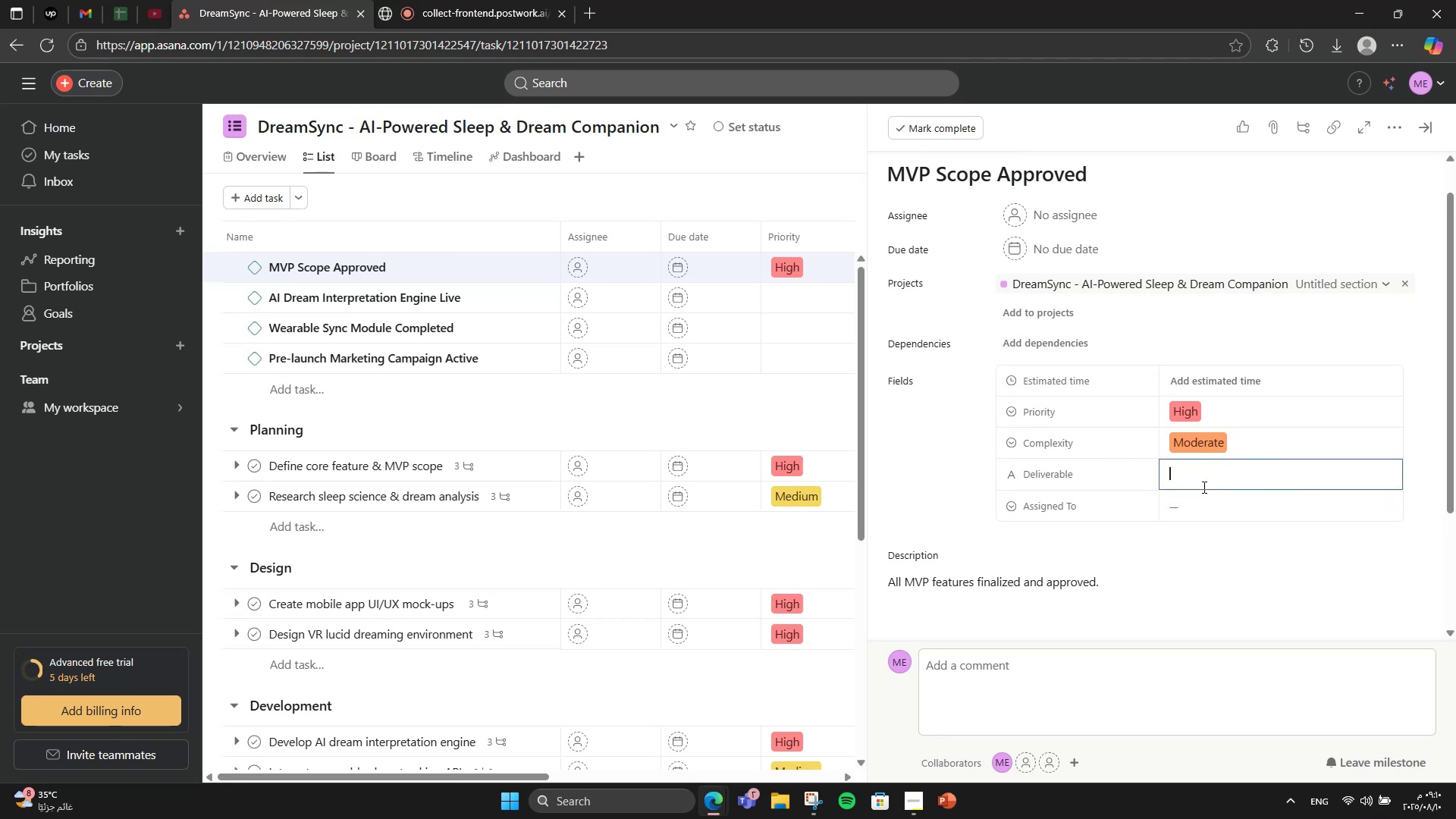 
type(Approveed Fa)
key(Backspace)
type(eature Ls)
key(Backspace)
type(ist)
 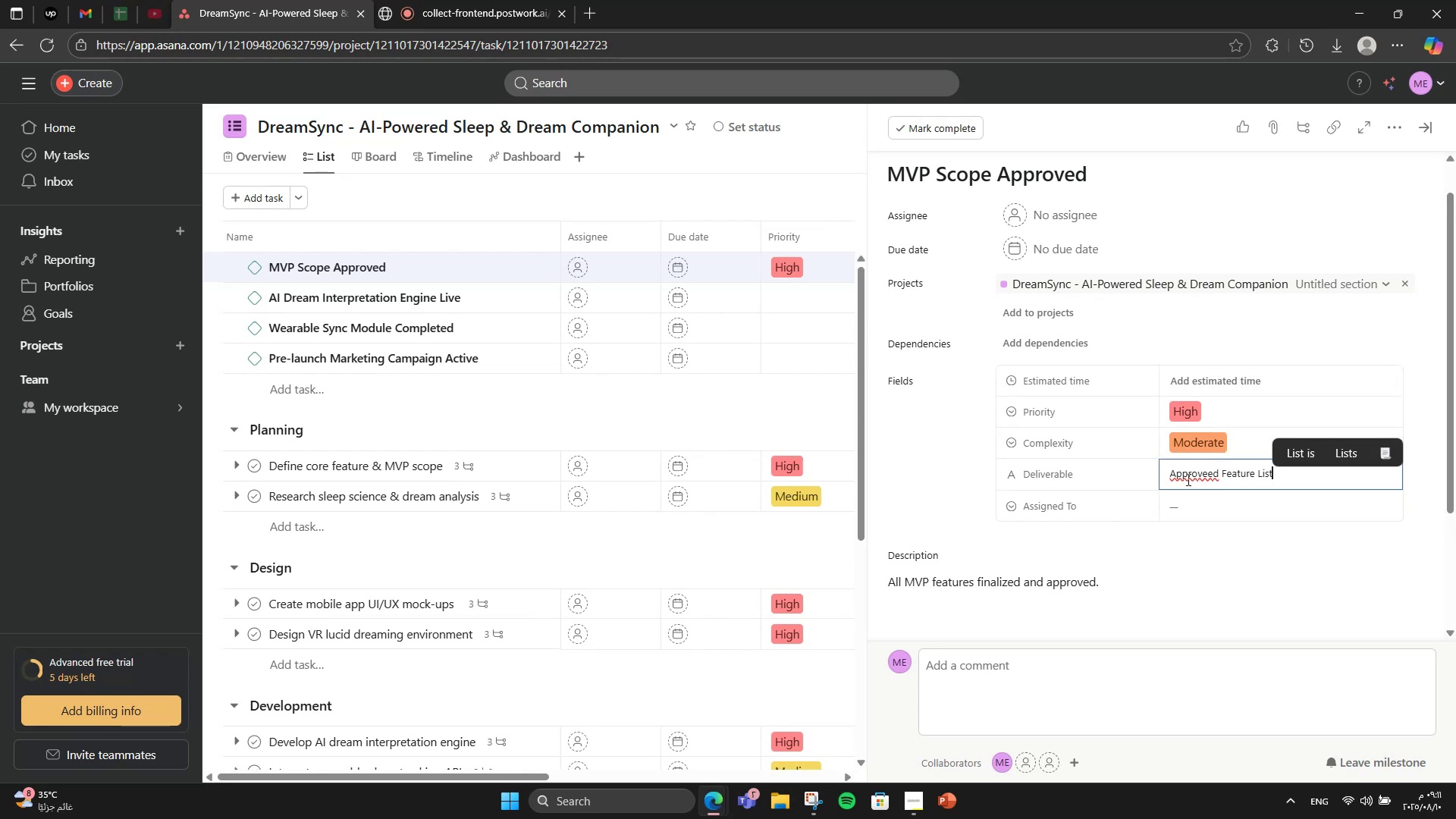 
double_click([1216, 481])
 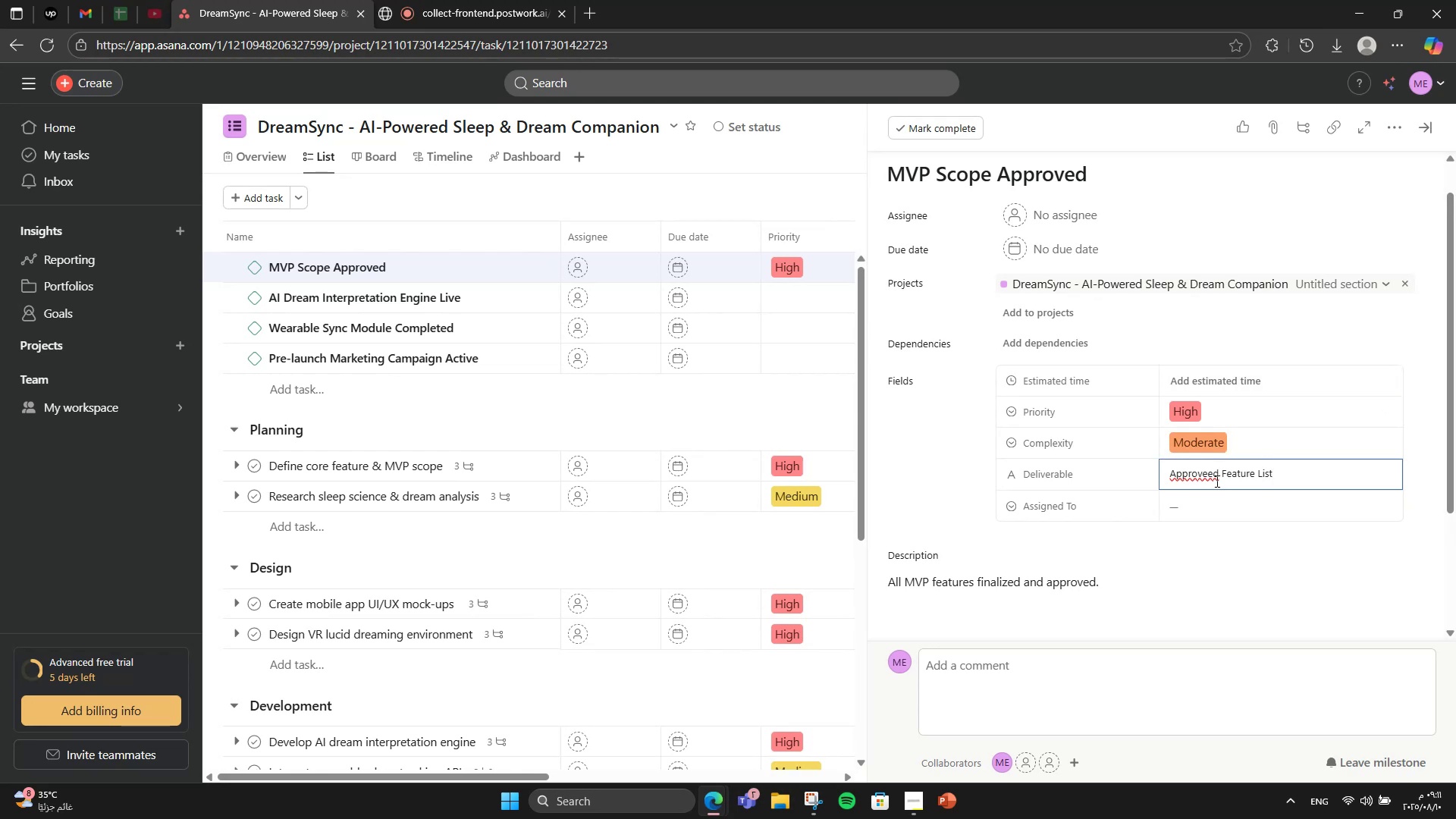 
key(Backspace)
 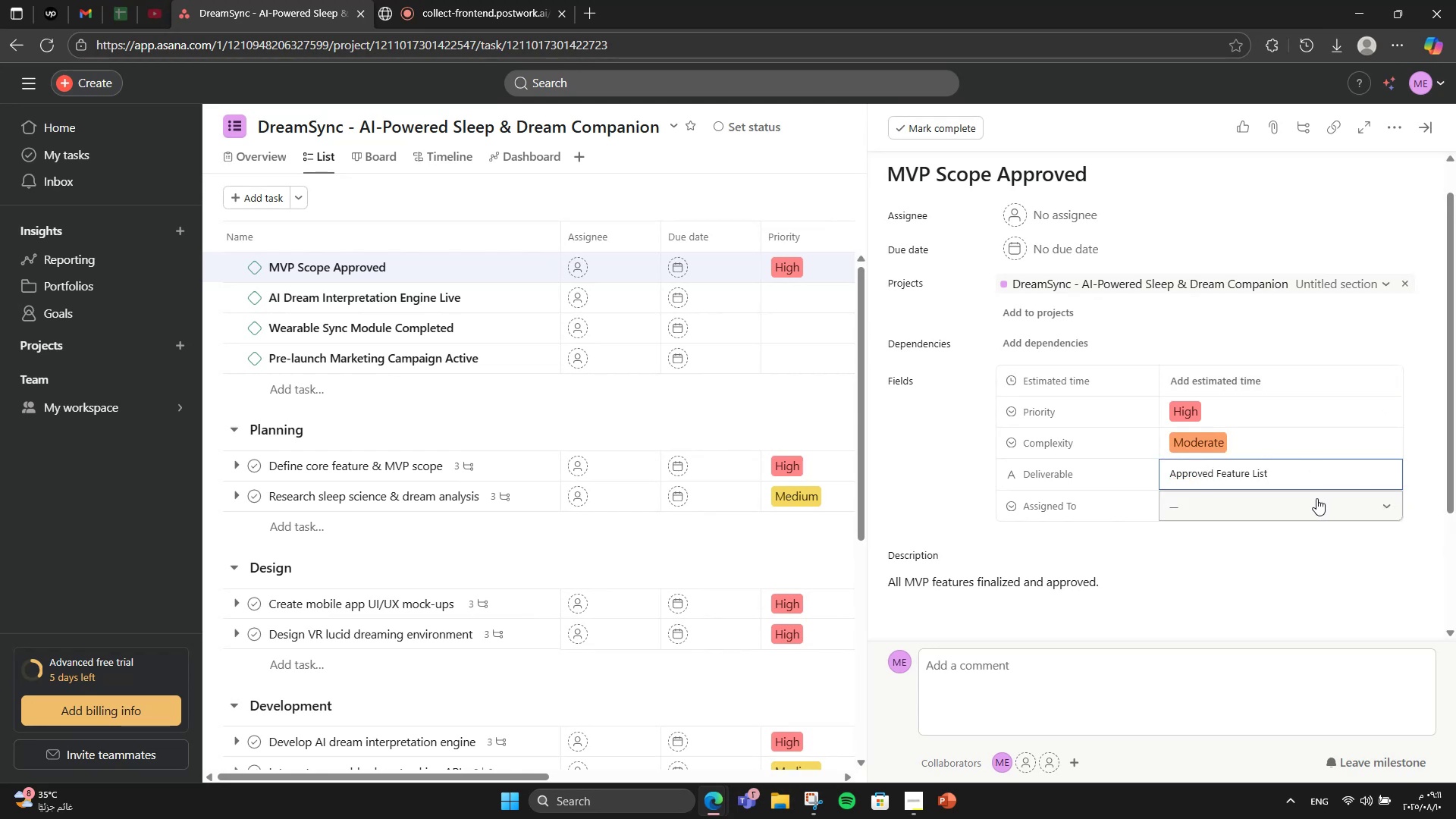 
left_click([1279, 512])
 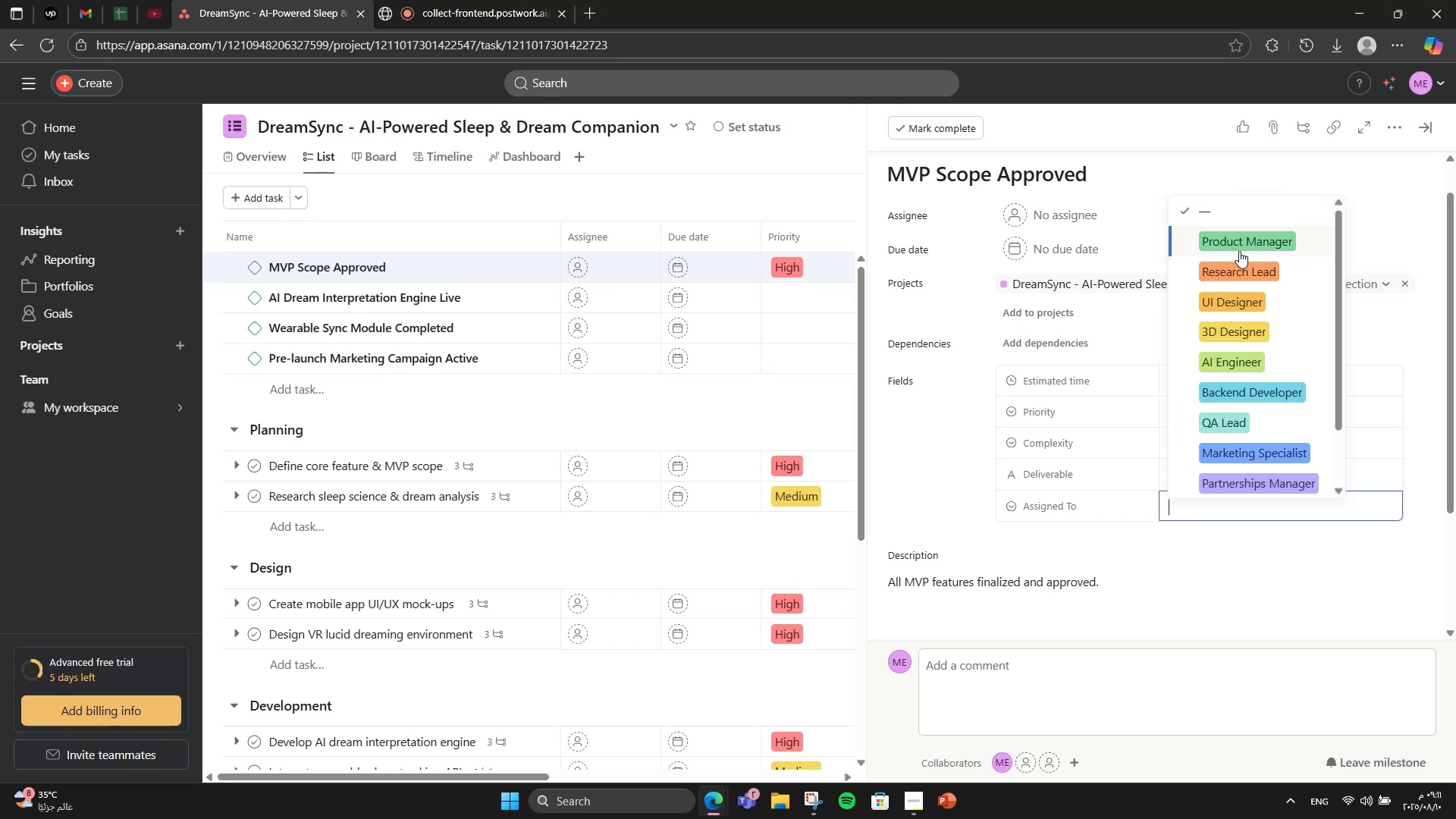 
left_click([1239, 251])
 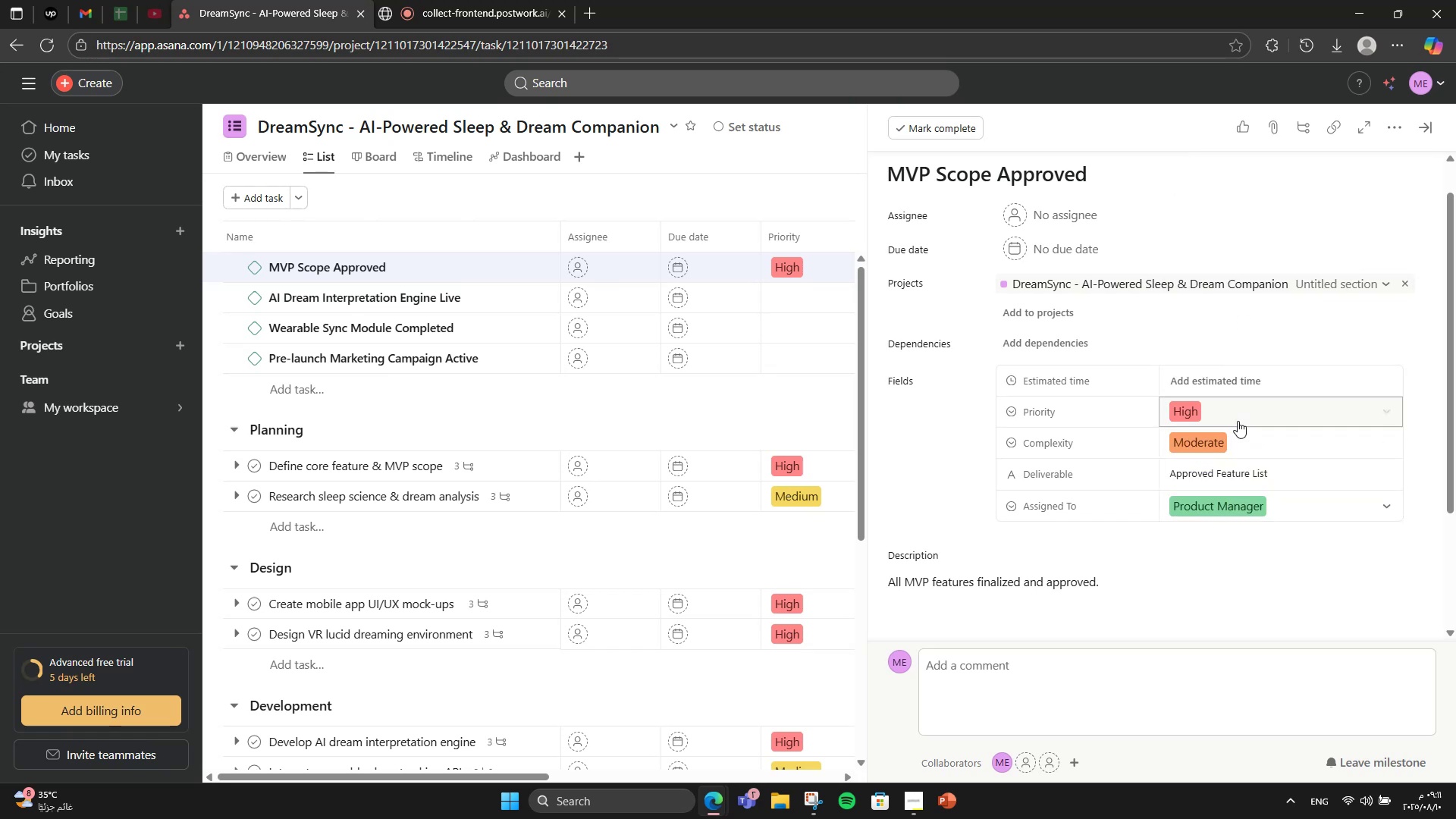 
left_click([1241, 381])
 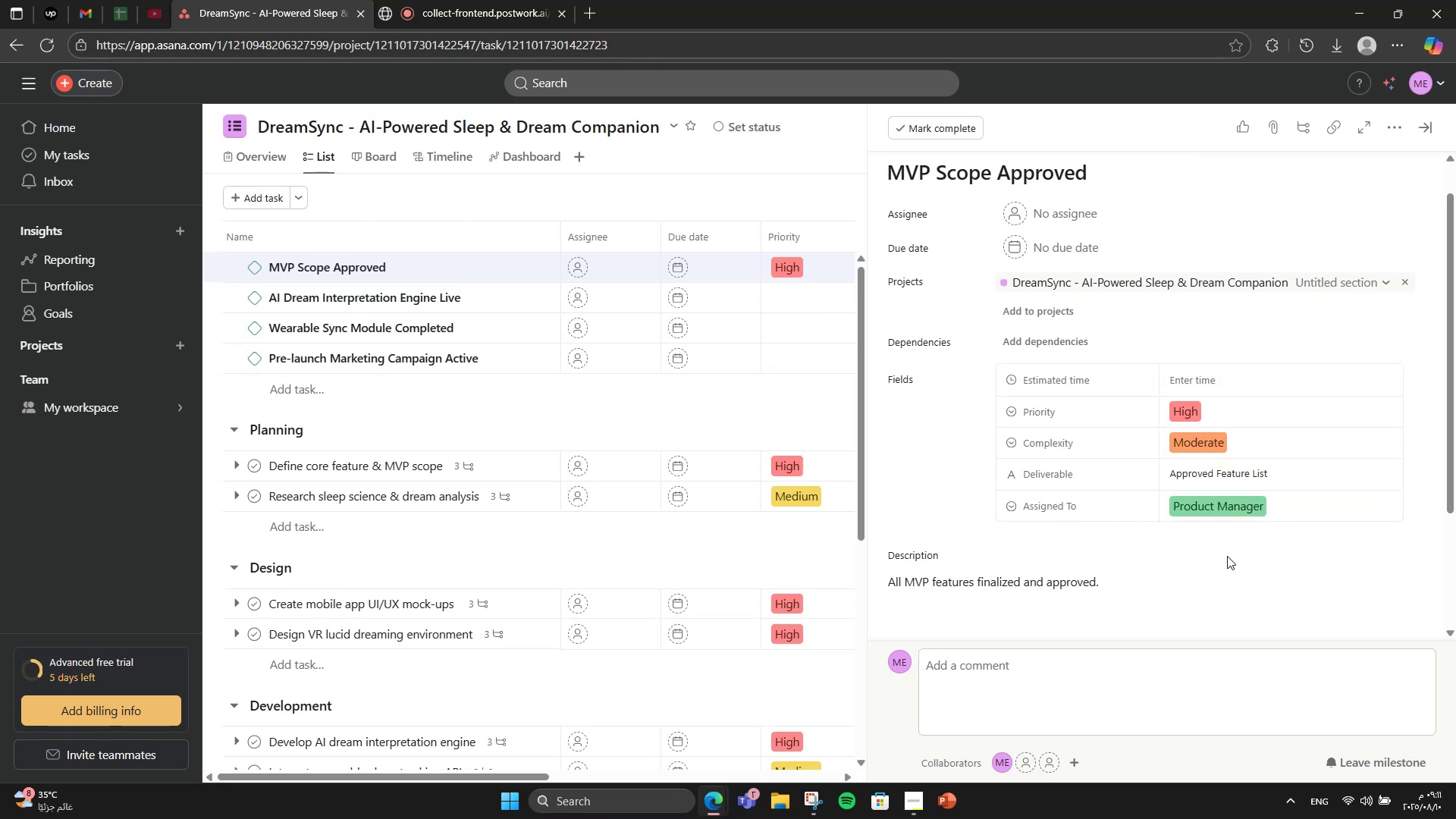 
left_click([1227, 556])
 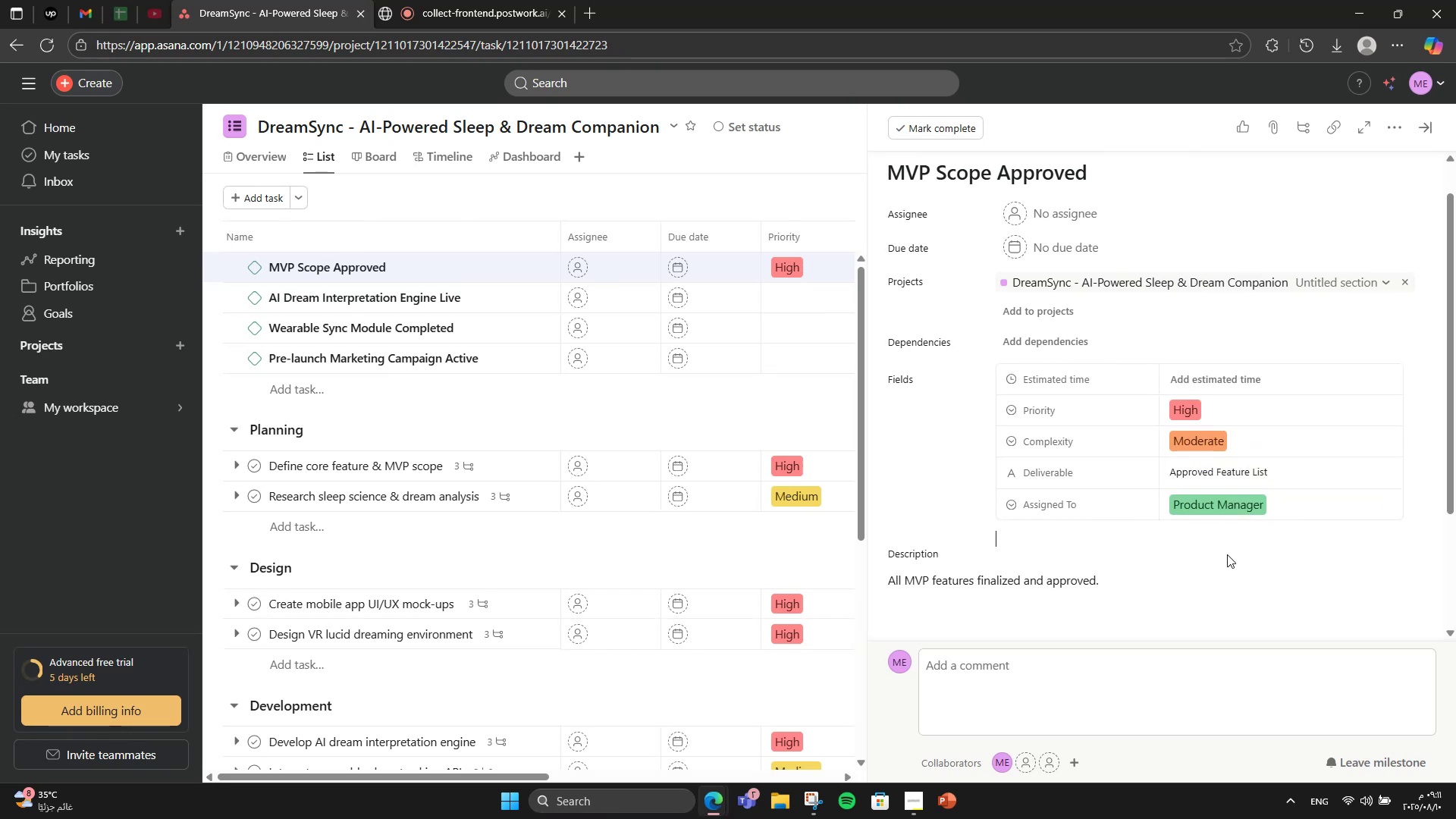 
scroll: coordinate [1227, 554], scroll_direction: down, amount: 3.0
 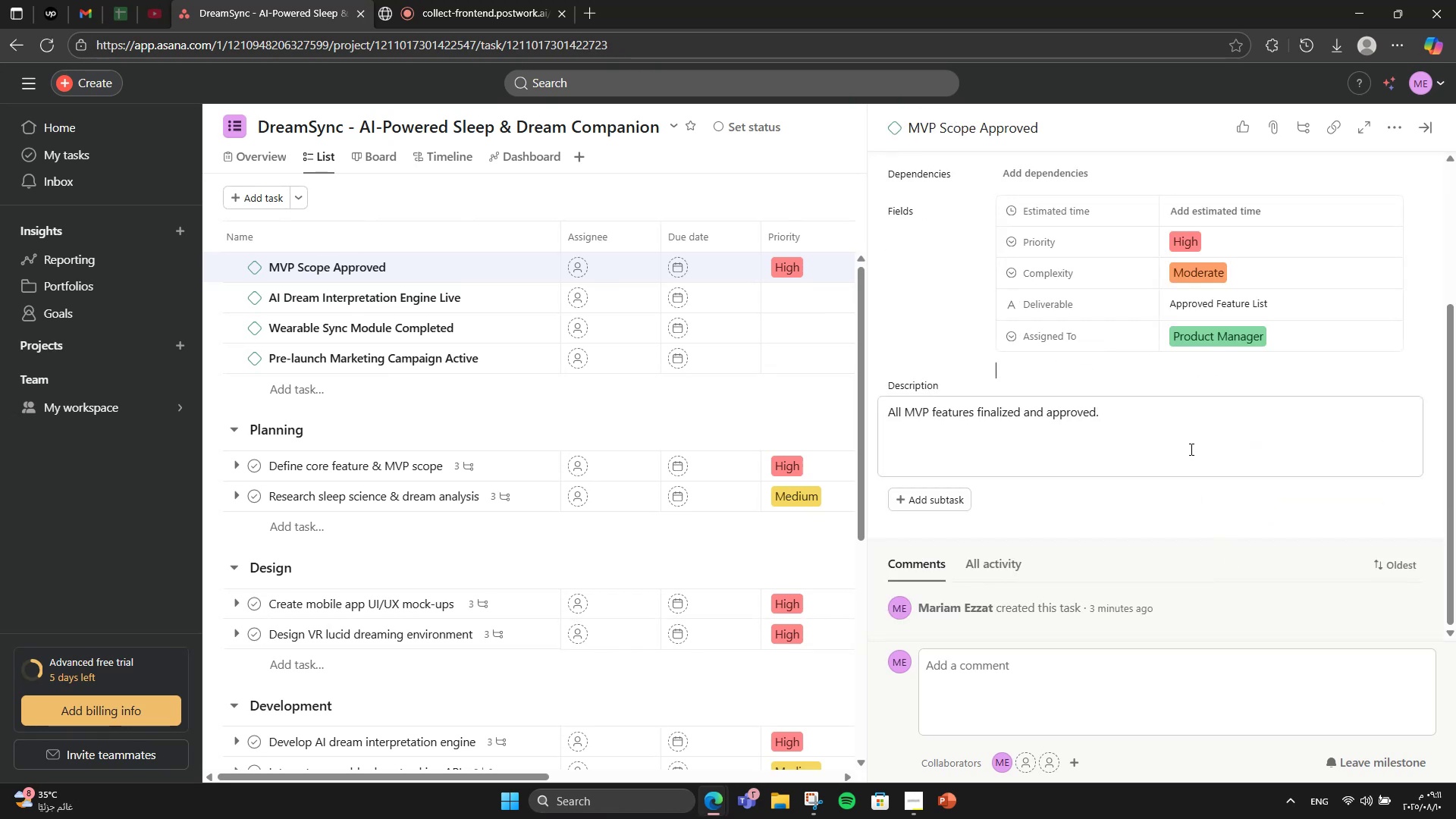 
scroll: coordinate [1191, 472], scroll_direction: up, amount: 3.0
 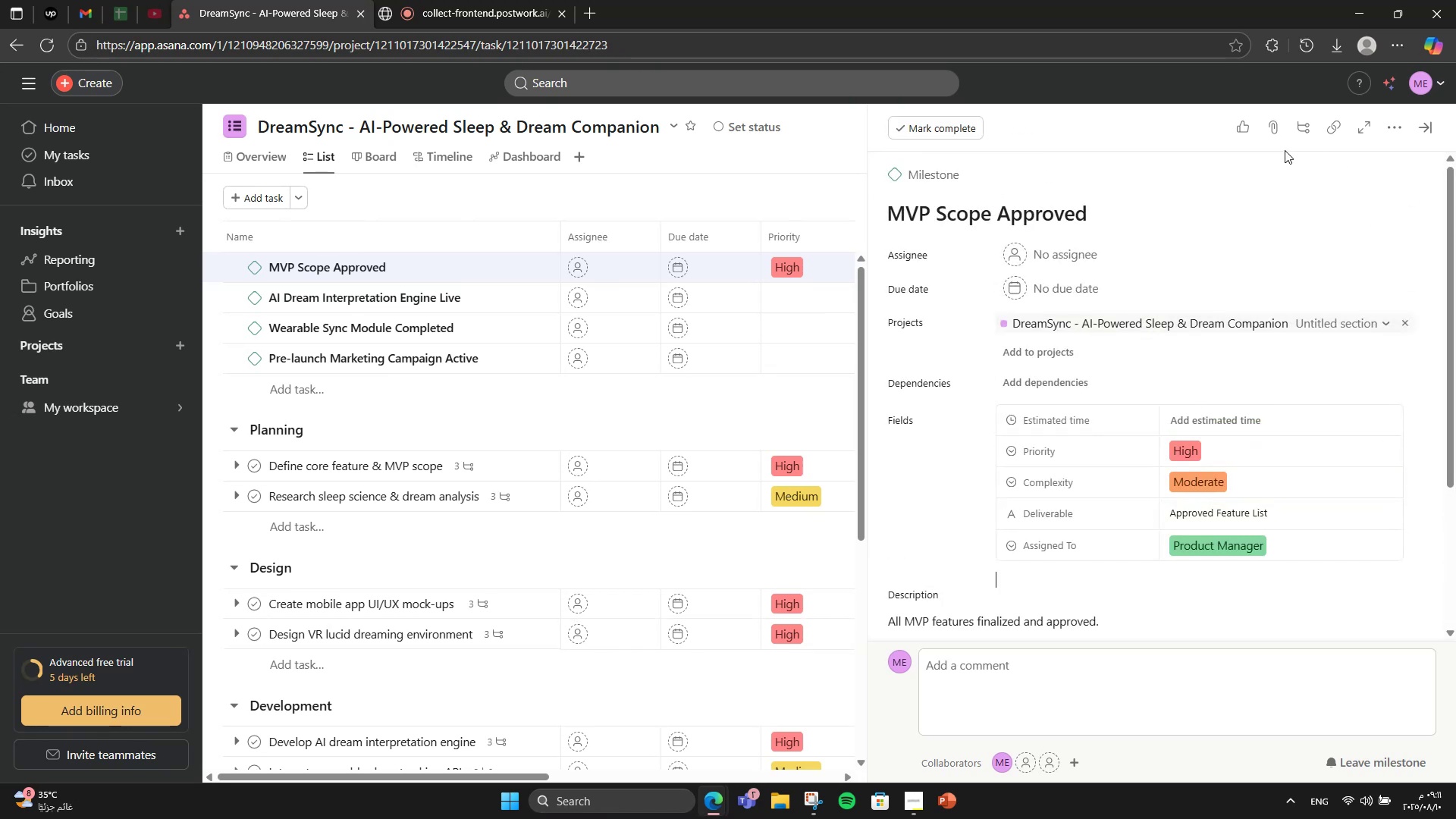 
mouse_move([954, 198])
 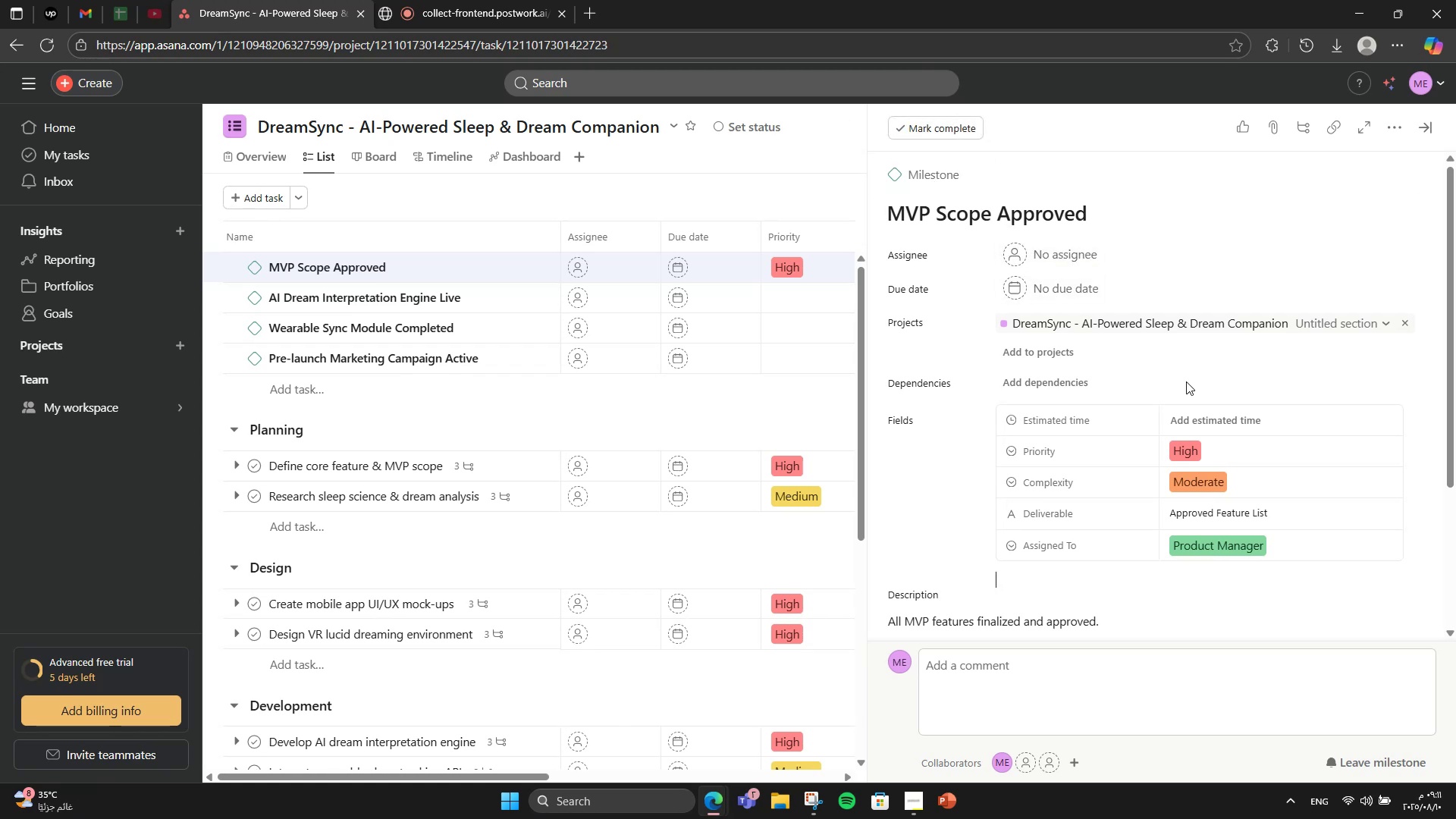 
scroll: coordinate [1186, 381], scroll_direction: down, amount: 3.0
 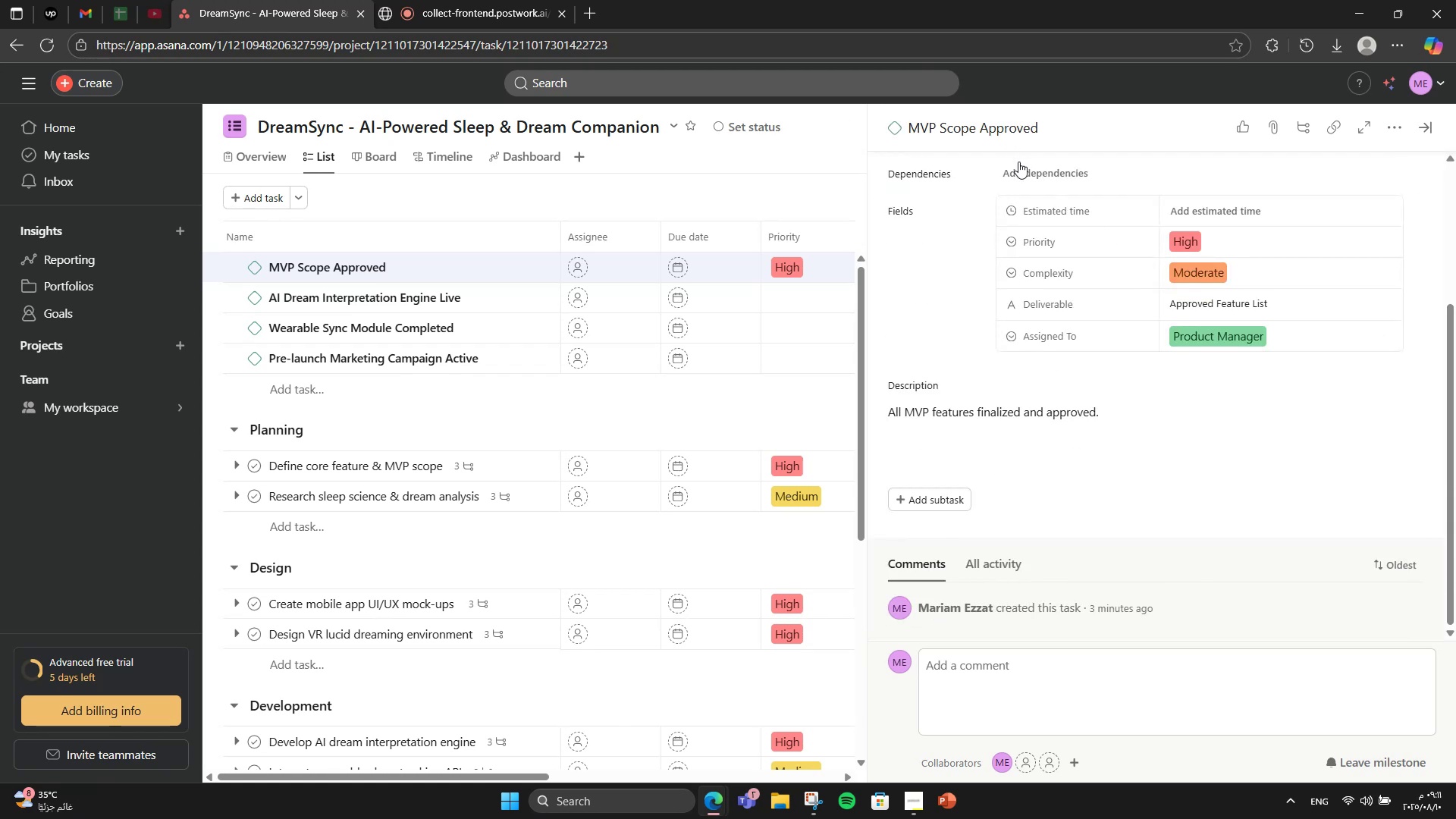 
left_click([1021, 165])
 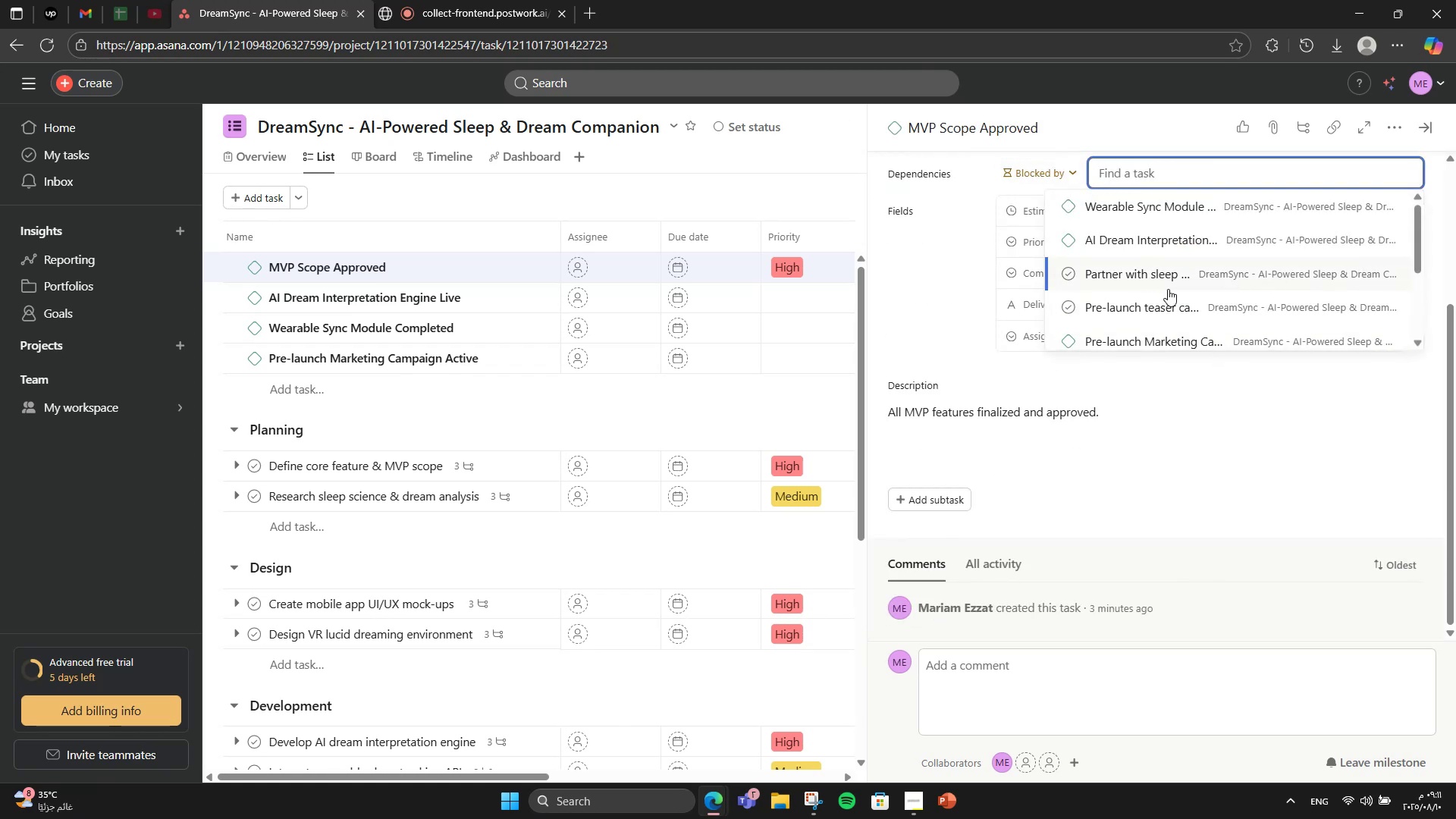 
wait(5.61)
 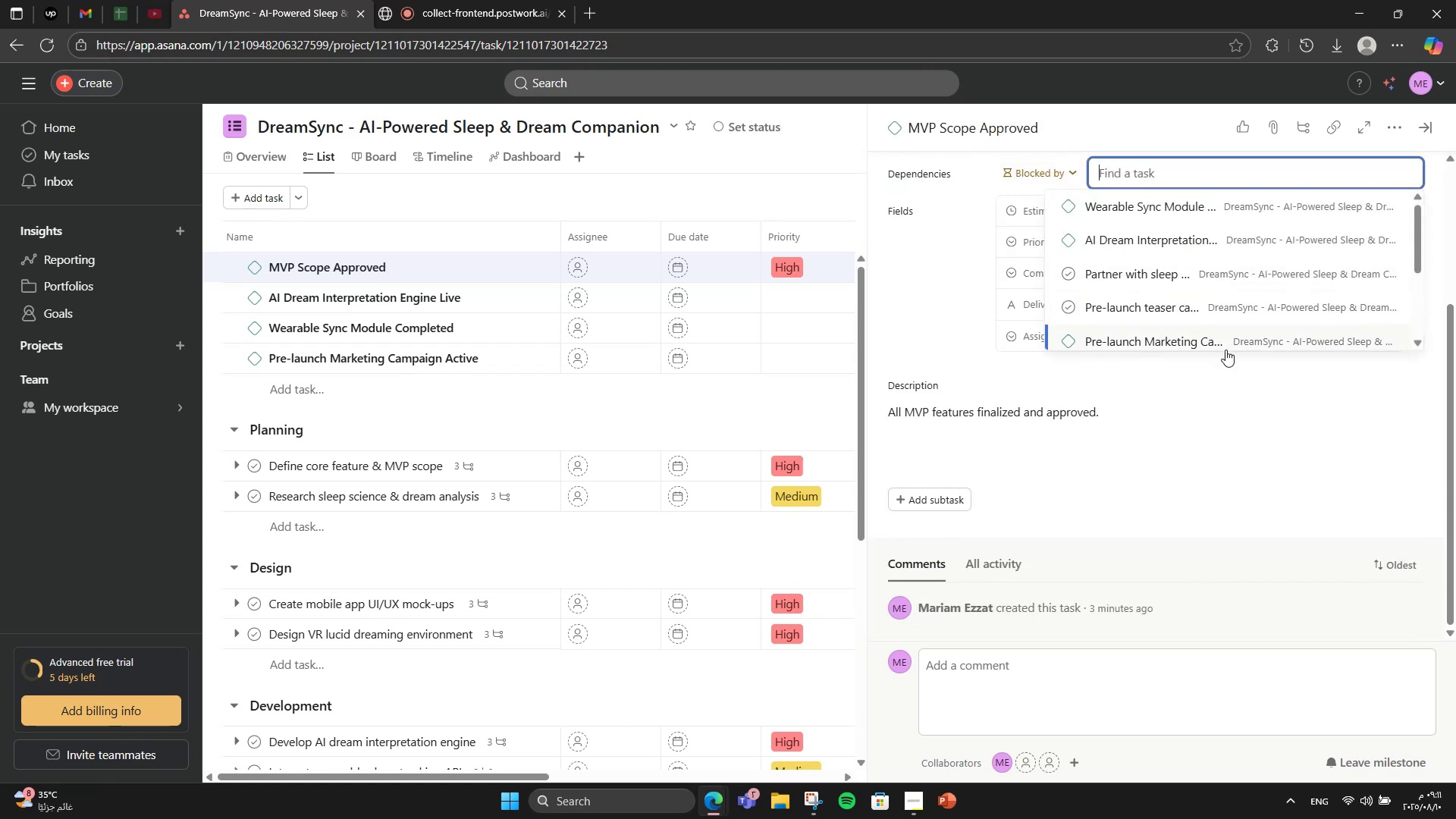 
scroll: coordinate [1207, 293], scroll_direction: down, amount: 3.0
 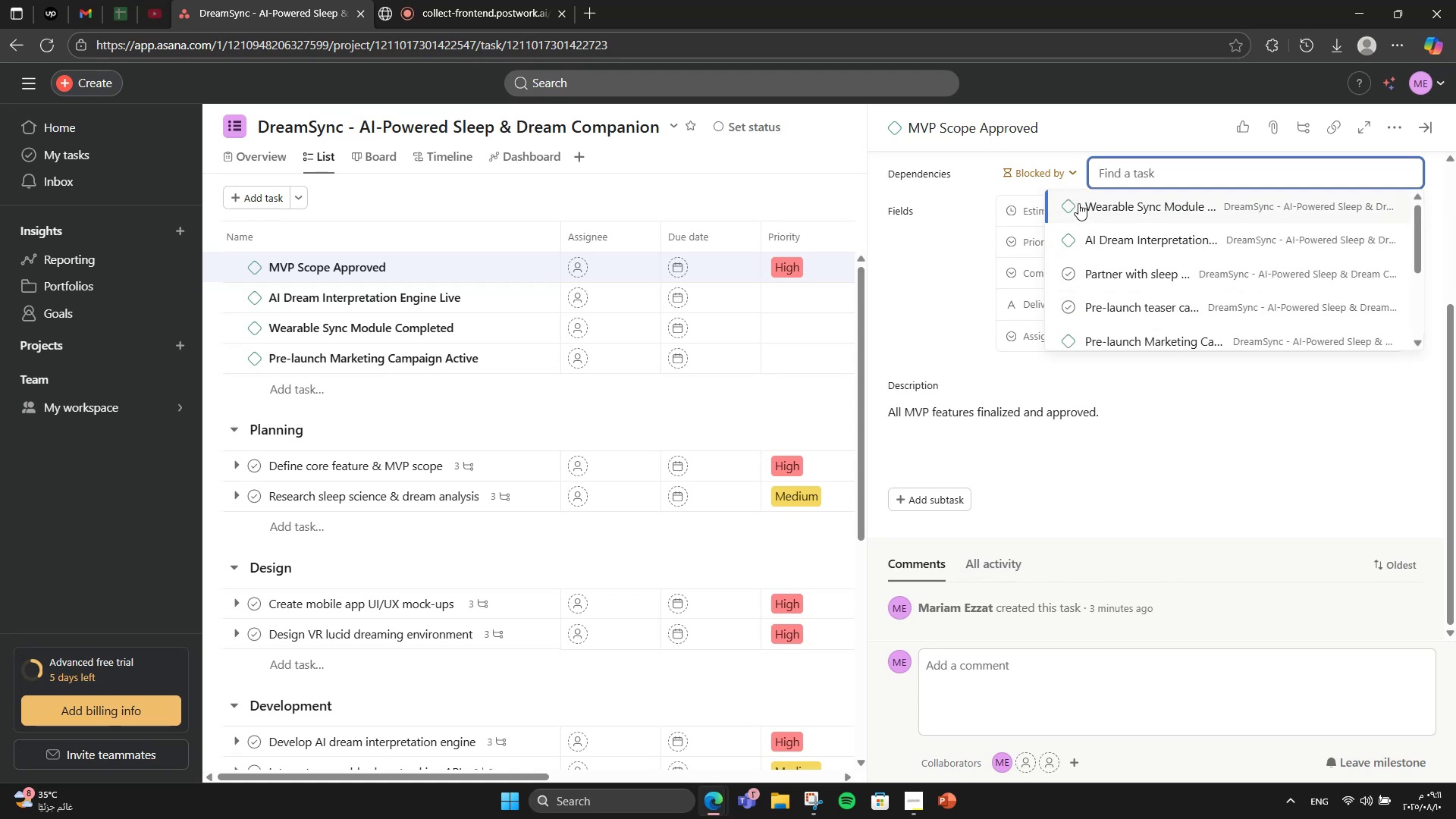 
left_click([1070, 174])
 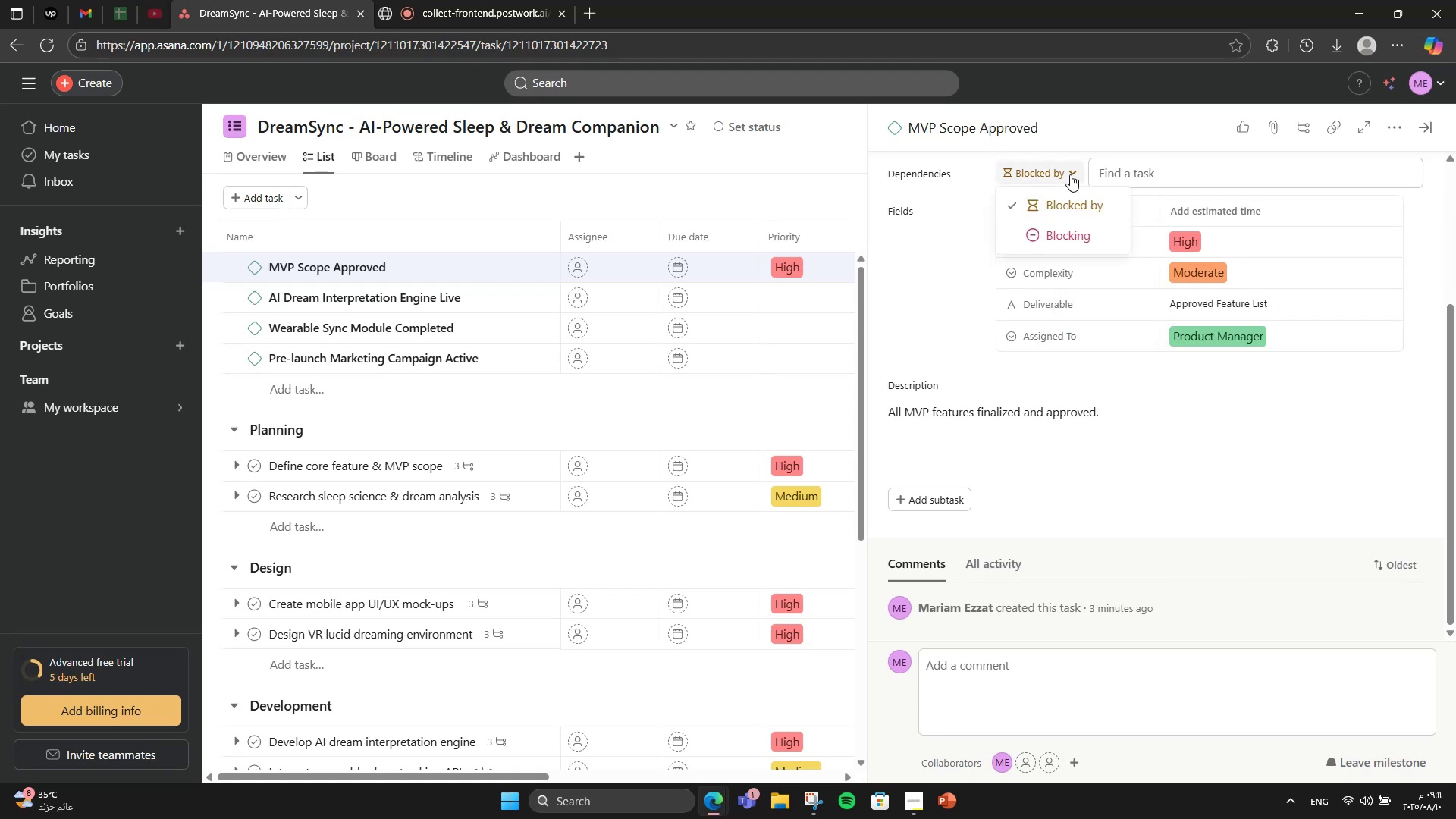 
left_click([1070, 174])
 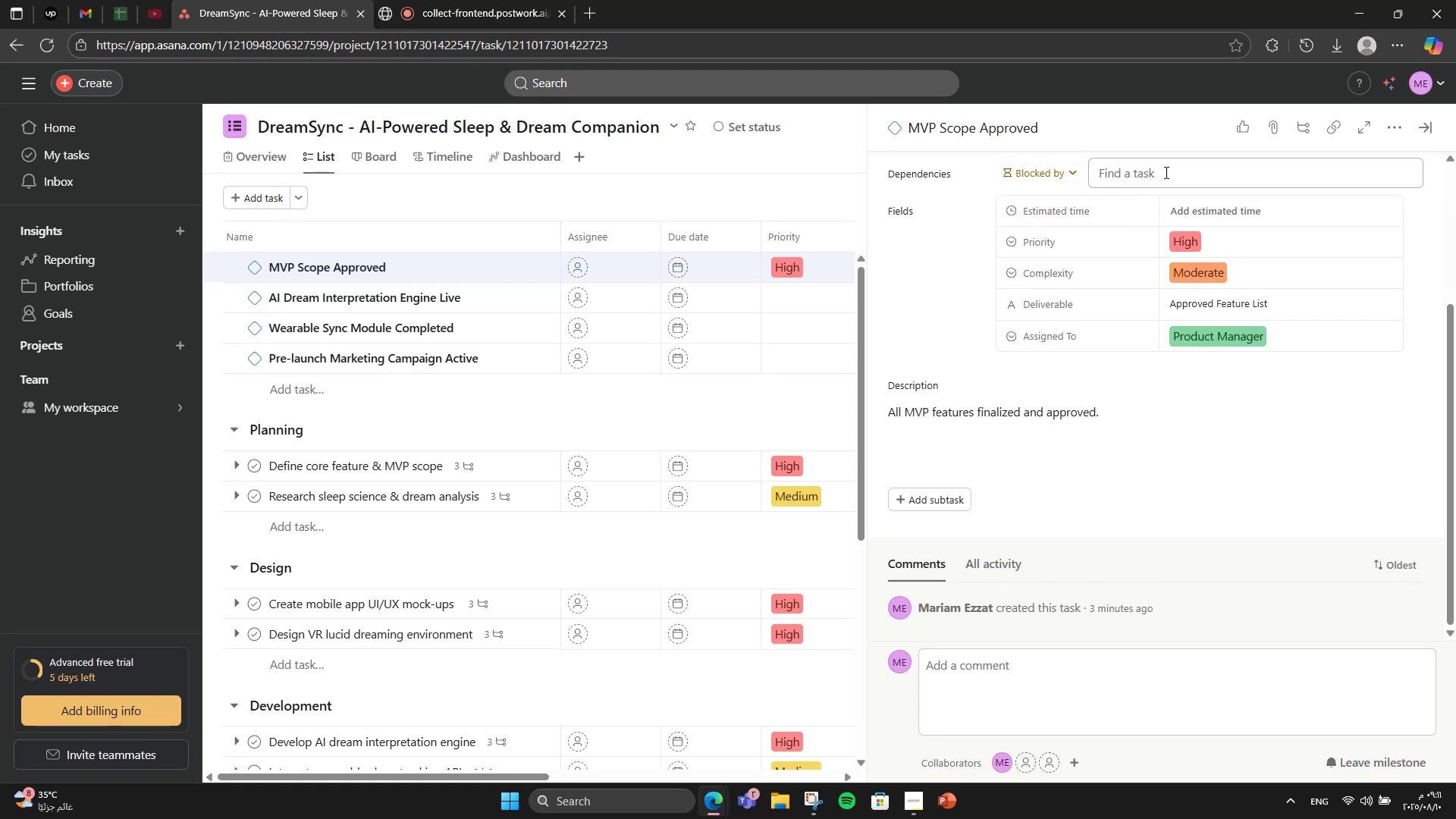 
left_click([1165, 172])
 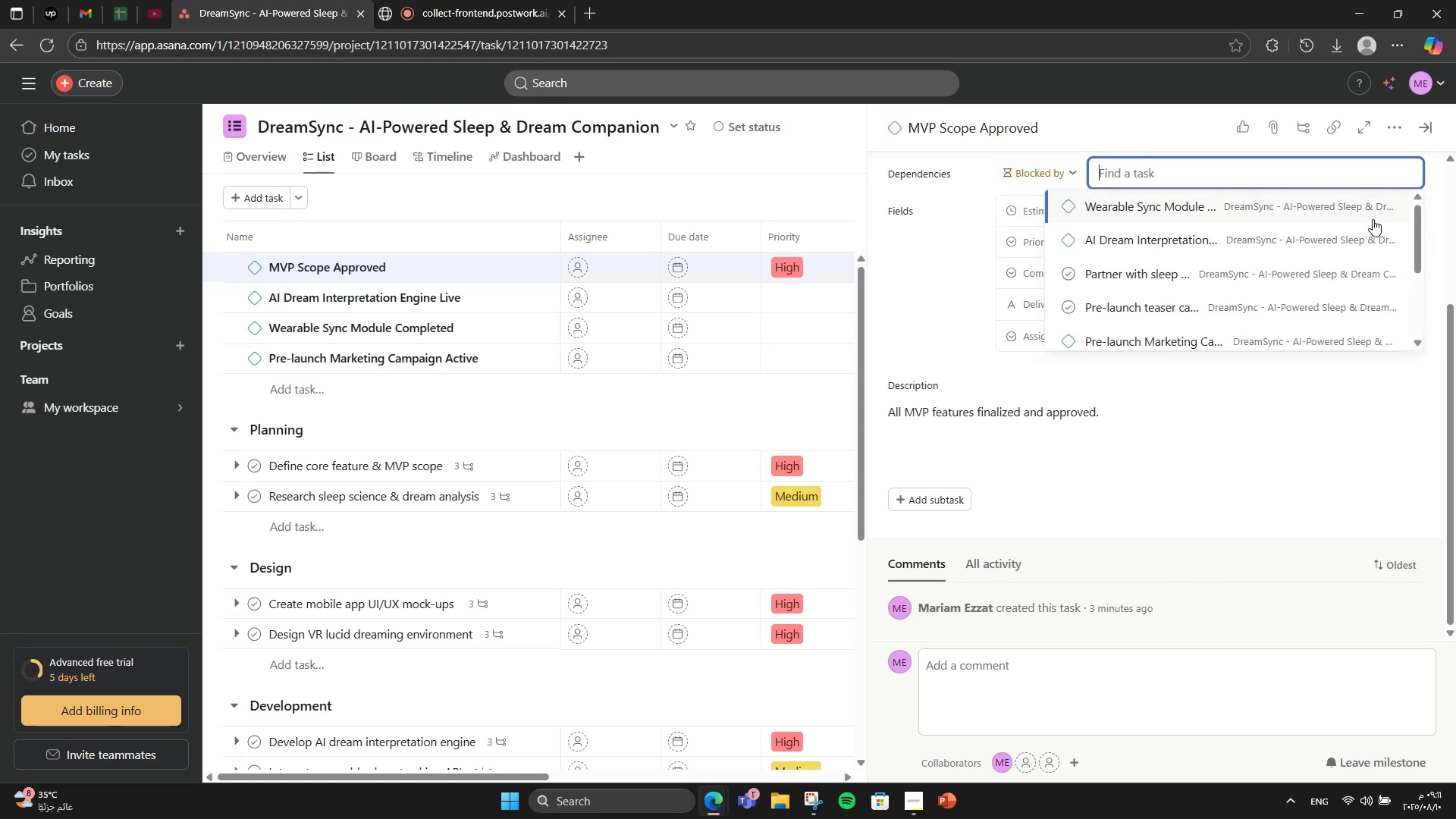 
scroll: coordinate [1373, 416], scroll_direction: down, amount: 4.0
 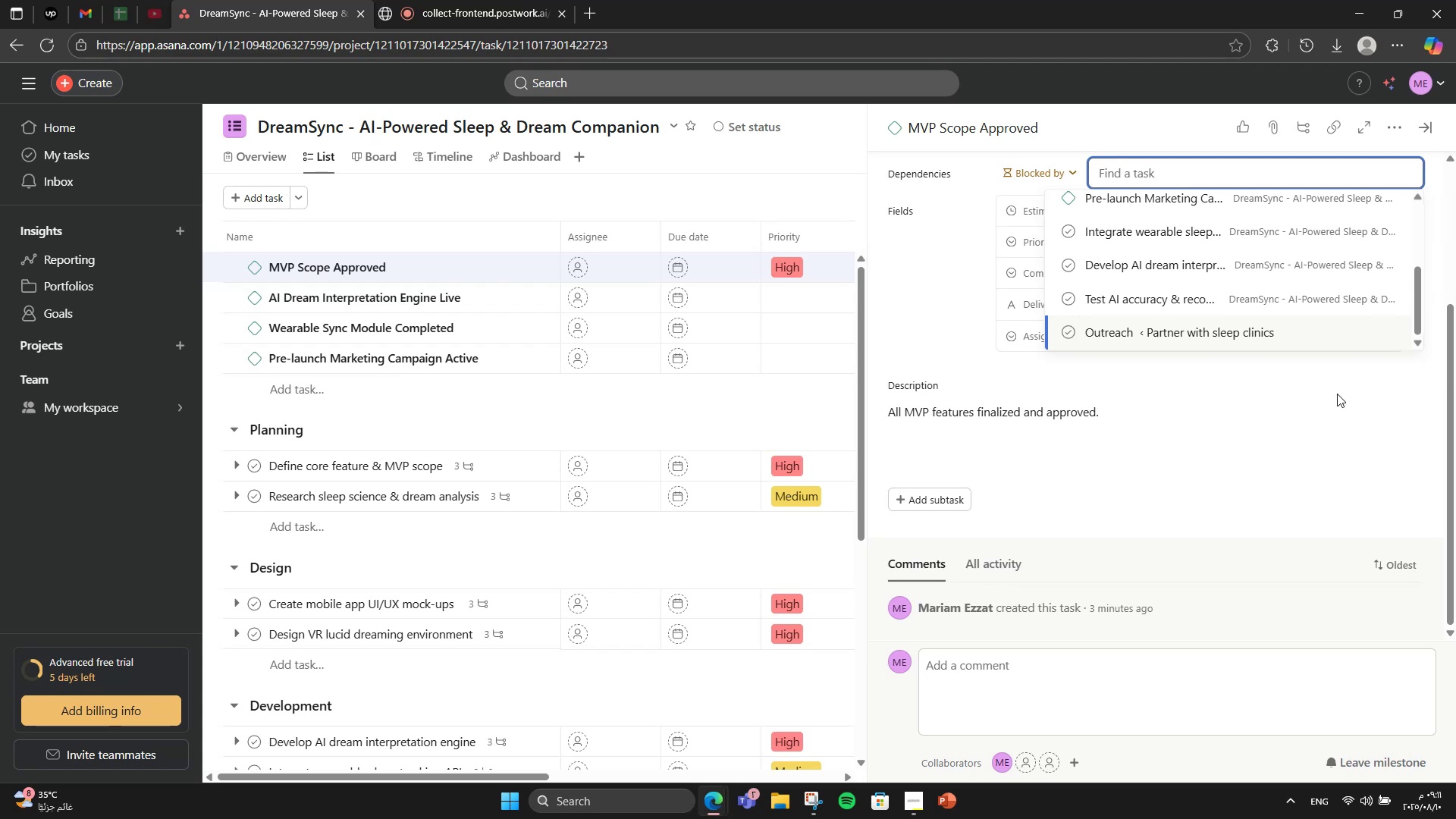 
left_click([1337, 394])
 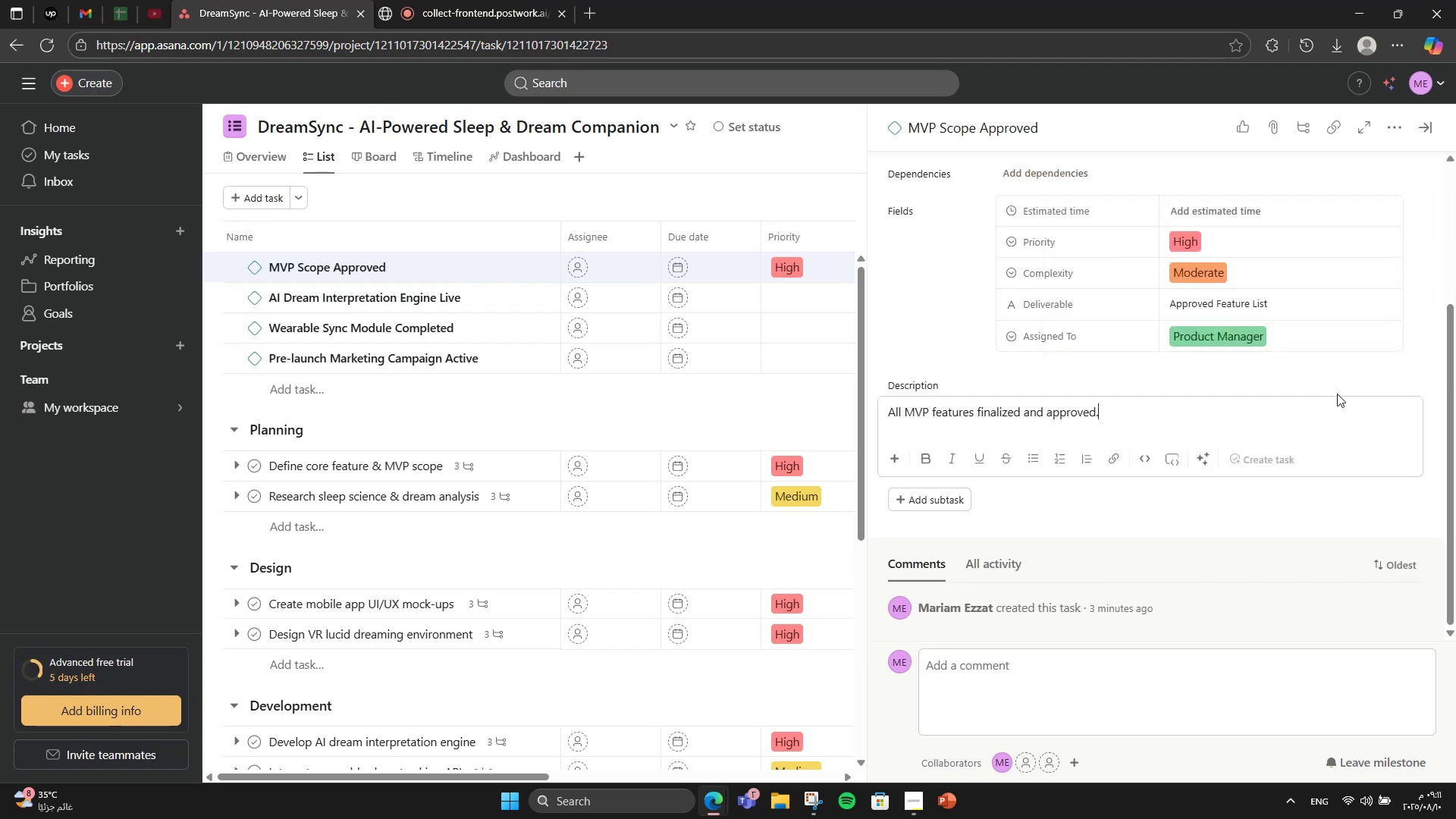 
scroll: coordinate [1337, 394], scroll_direction: down, amount: 4.0
 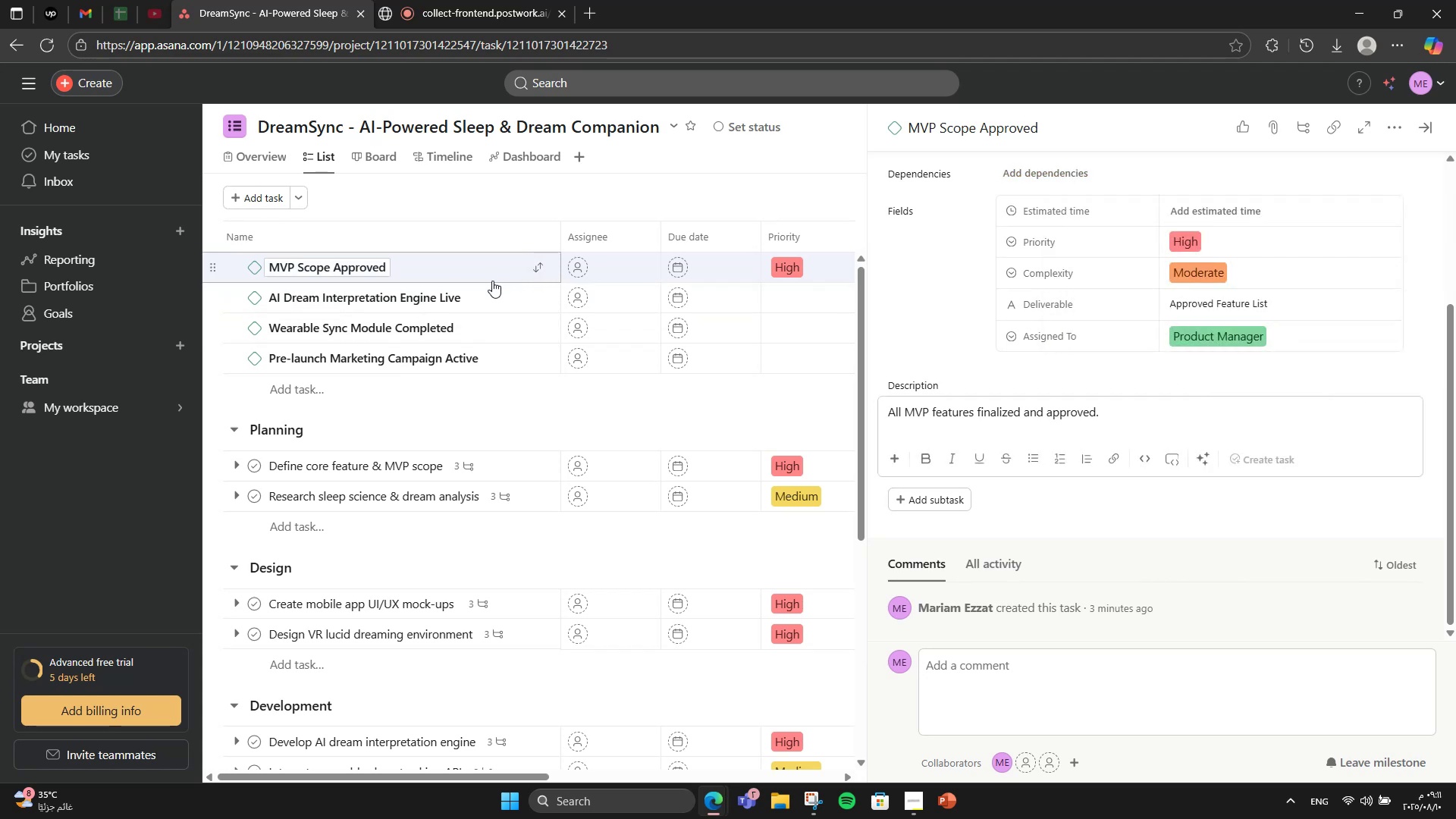 
left_click([491, 295])
 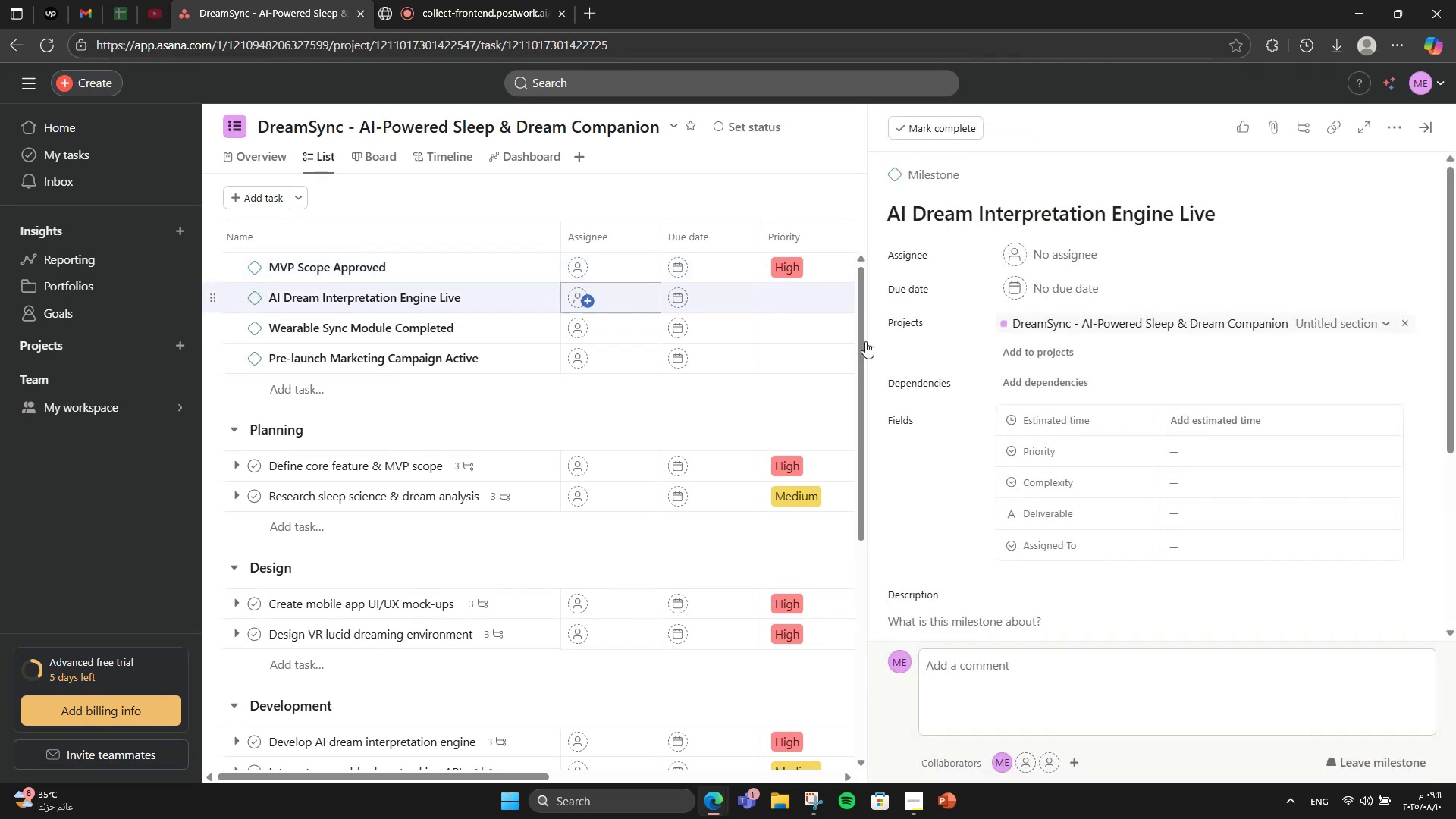 
scroll: coordinate [1099, 324], scroll_direction: down, amount: 4.0
 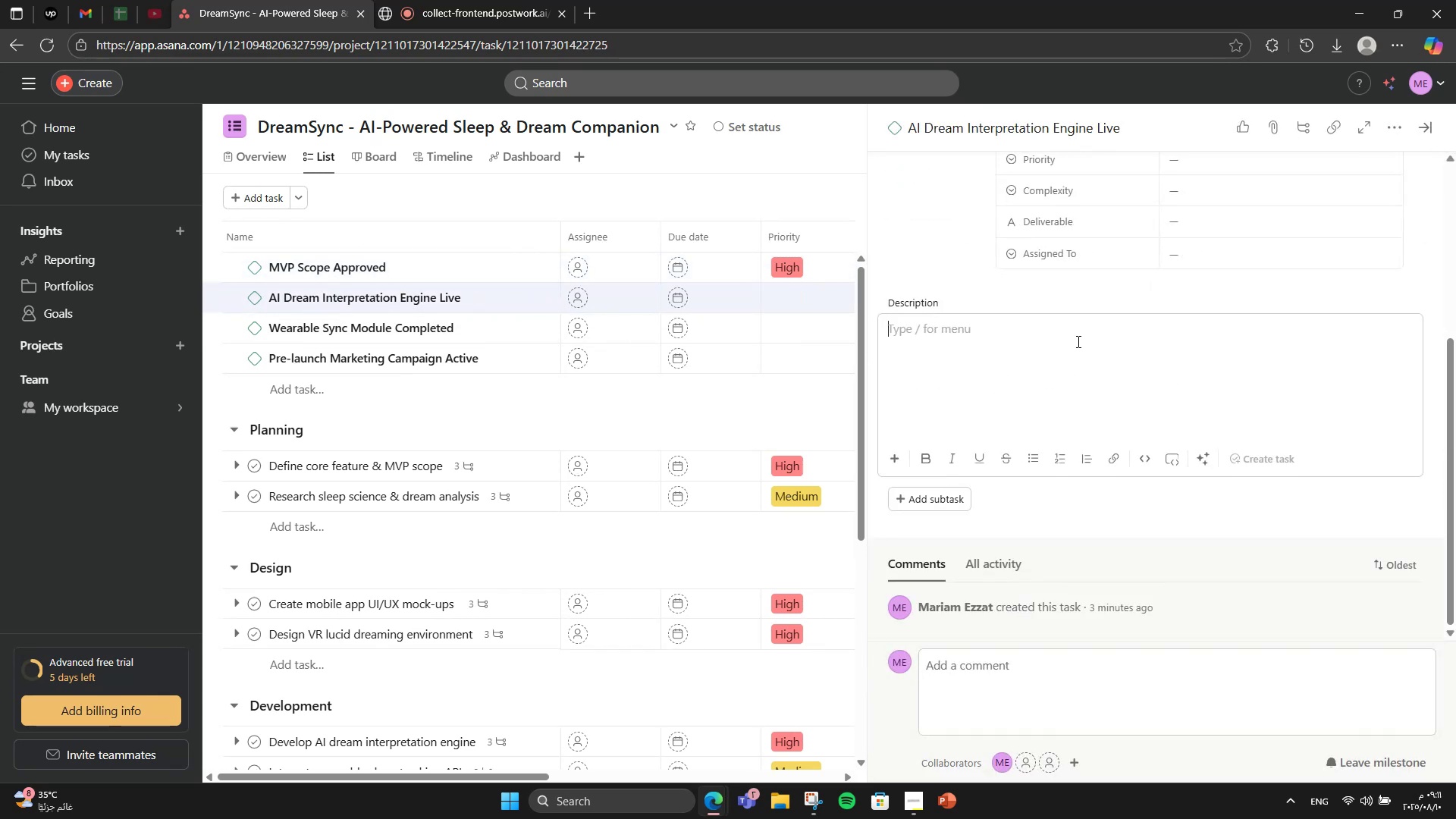 
type(AI analysis fully functional and integrated )
key(Backspace)
type(,)
key(Backspace)
type(.)
 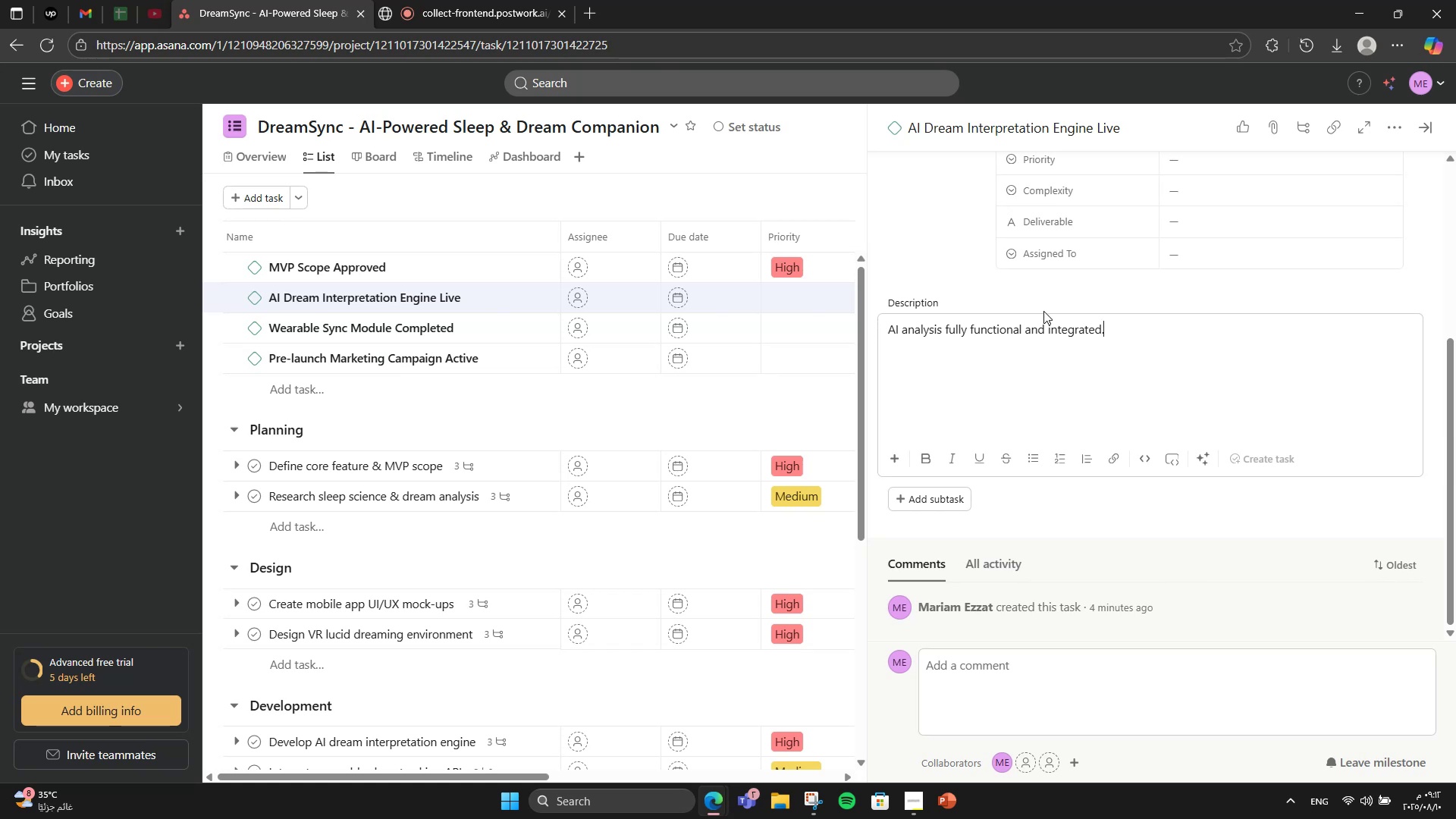 
scroll: coordinate [1043, 311], scroll_direction: up, amount: 5.0
 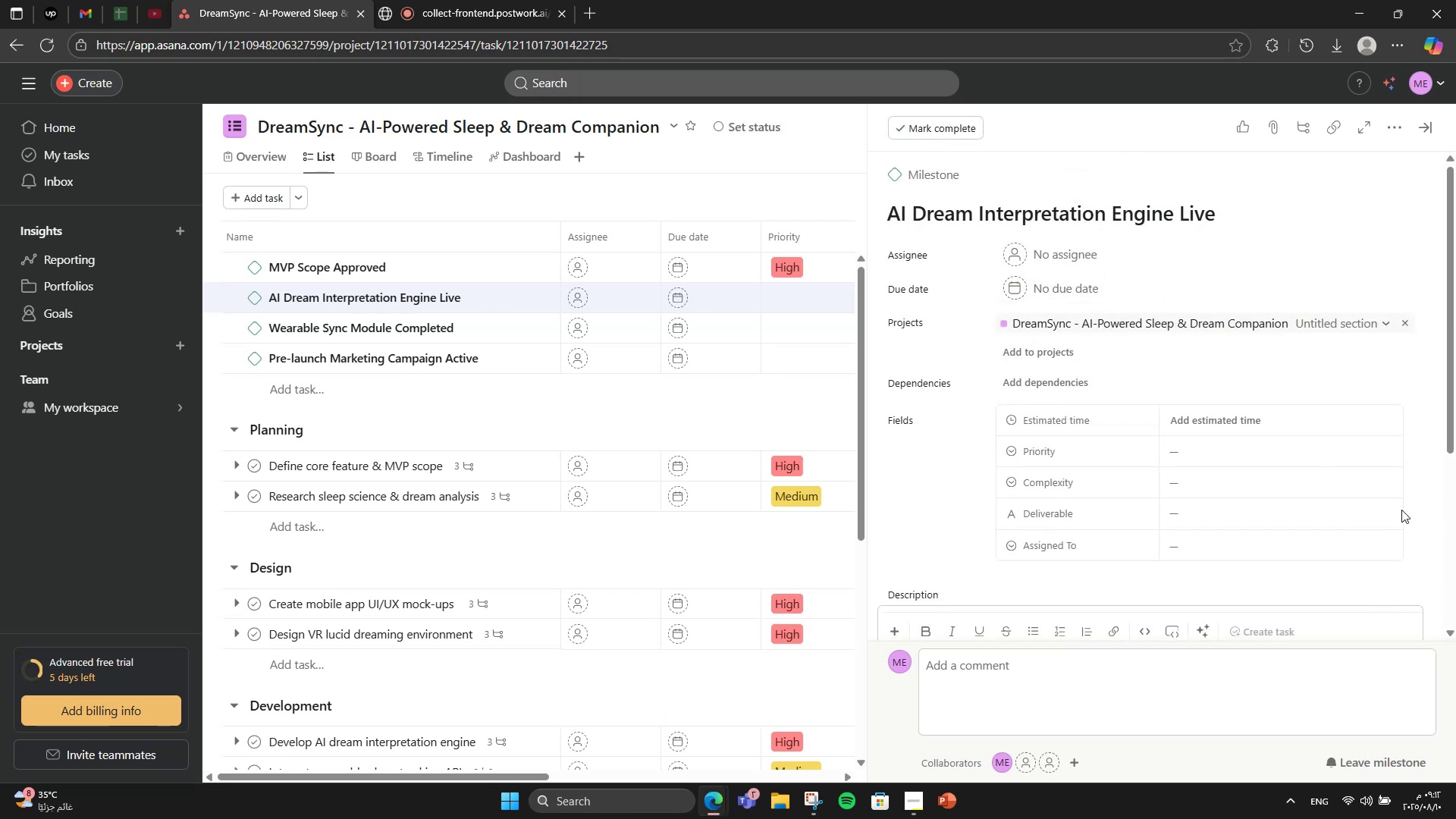 
left_click([1304, 453])
 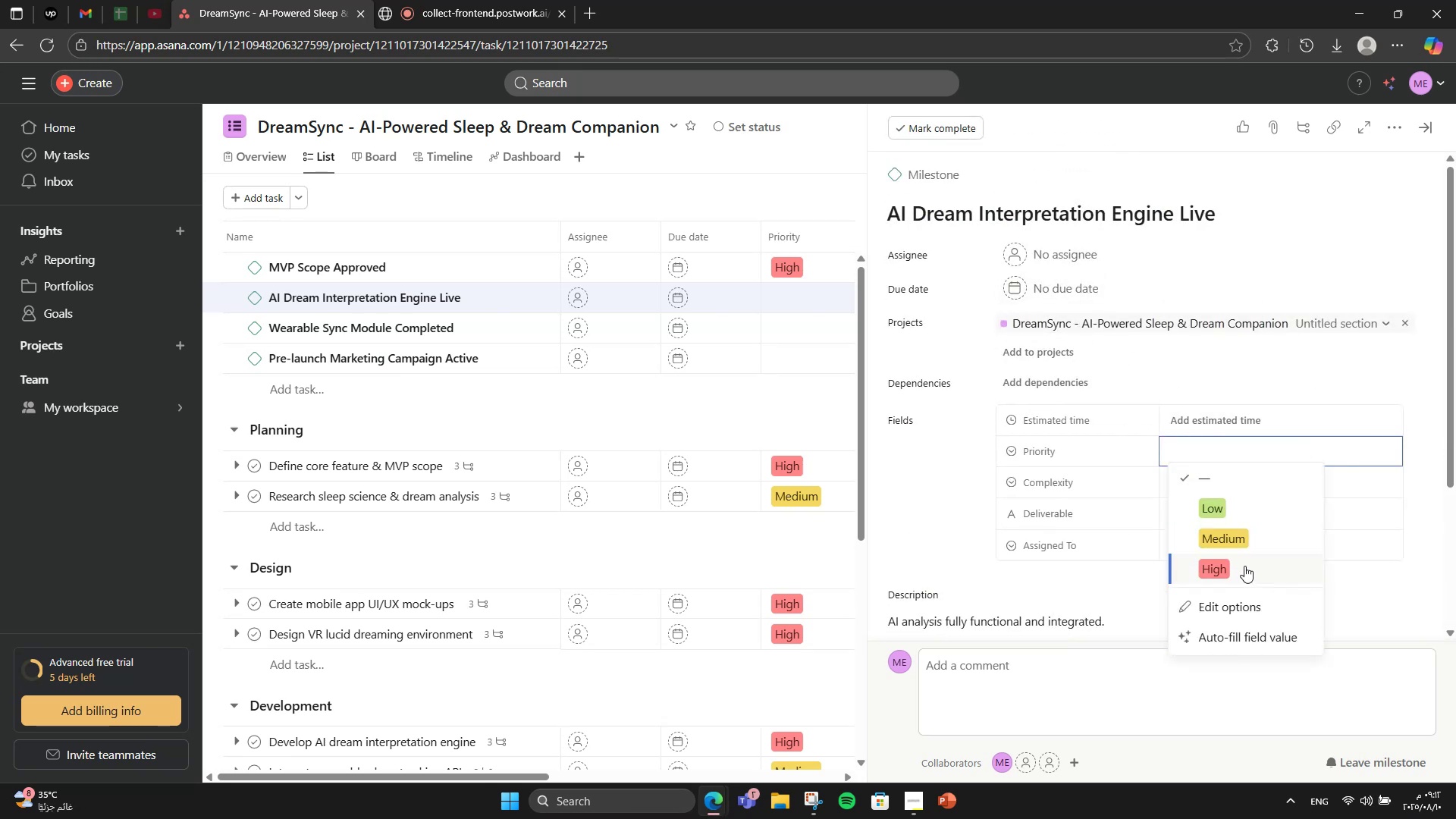 
left_click([1240, 573])
 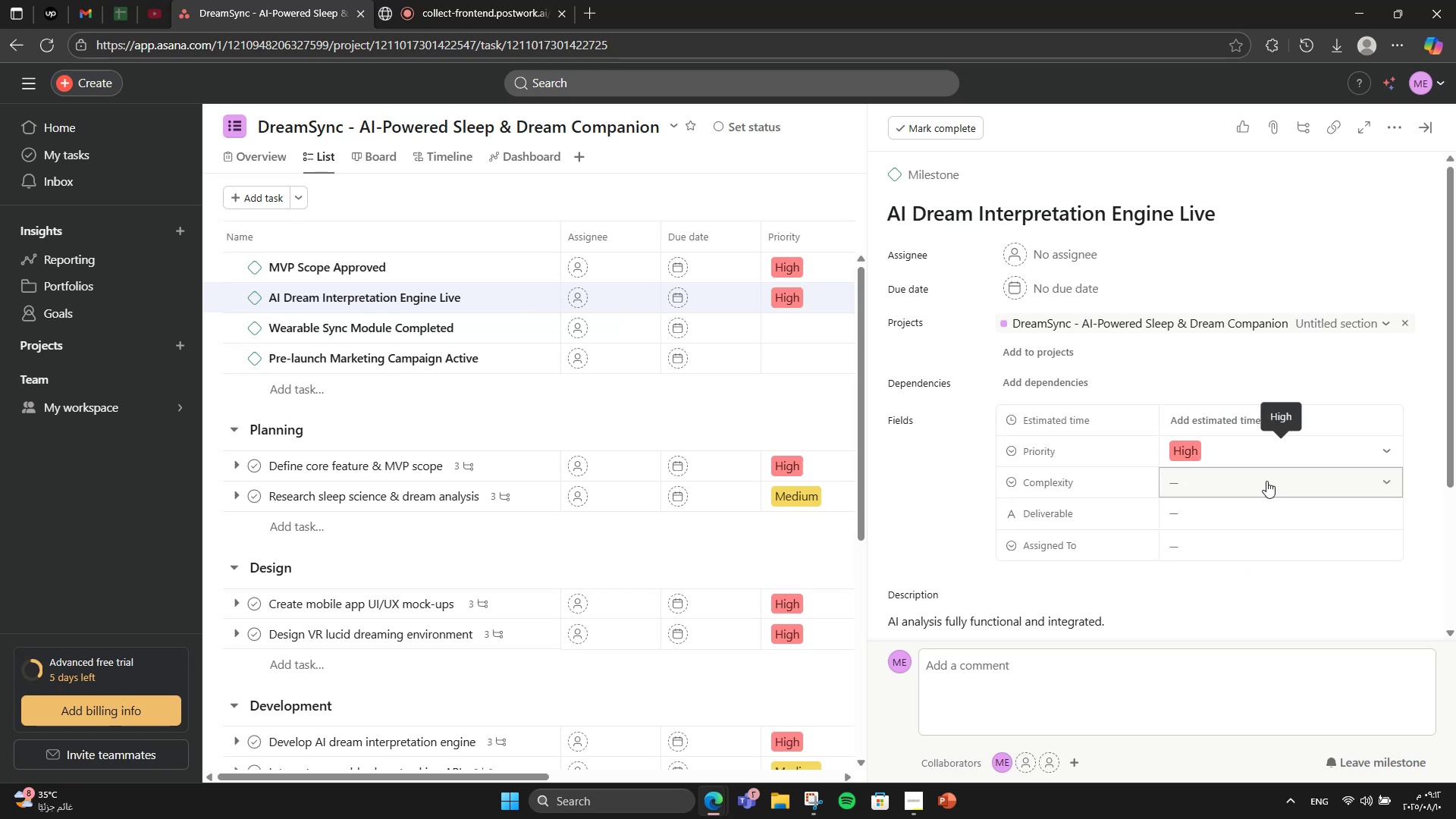 
left_click([1266, 481])
 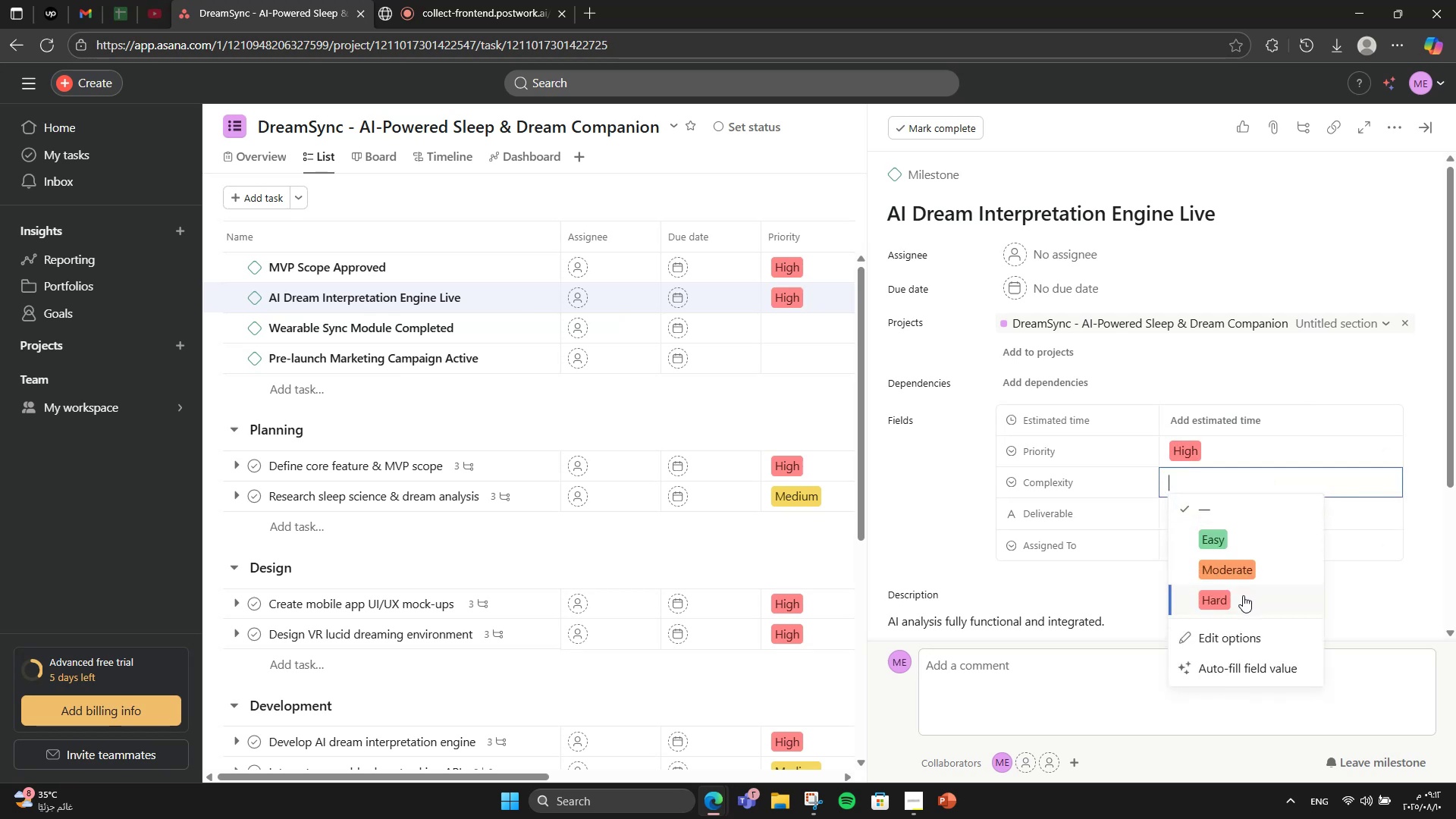 
left_click([1243, 595])
 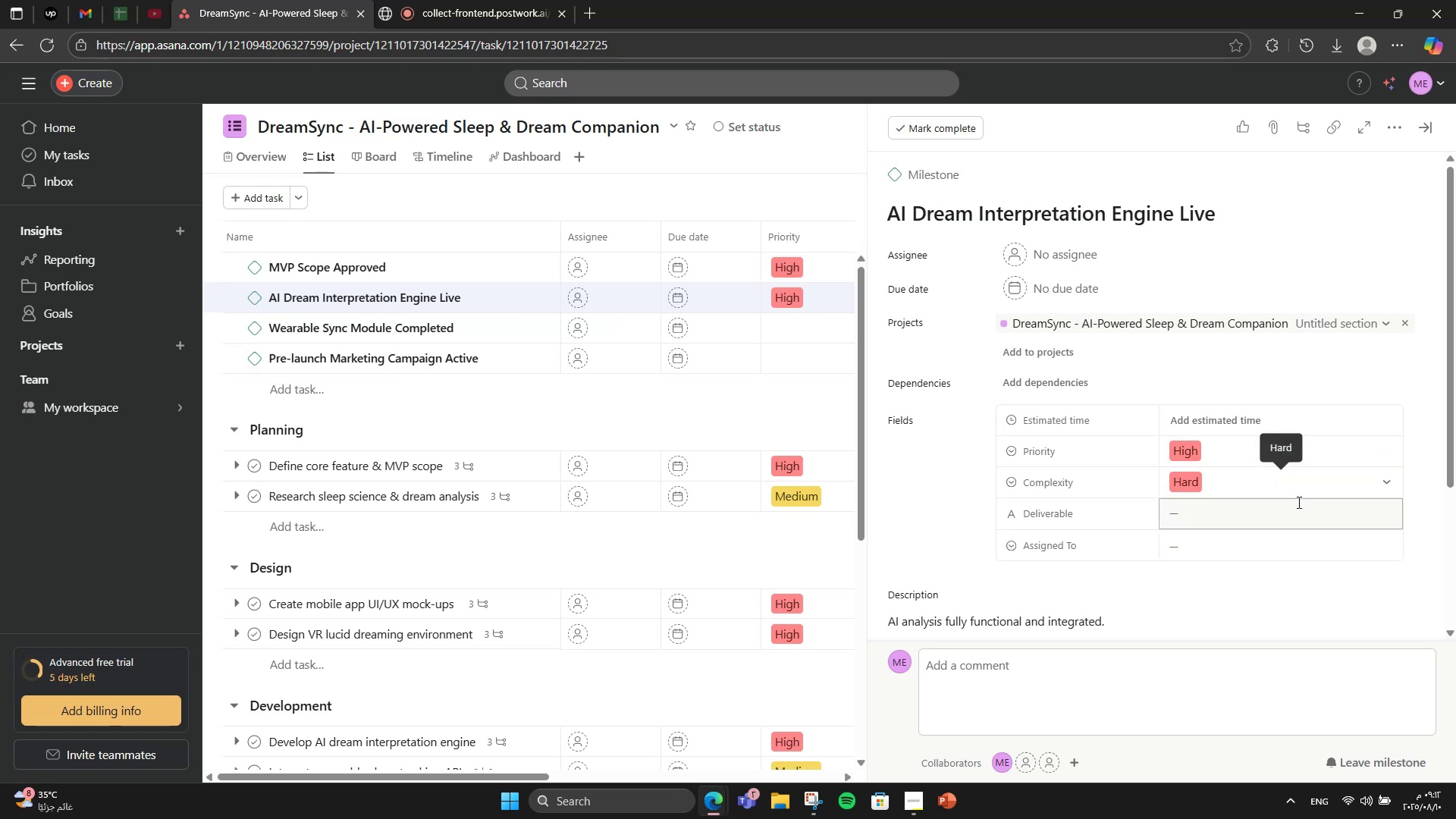 
left_click([1298, 502])
 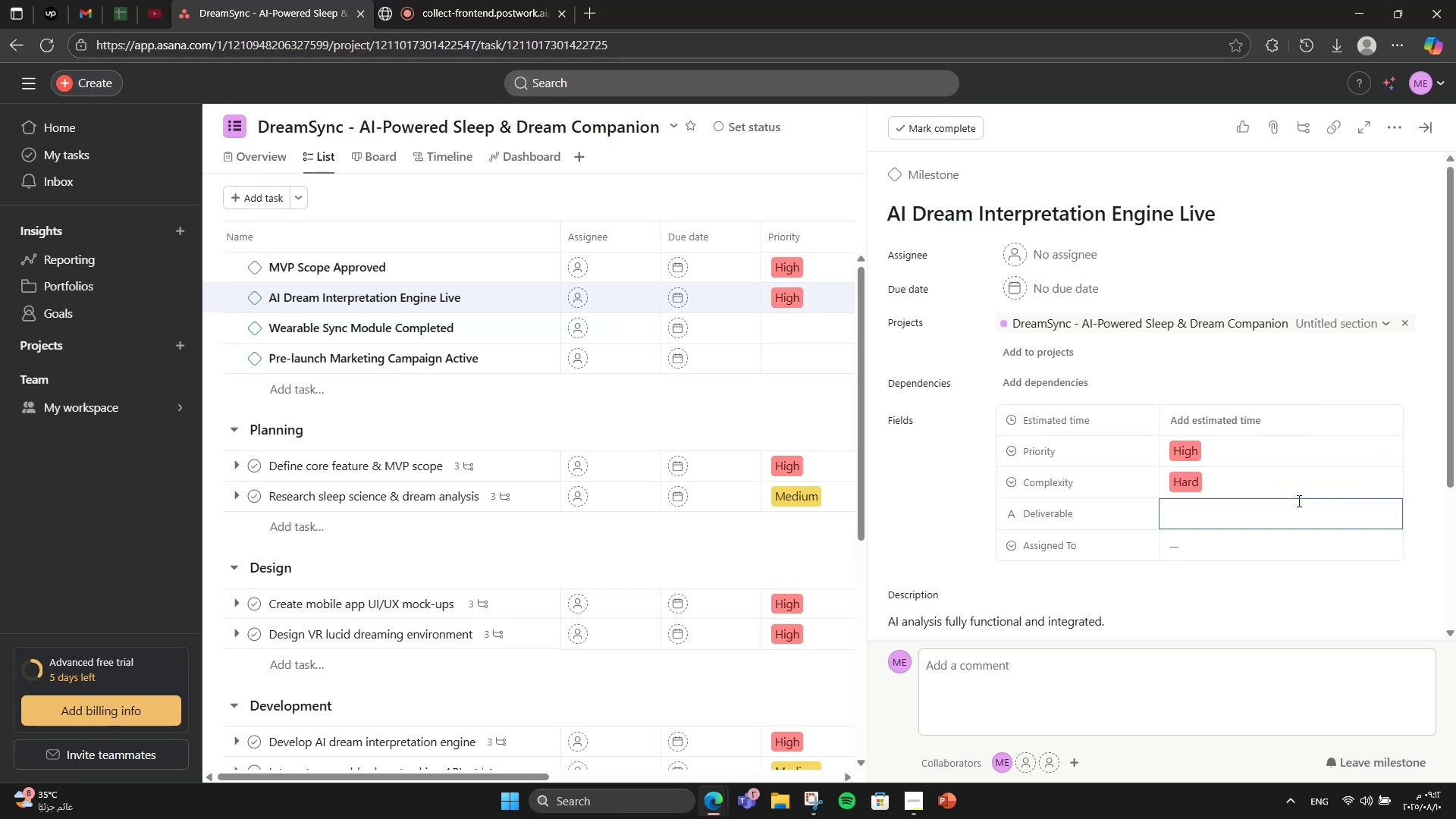 
type(AI Feature Release)
 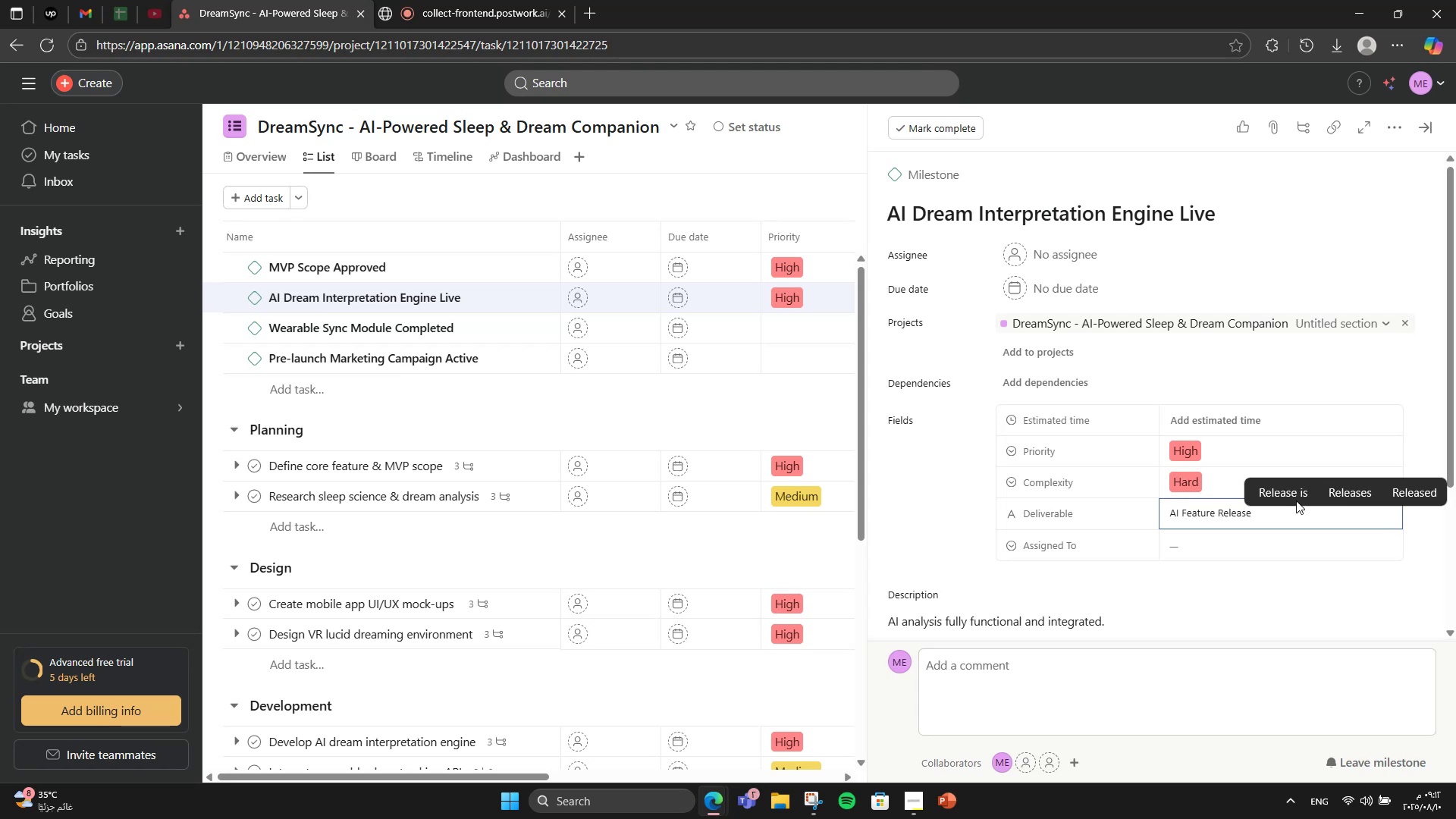 
left_click([1258, 538])
 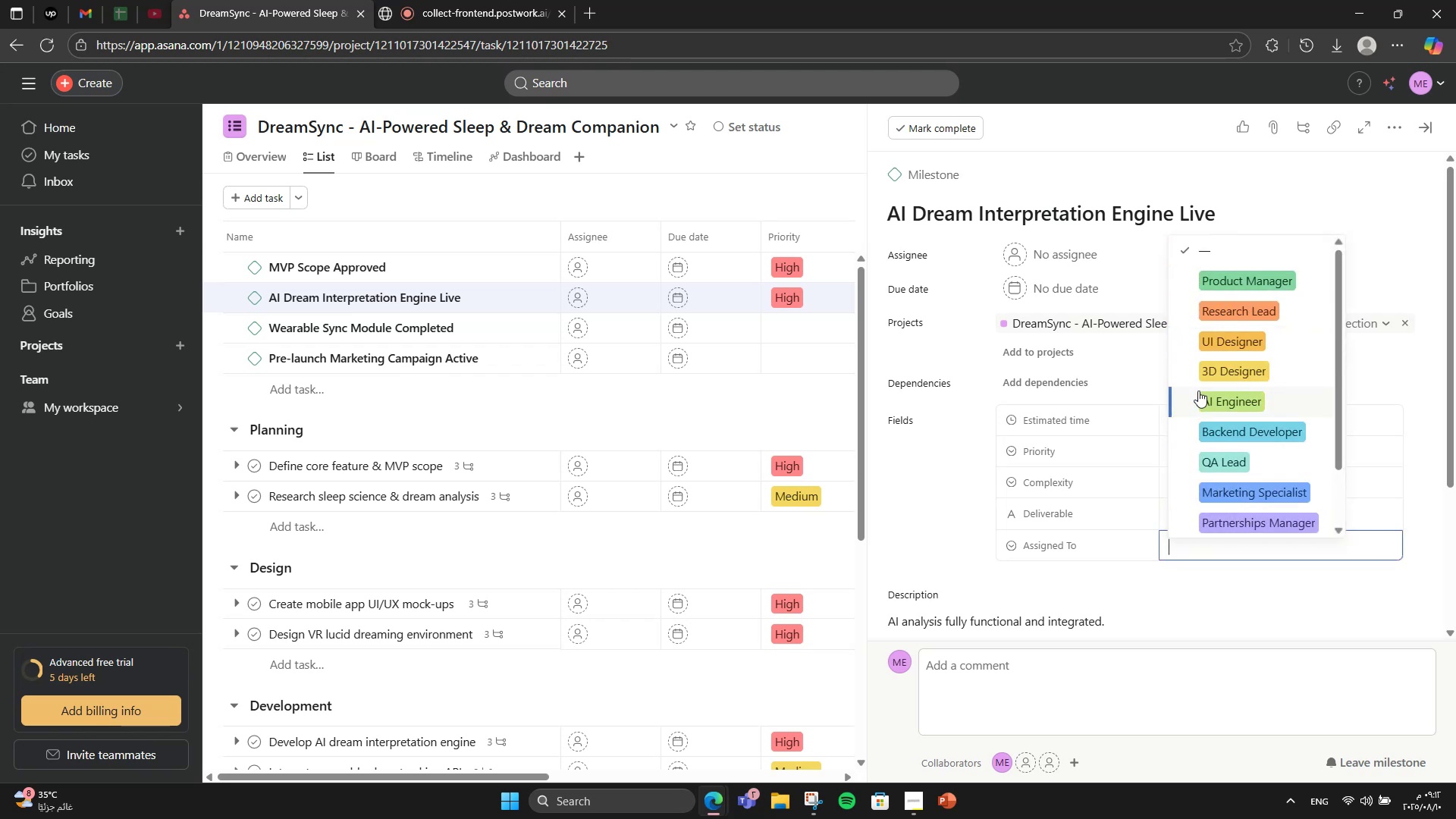 
scroll: coordinate [1228, 438], scroll_direction: none, amount: 0.0
 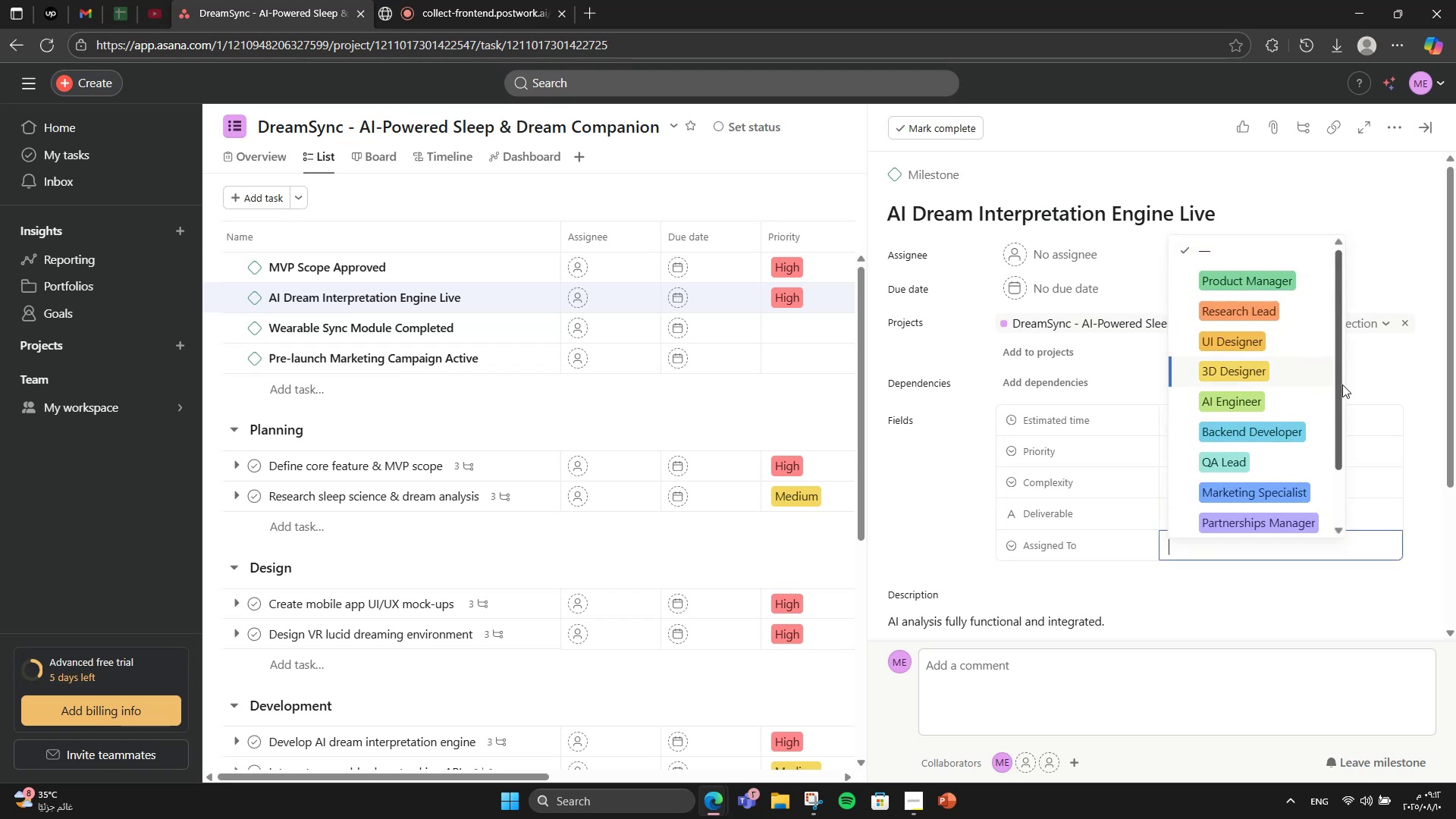 
scroll: coordinate [1220, 526], scroll_direction: down, amount: 2.0
 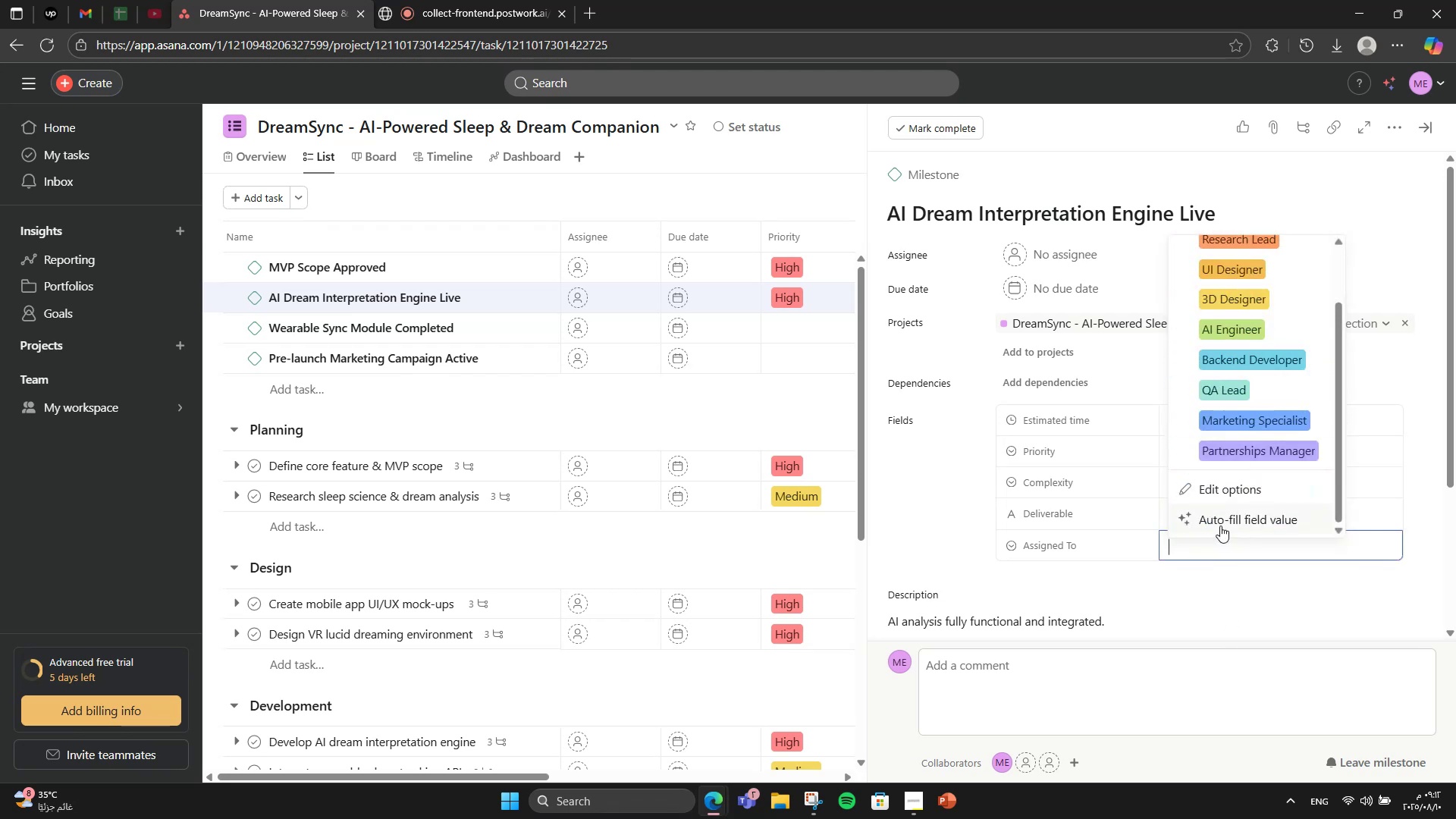 
type(dev)
 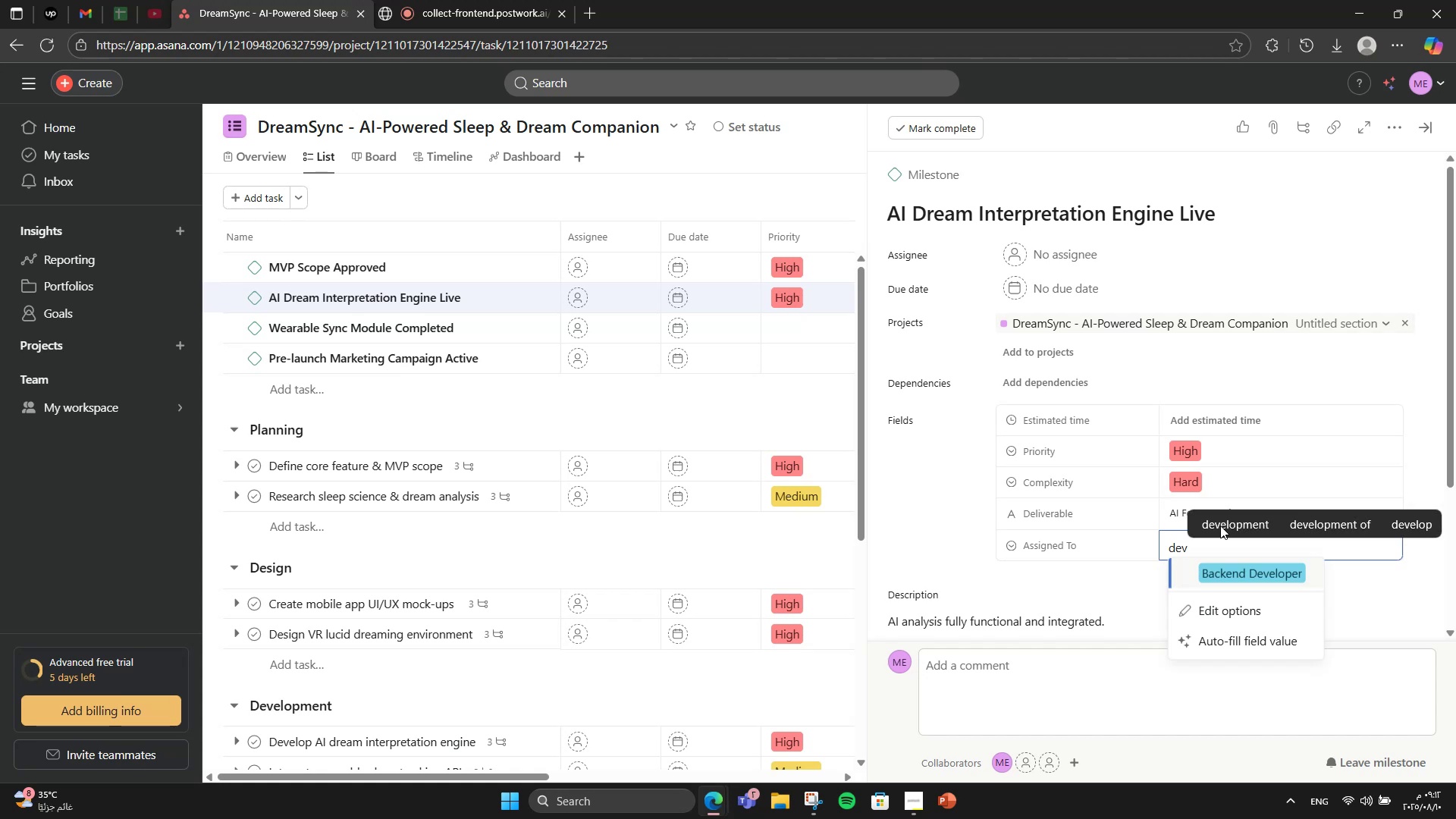 
left_click([1220, 526])
 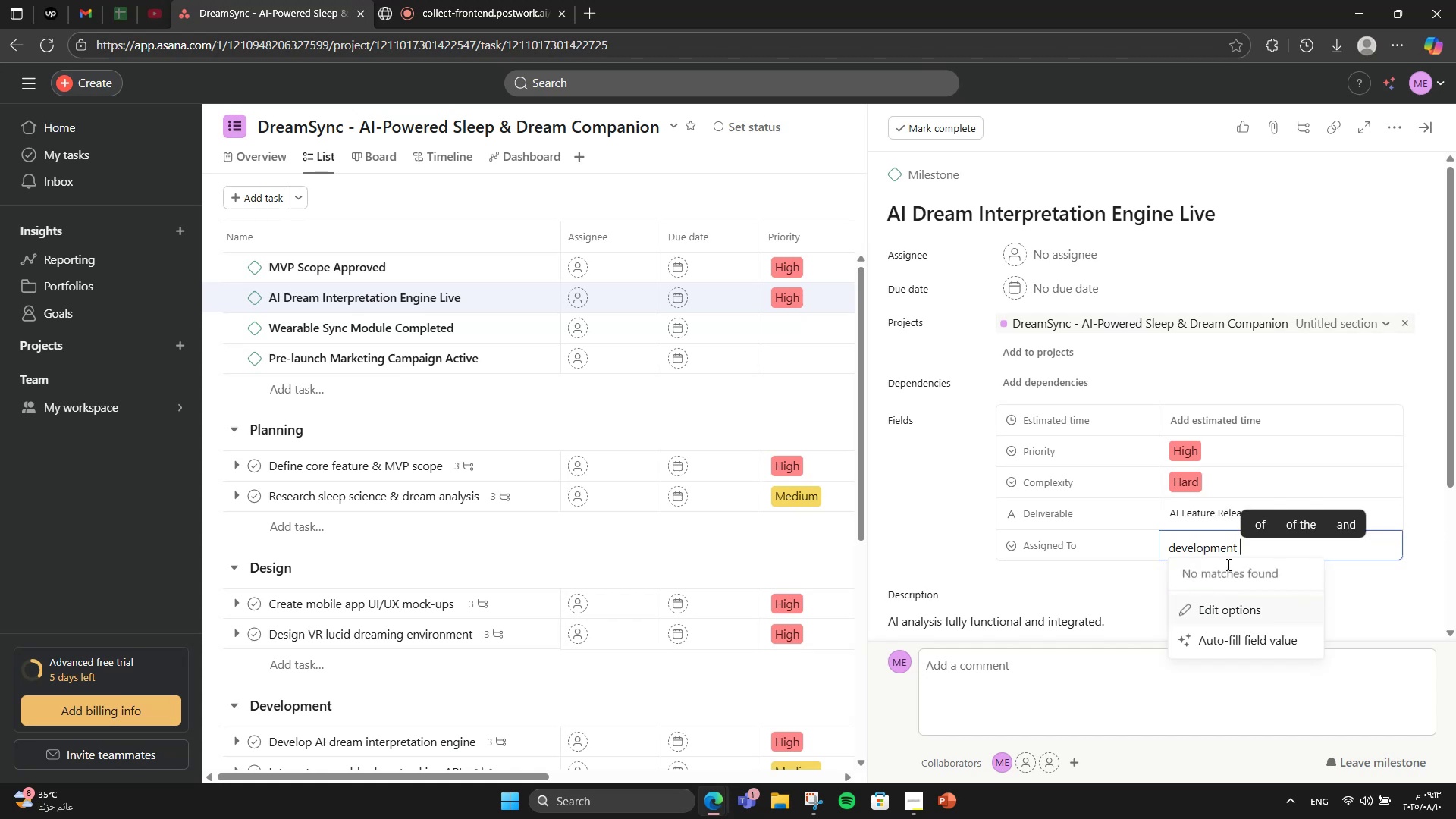 
hold_key(key=Backspace, duration=0.66)
 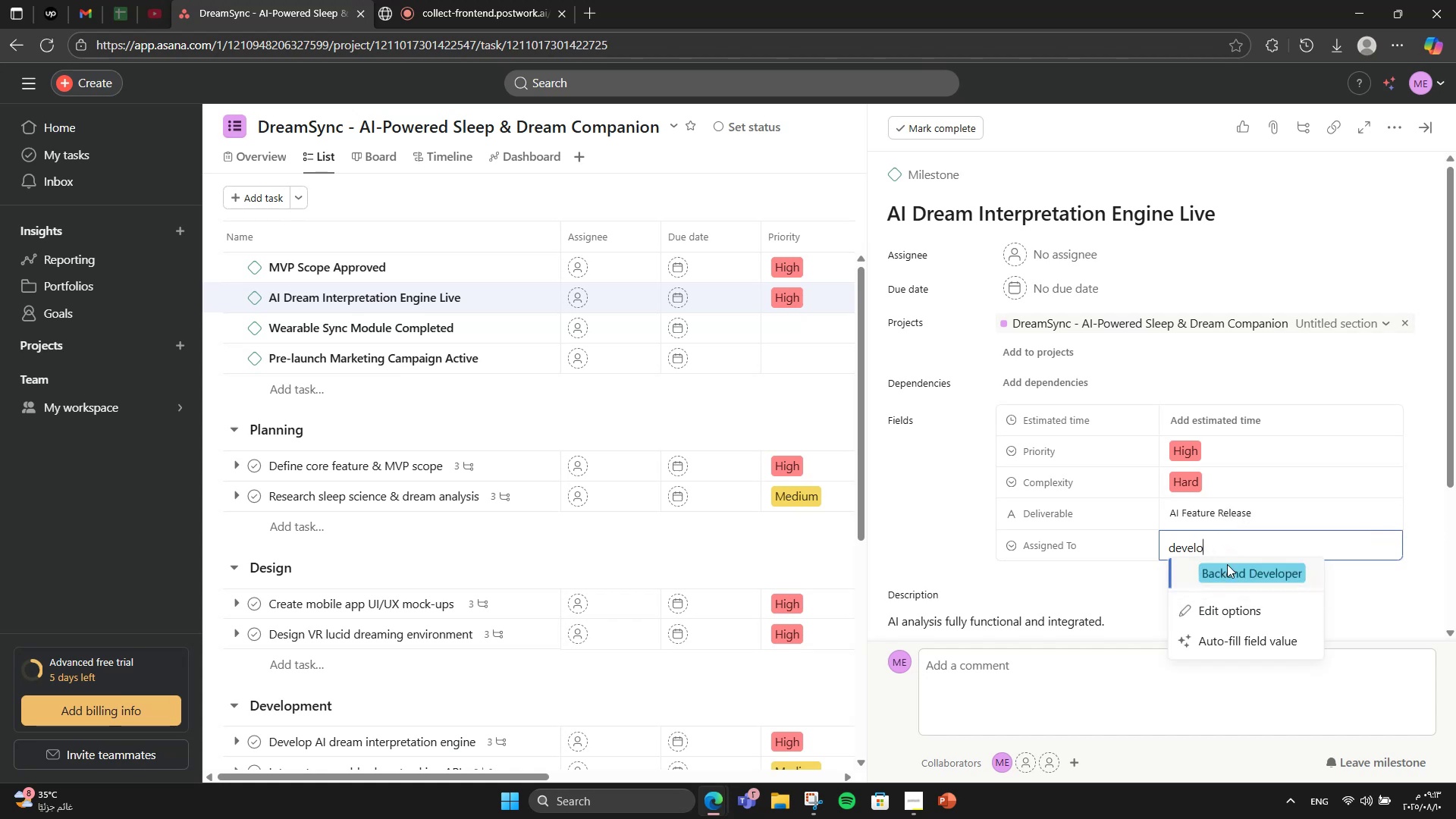 
key(Backspace)
 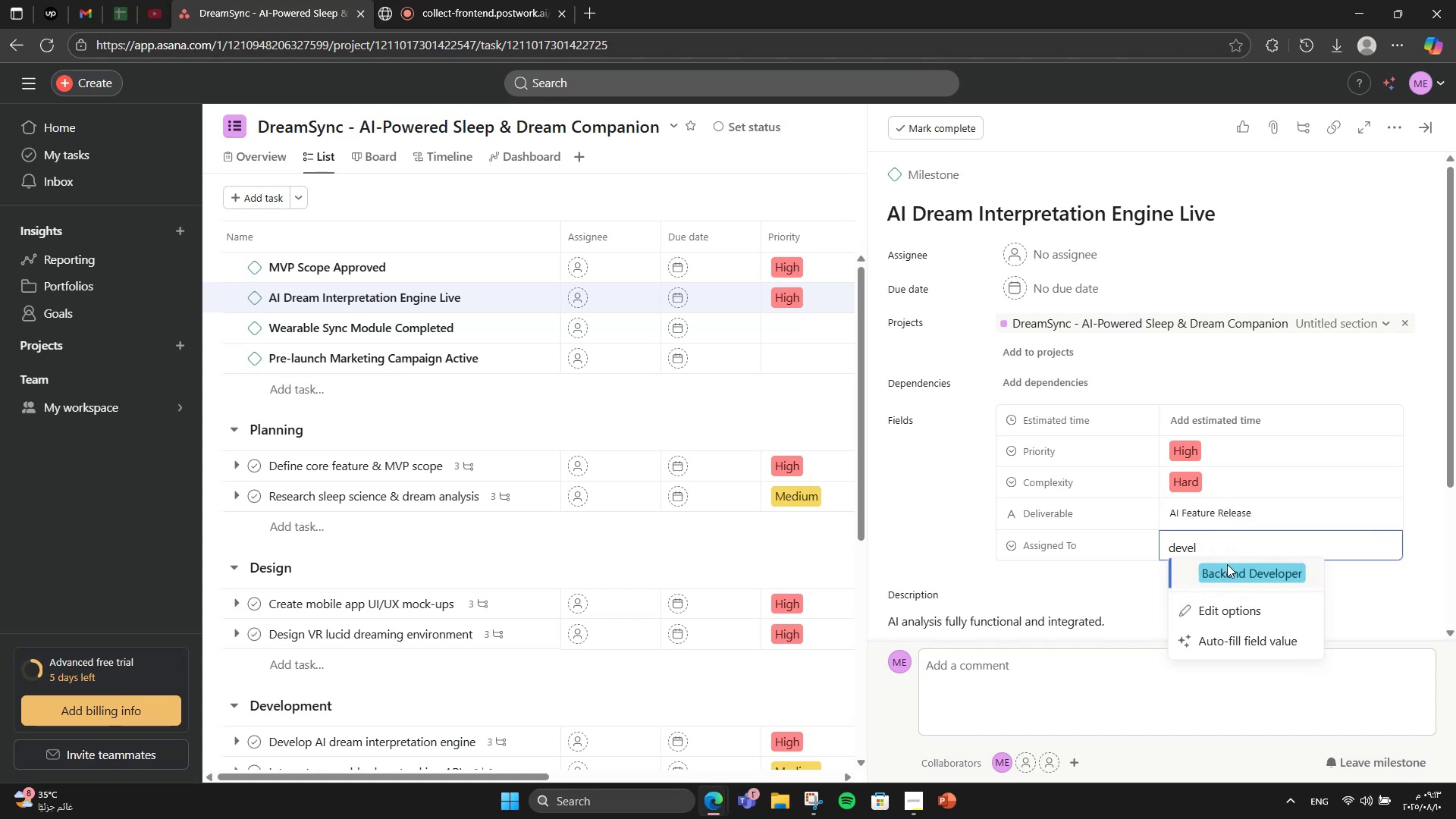 
key(Backspace)
 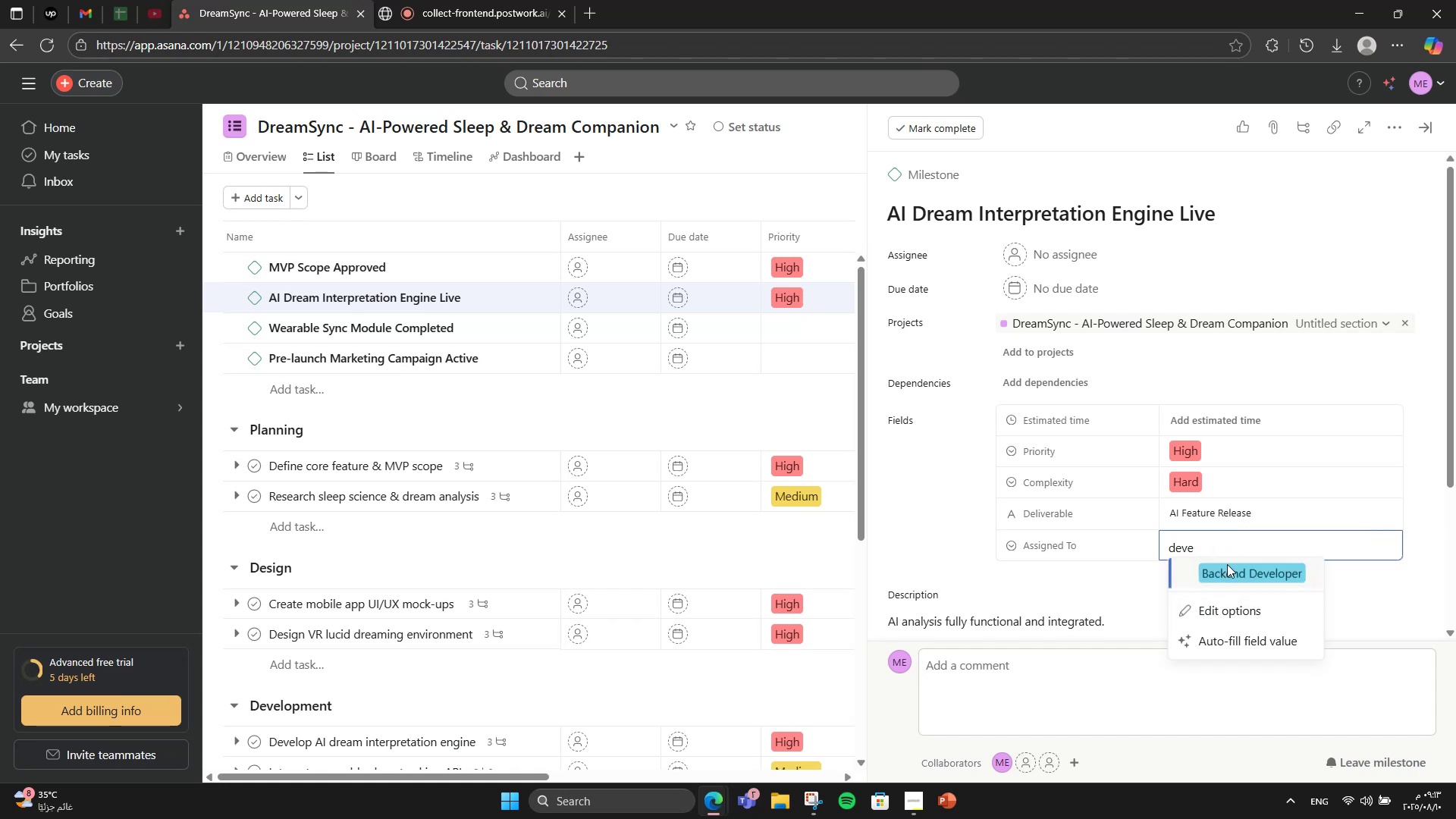 
key(Backspace)
 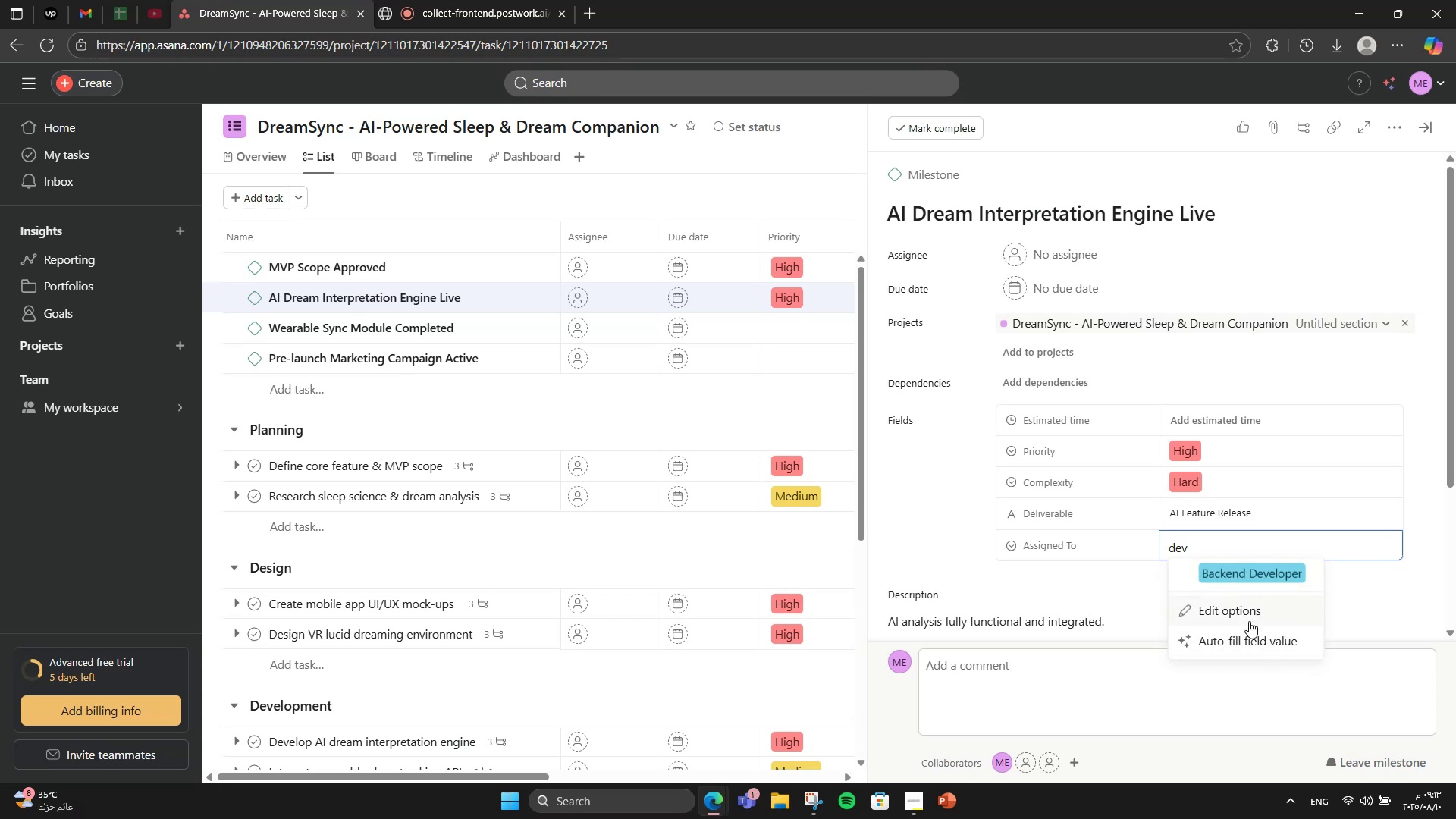 
wait(14.68)
 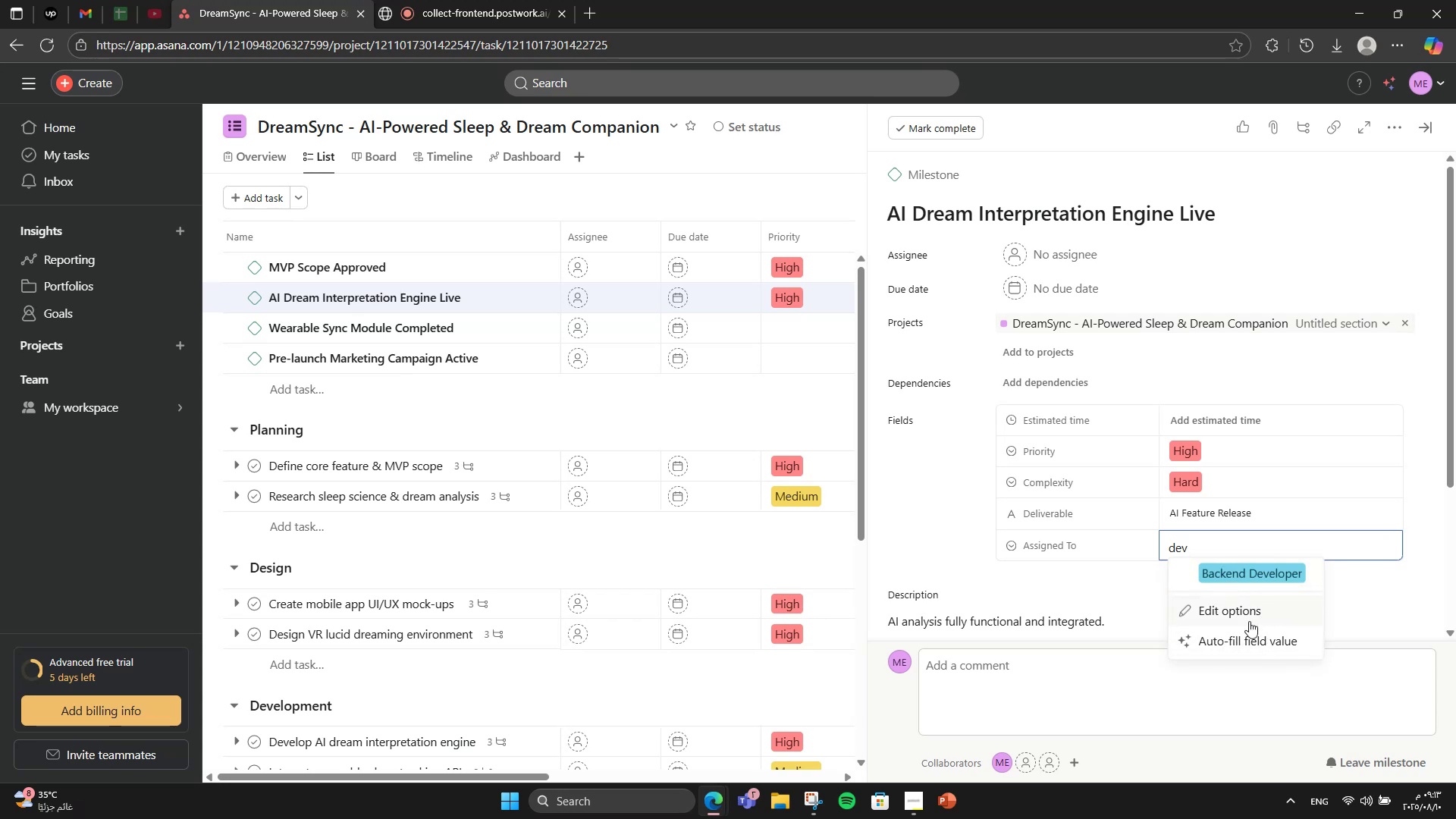 
left_click([1285, 616])
 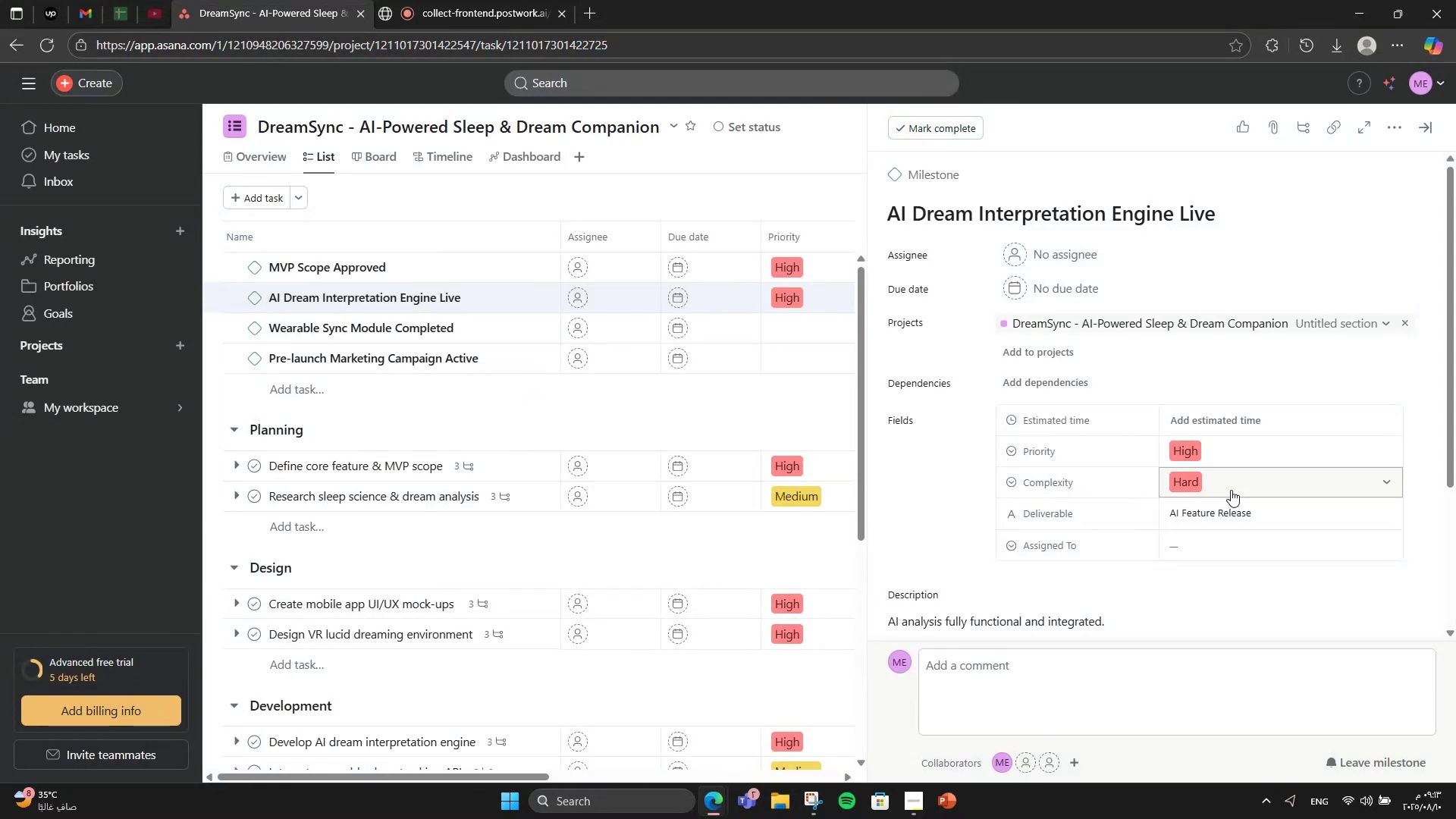 
left_click([1238, 557])
 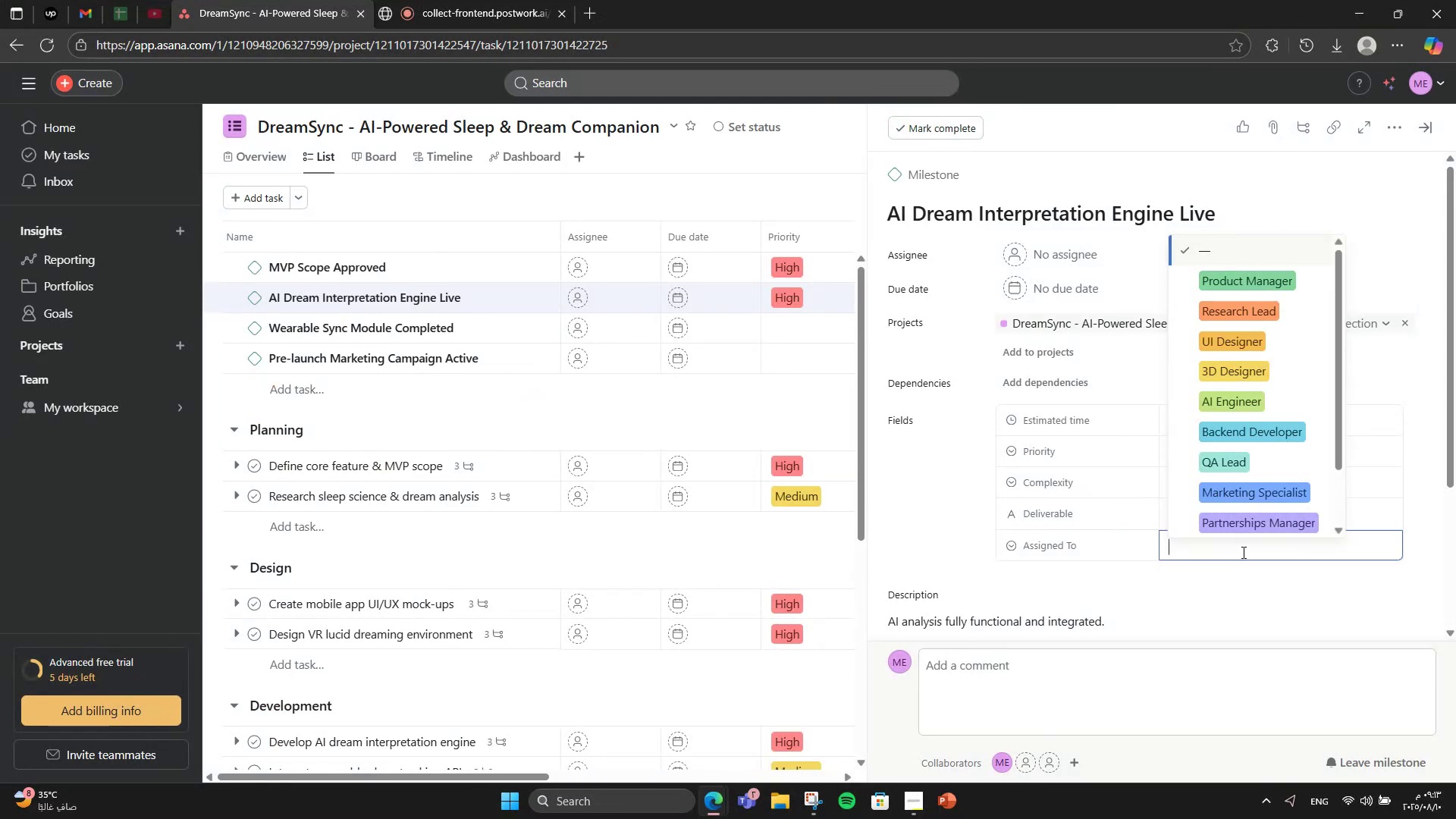 
left_click([1257, 415])
 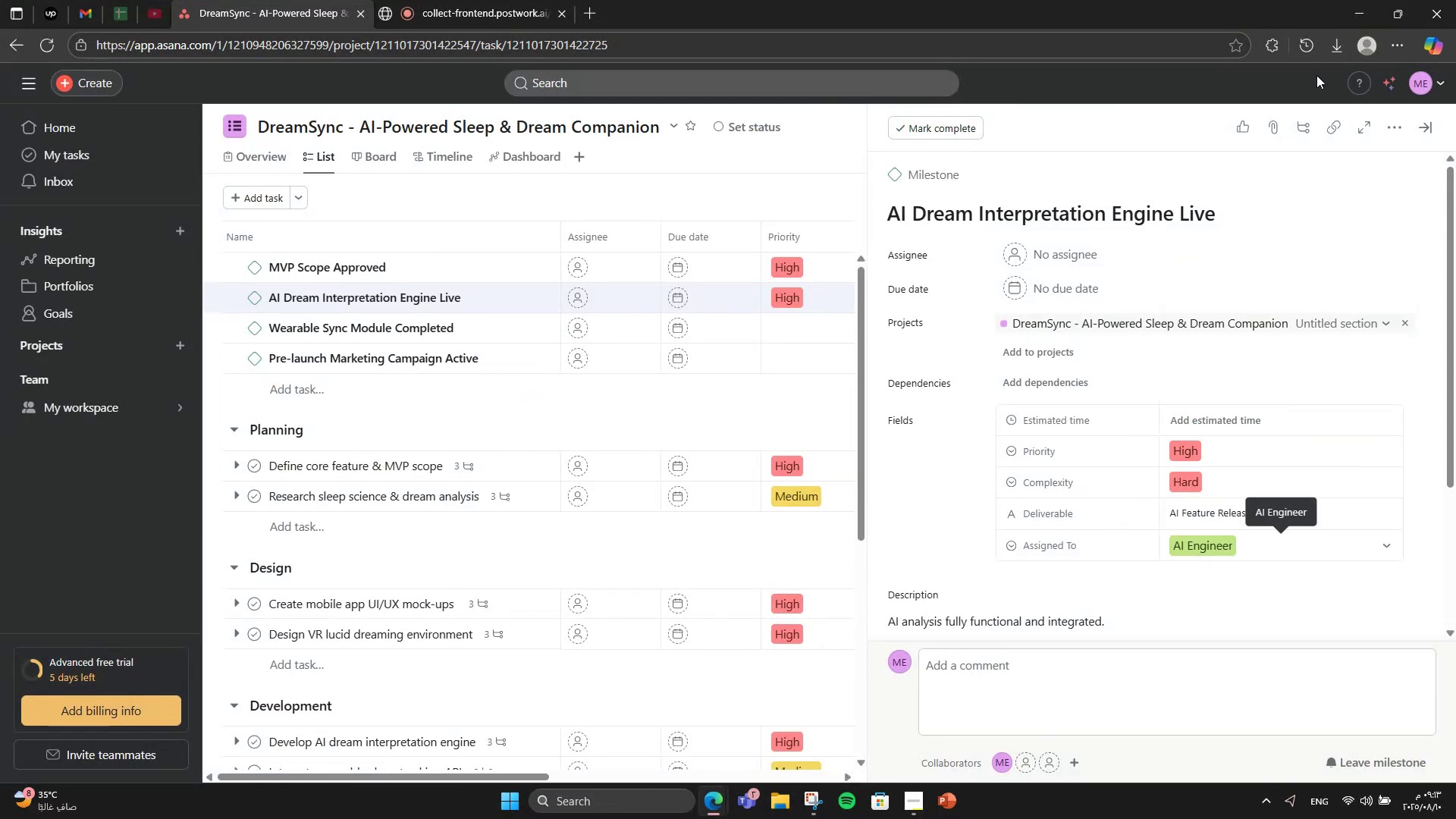 
left_click([1385, 118])
 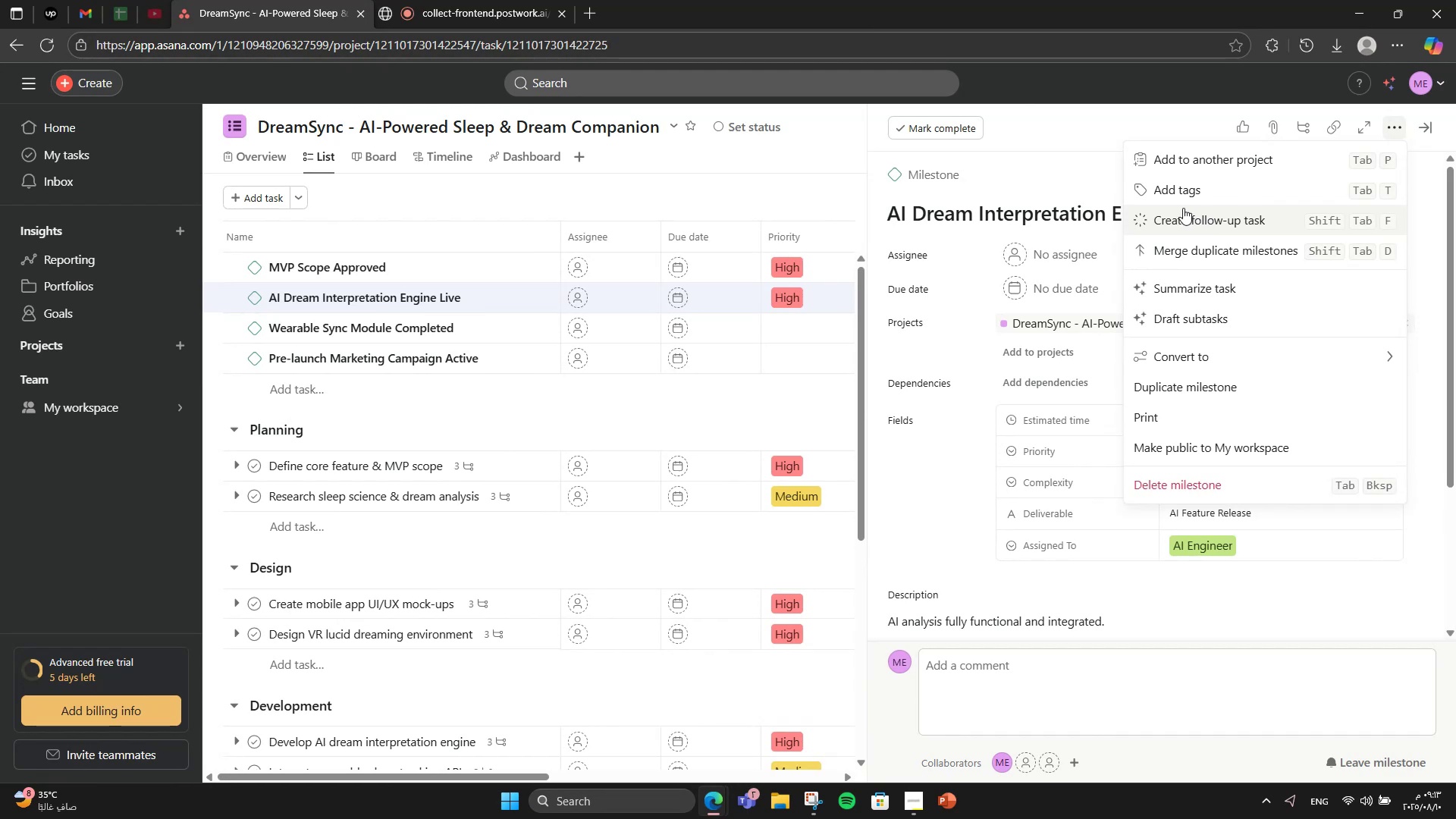 
left_click([1175, 202])
 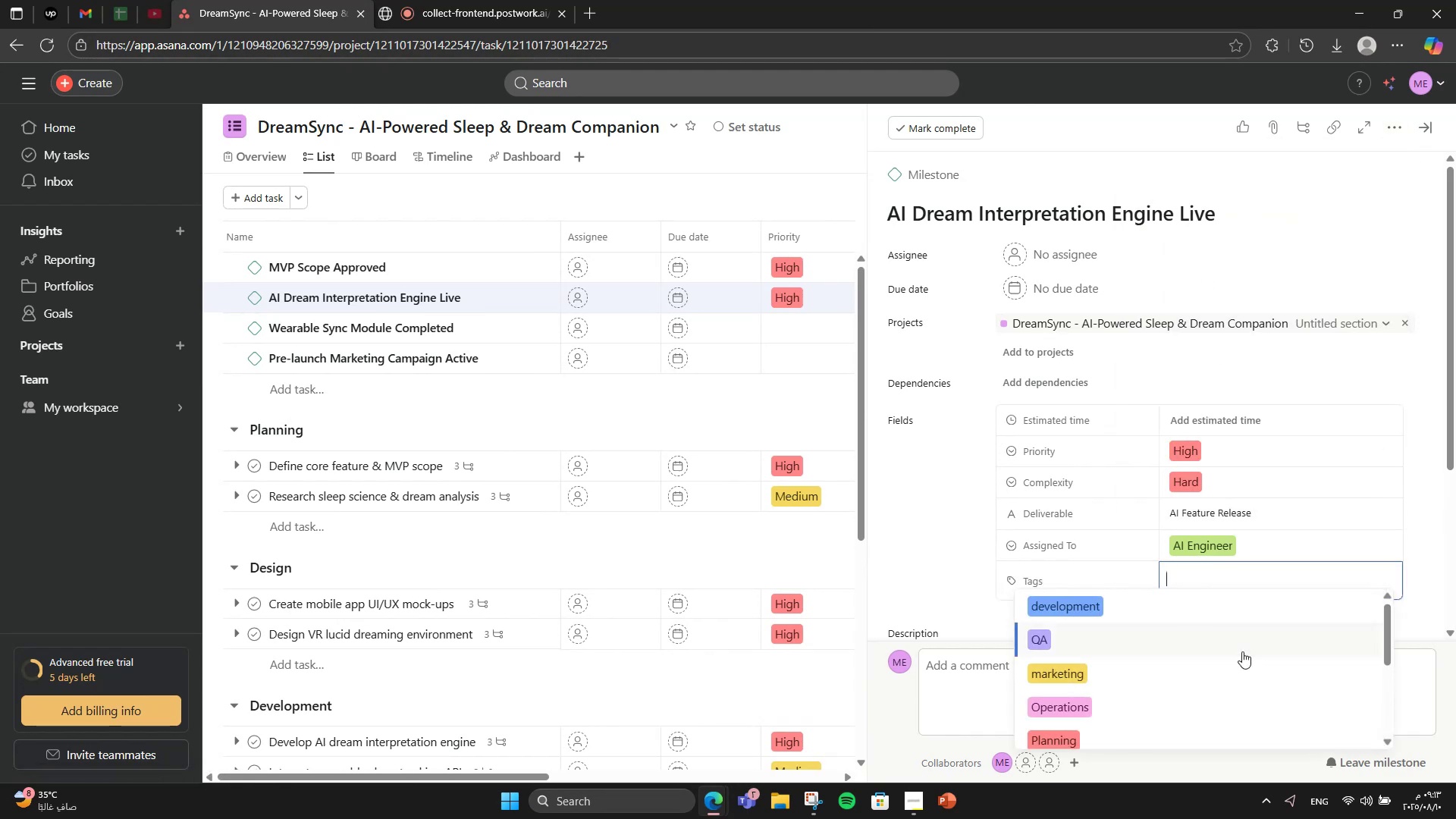 
left_click([1216, 611])
 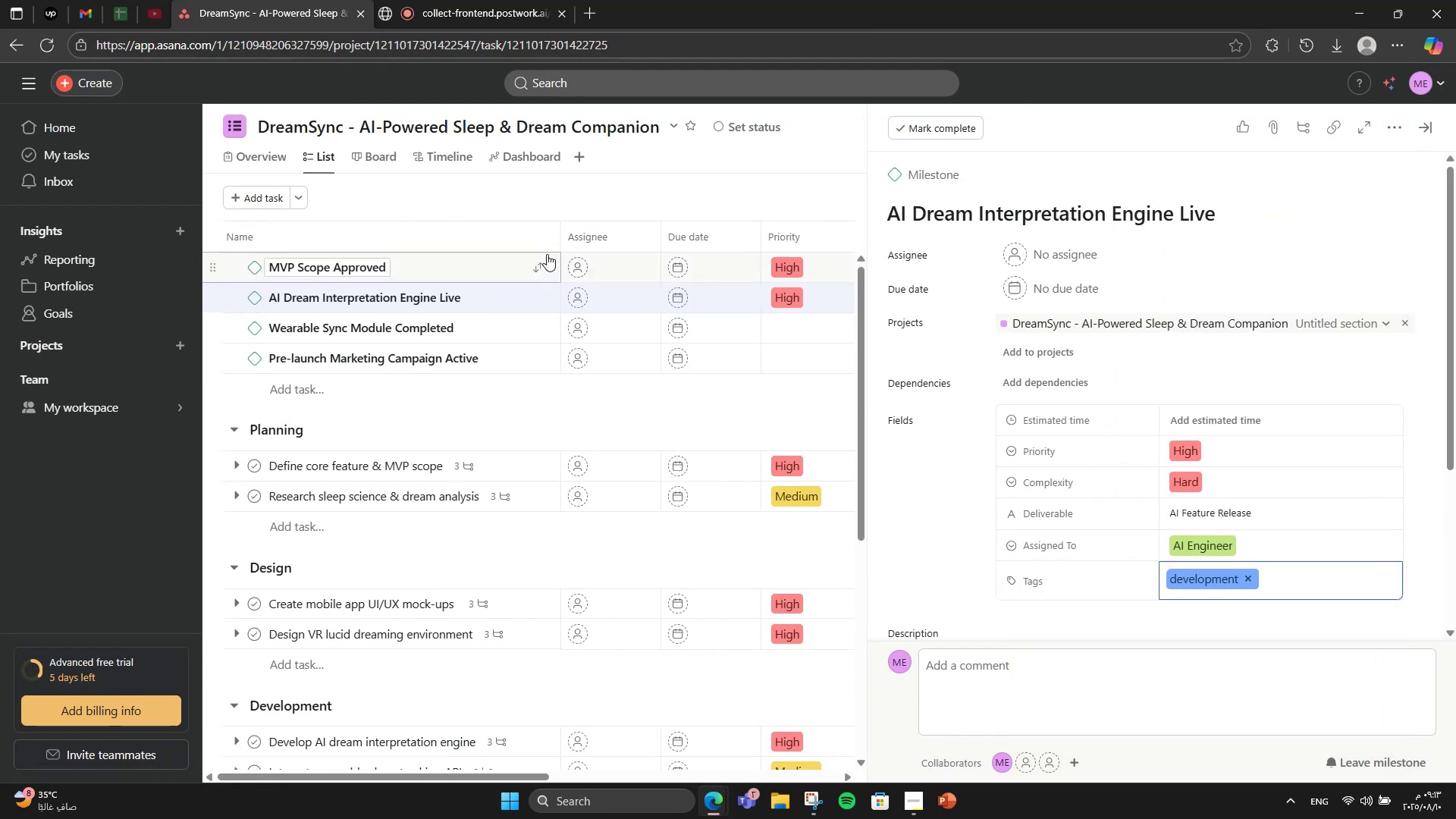 
left_click([453, 269])
 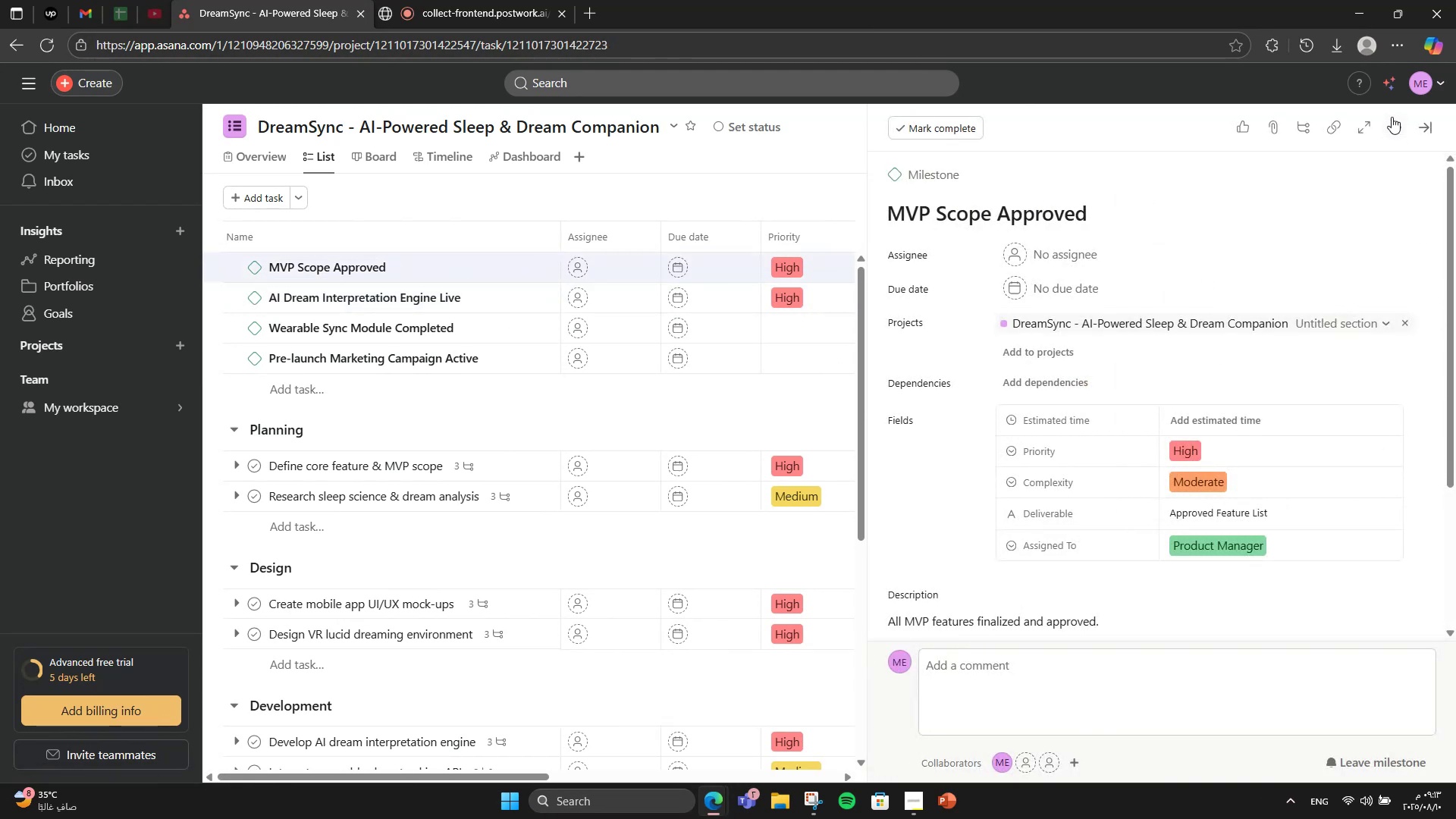 
left_click([1392, 117])
 